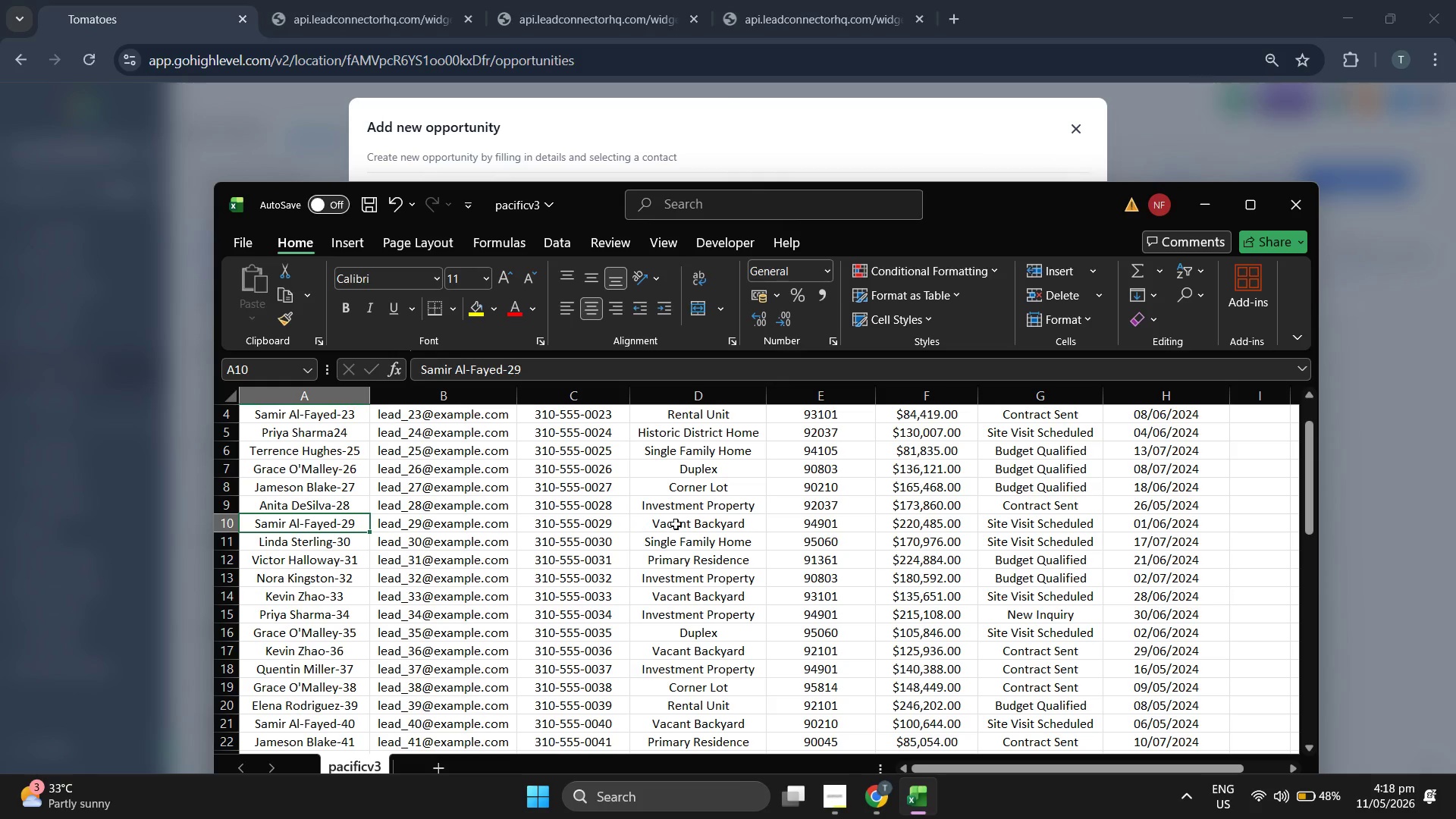 
left_click([692, 524])
 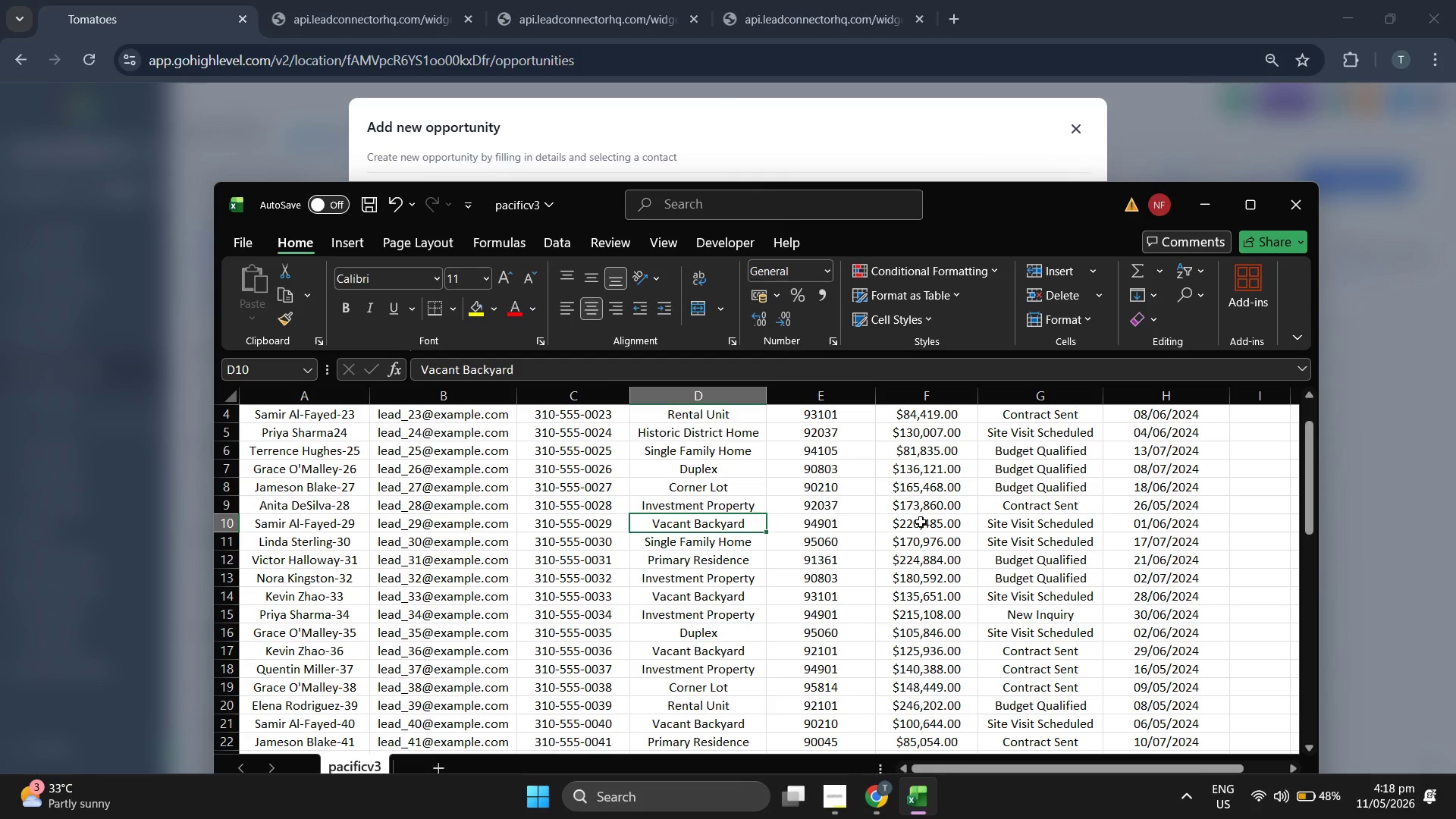 
left_click([923, 520])
 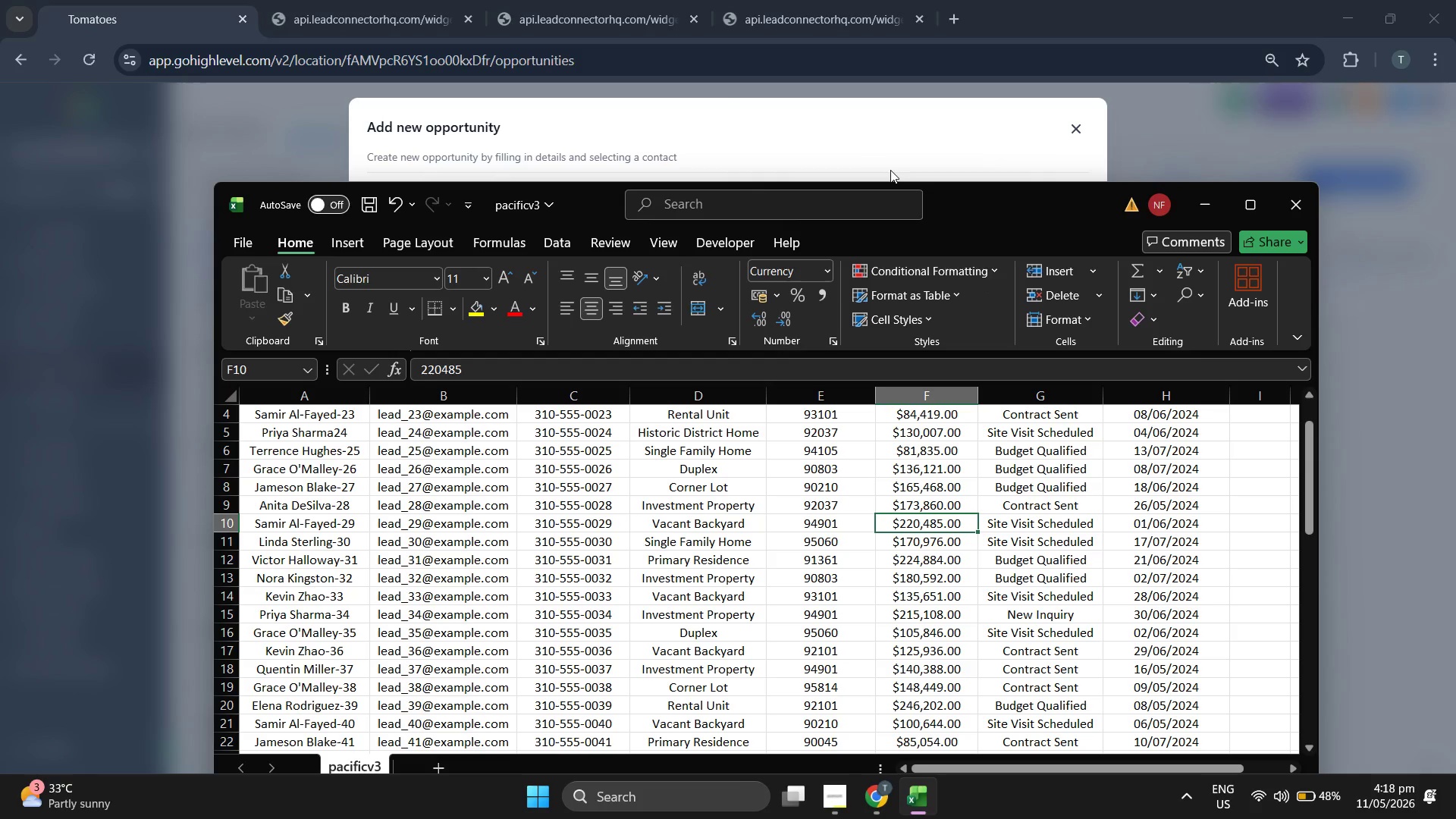 
left_click([865, 127])
 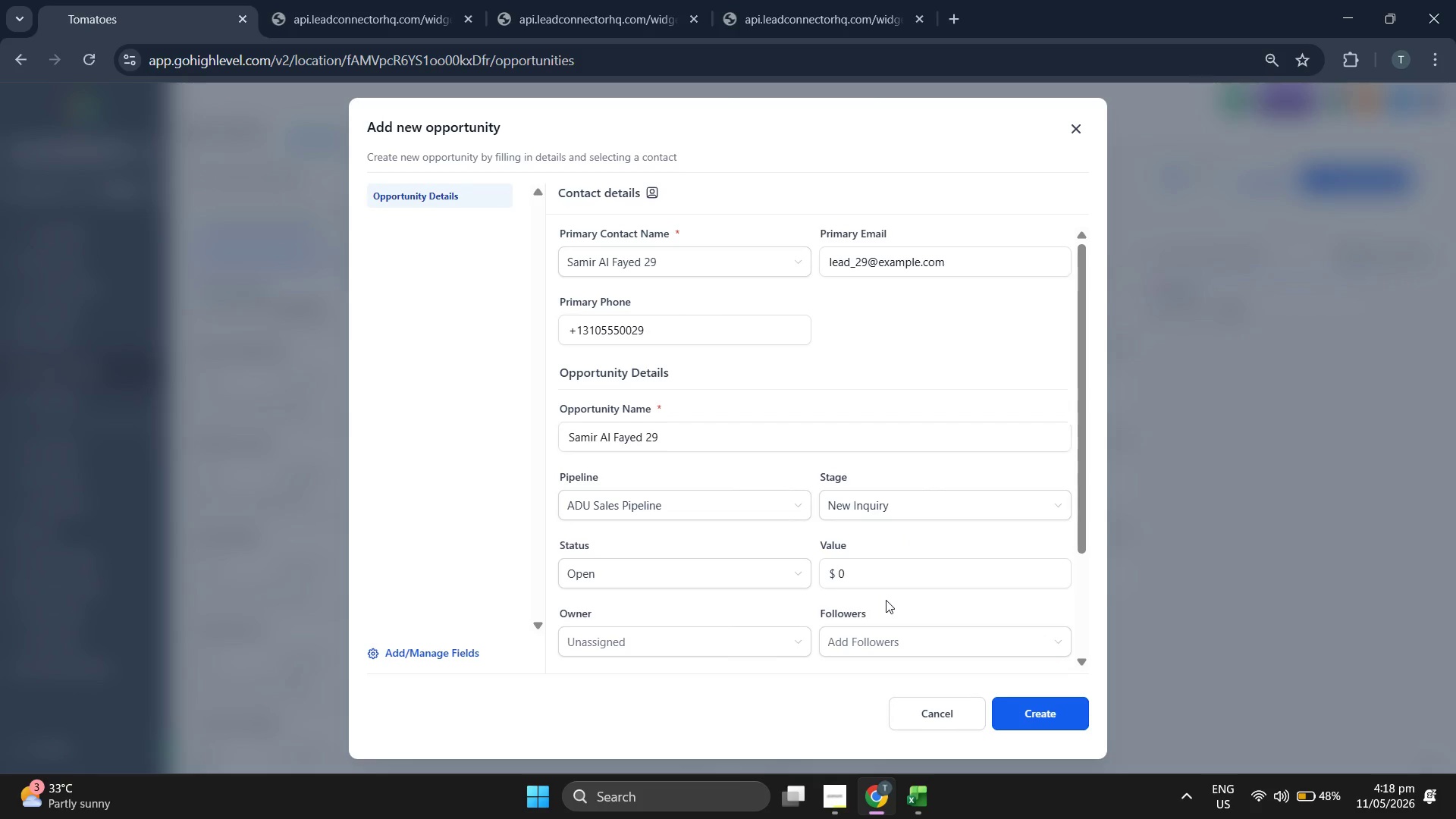 
scroll: coordinate [723, 345], scroll_direction: down, amount: 25.0
 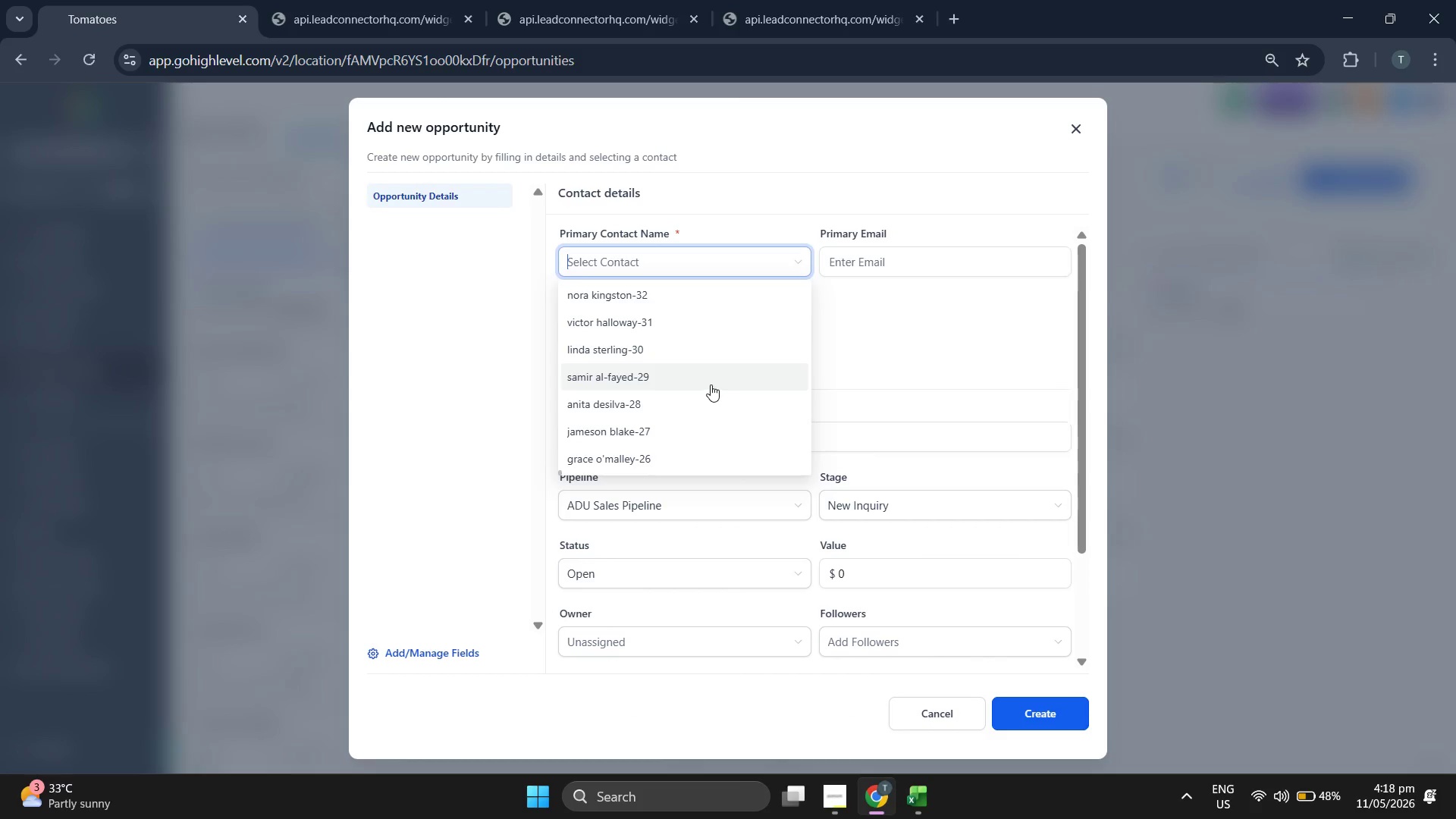 
left_click([924, 818])
 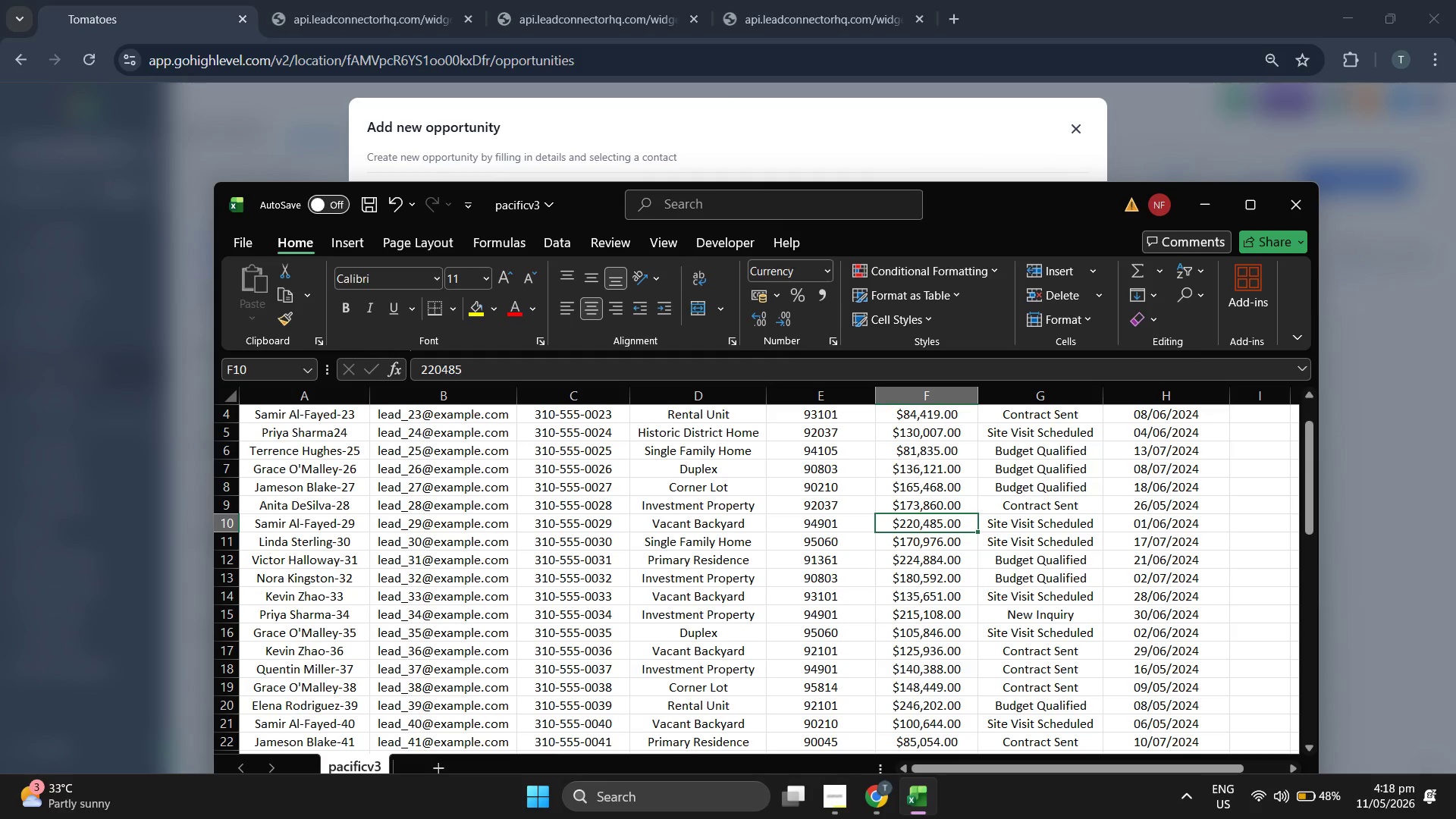 
left_click([927, 818])
 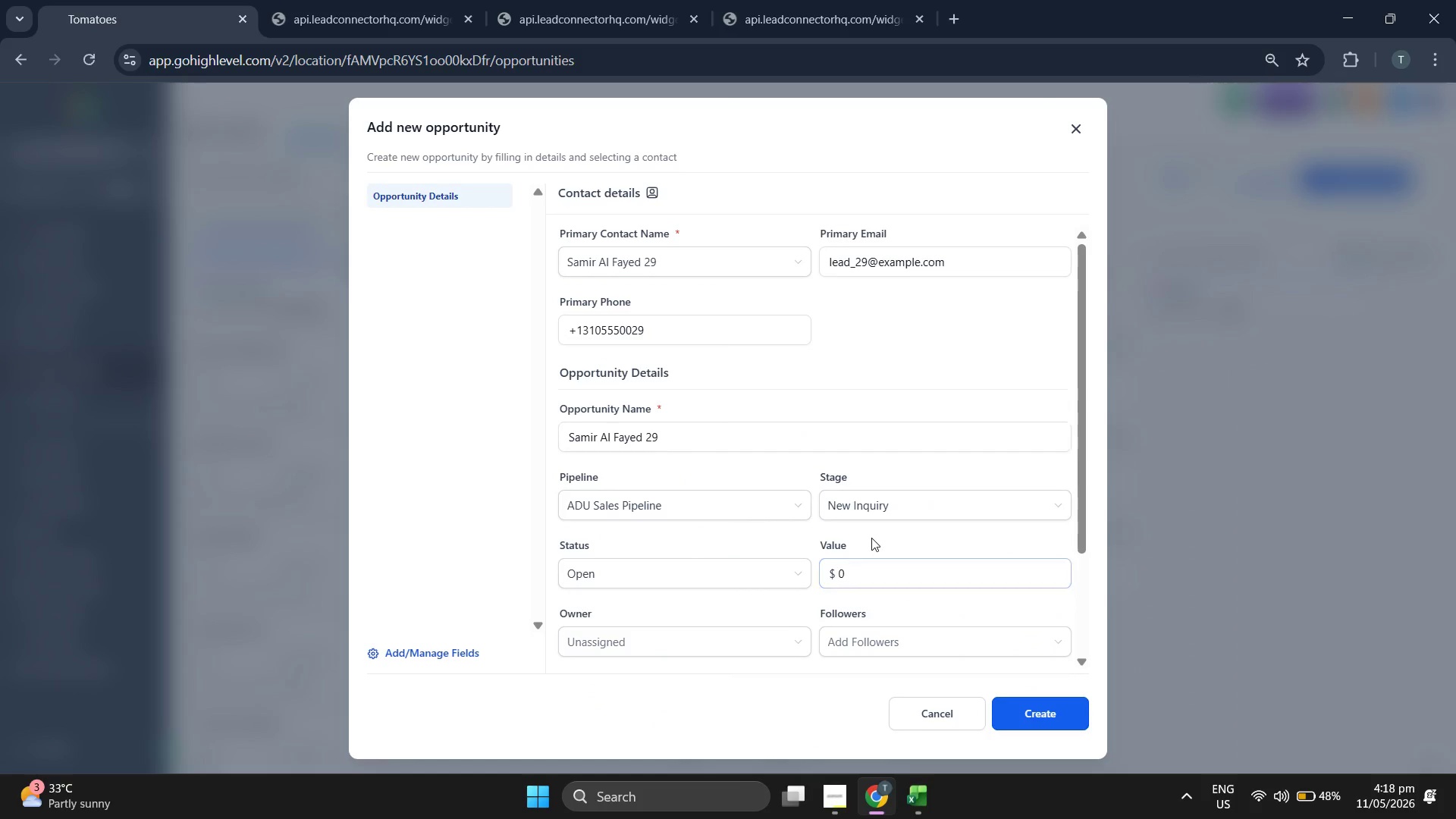 
left_click([886, 515])
 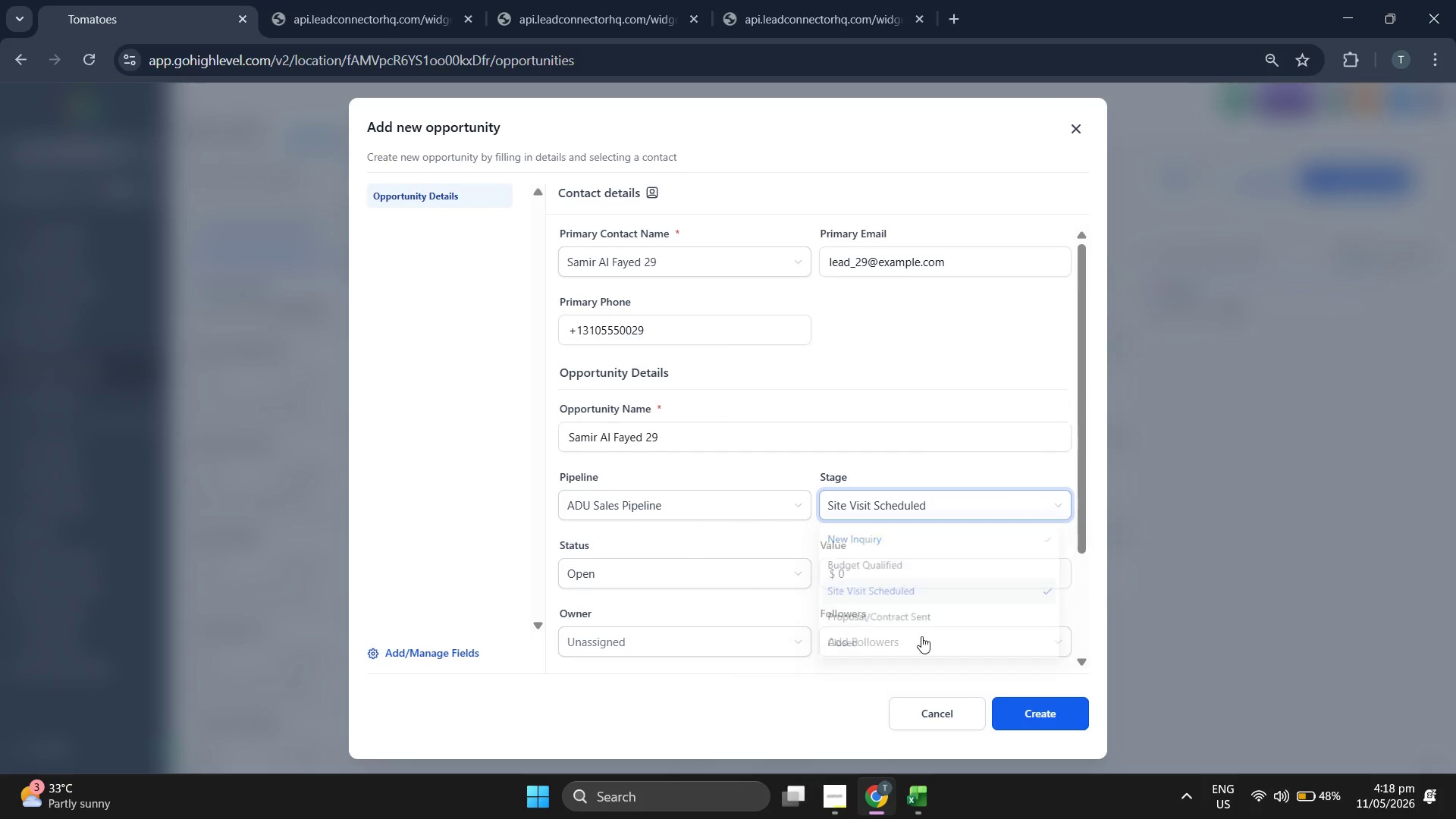 
left_click([920, 794])
 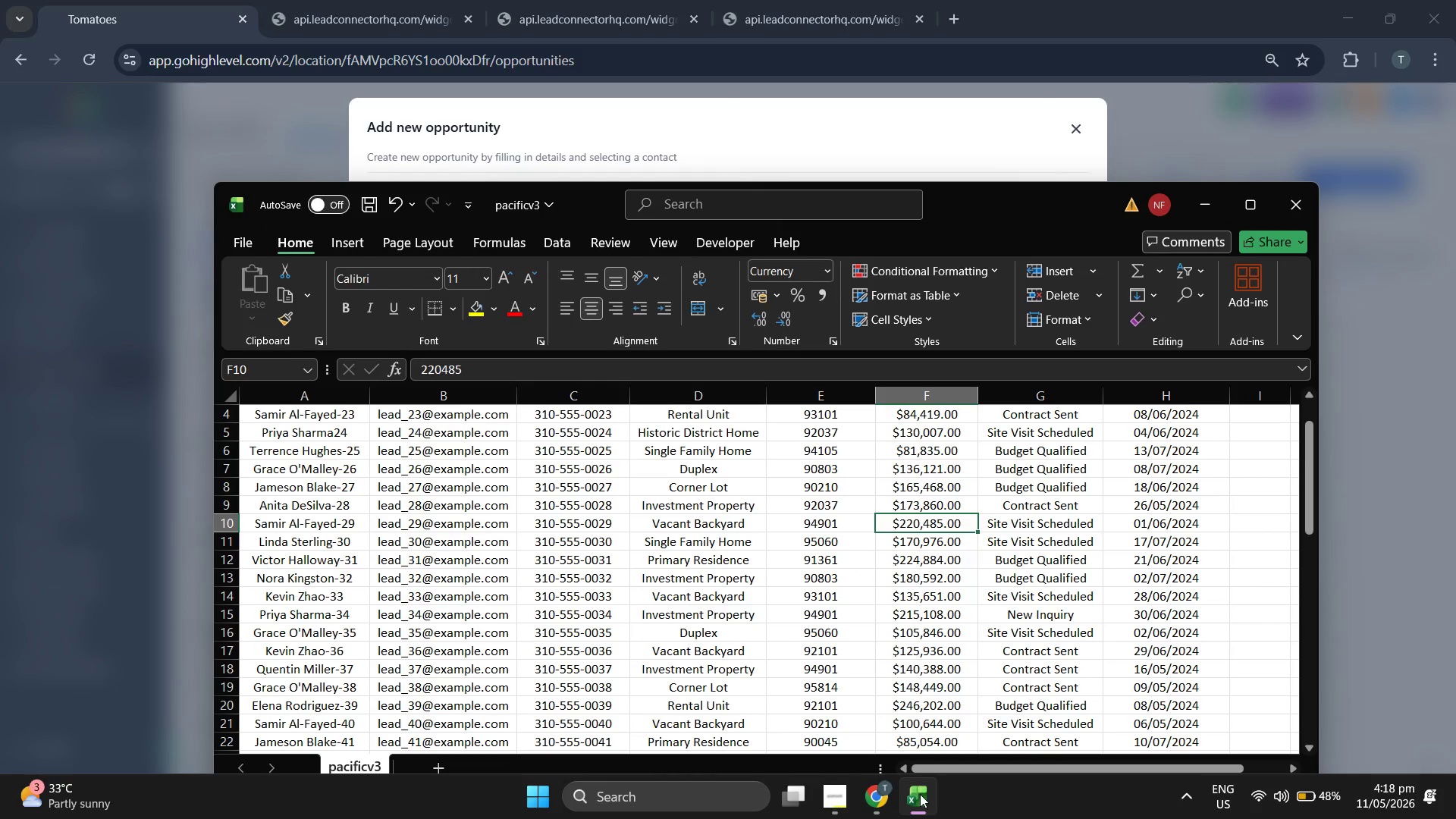 
left_click([920, 794])
 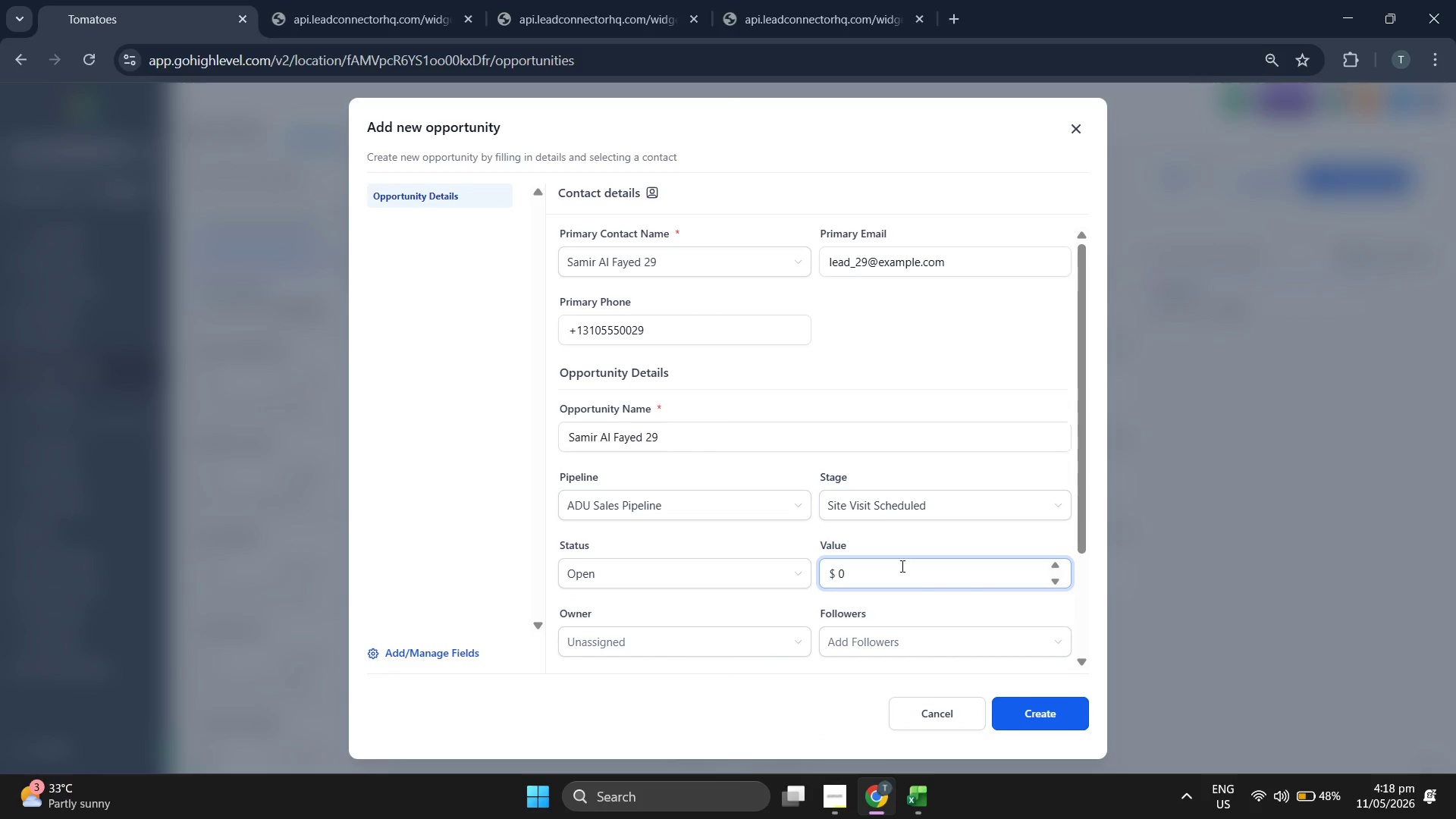 
key(Backspace)
 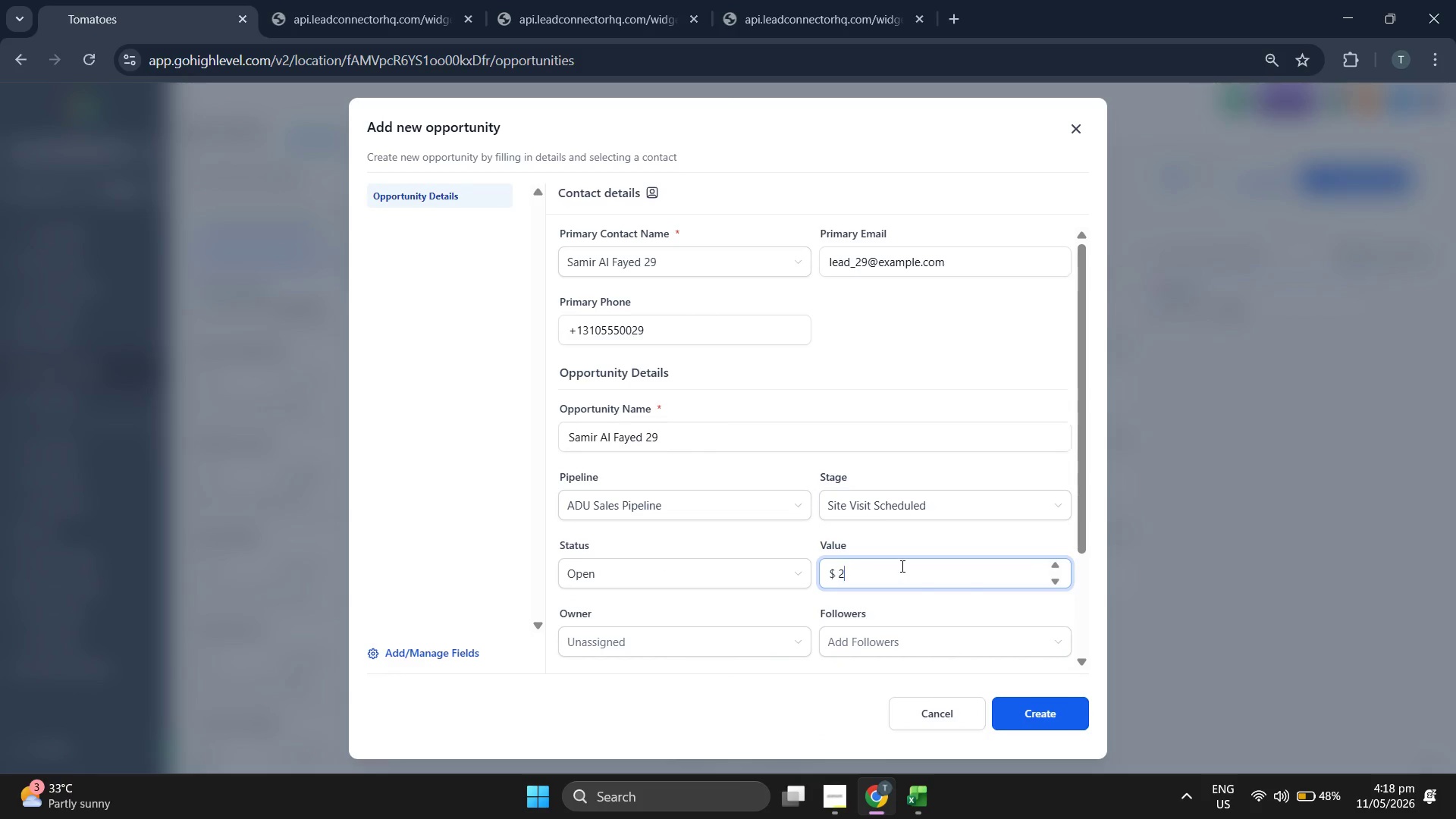 
key(2)
 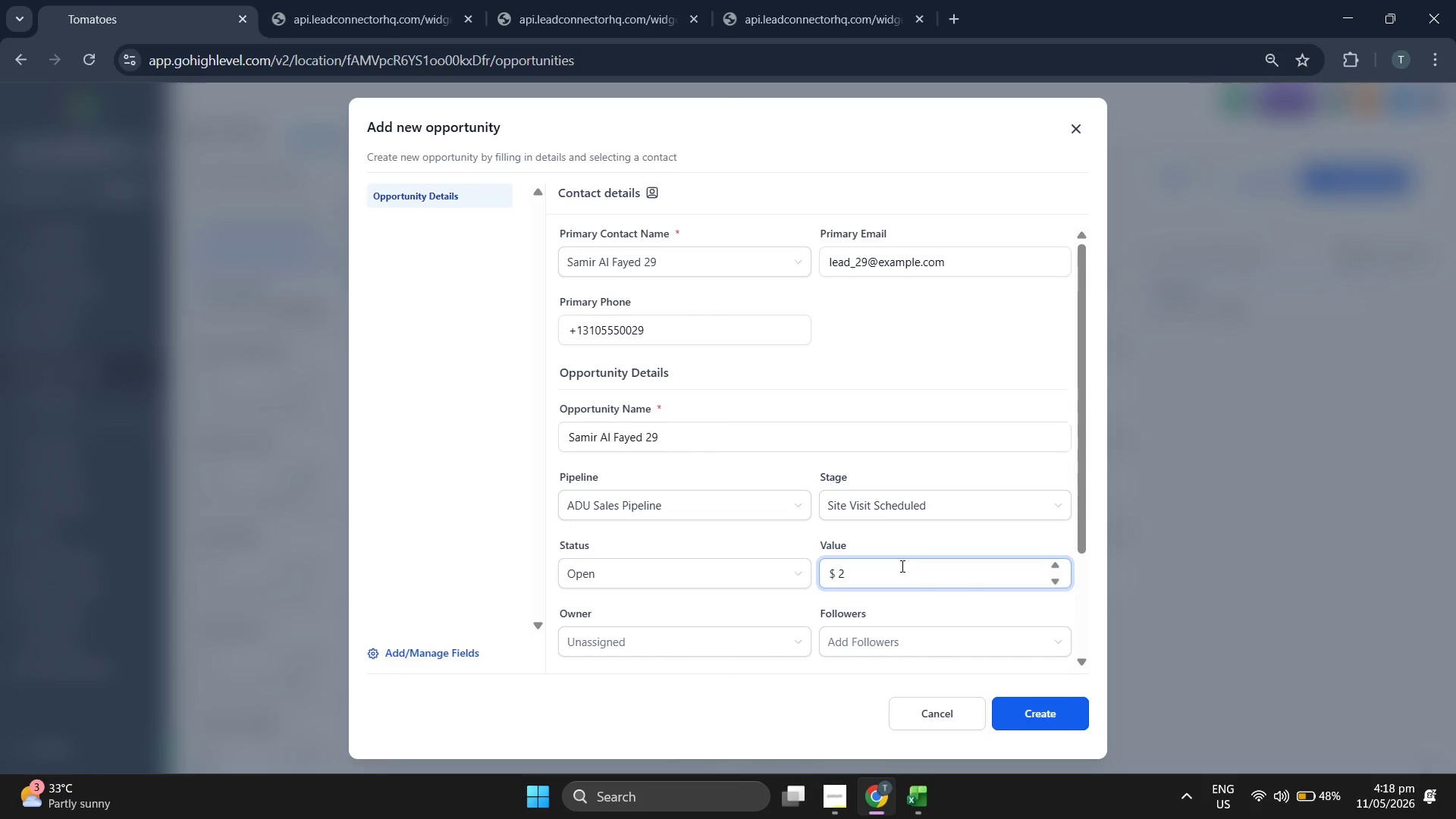 
type(86)
 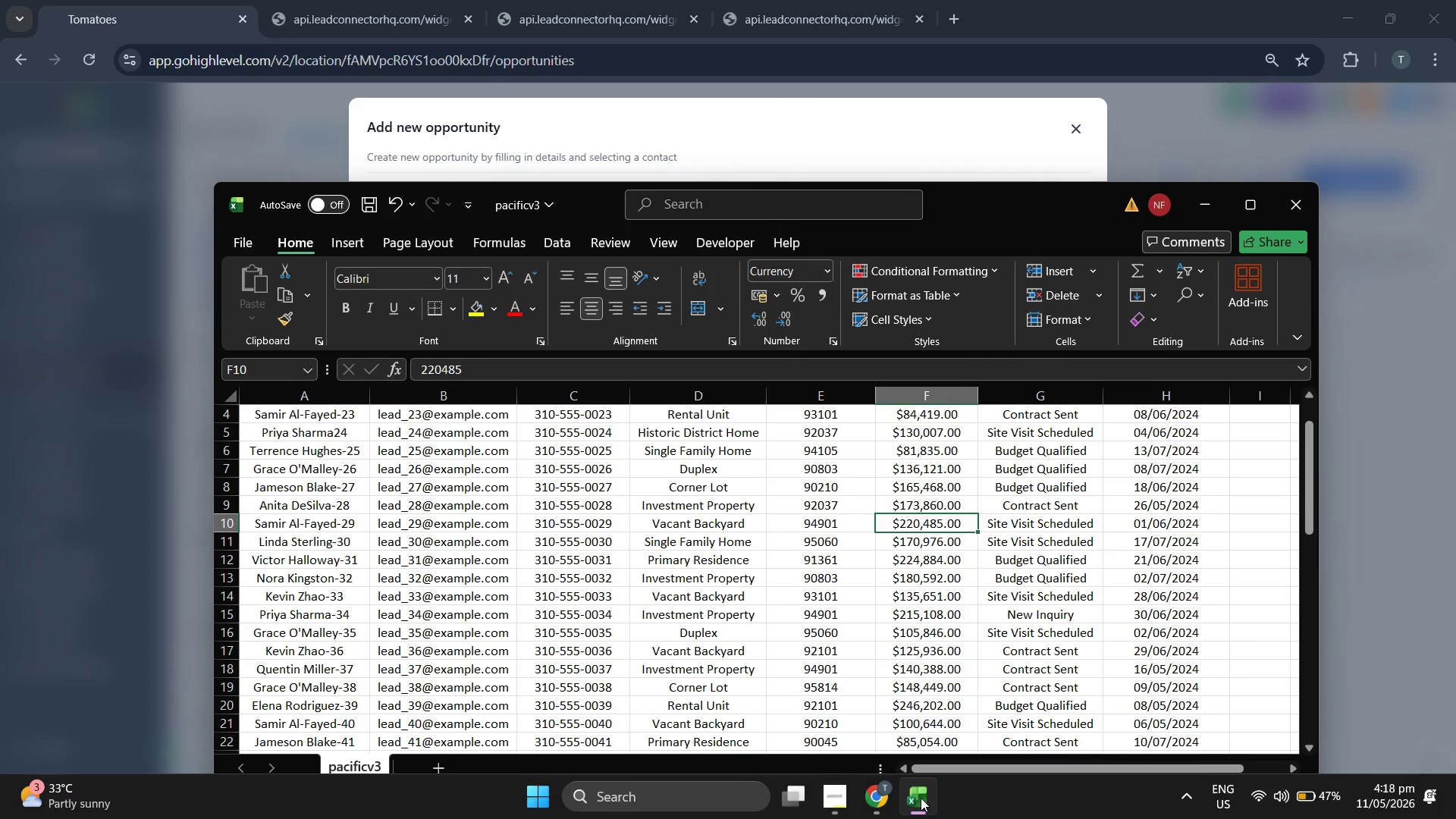 
left_click([921, 798])
 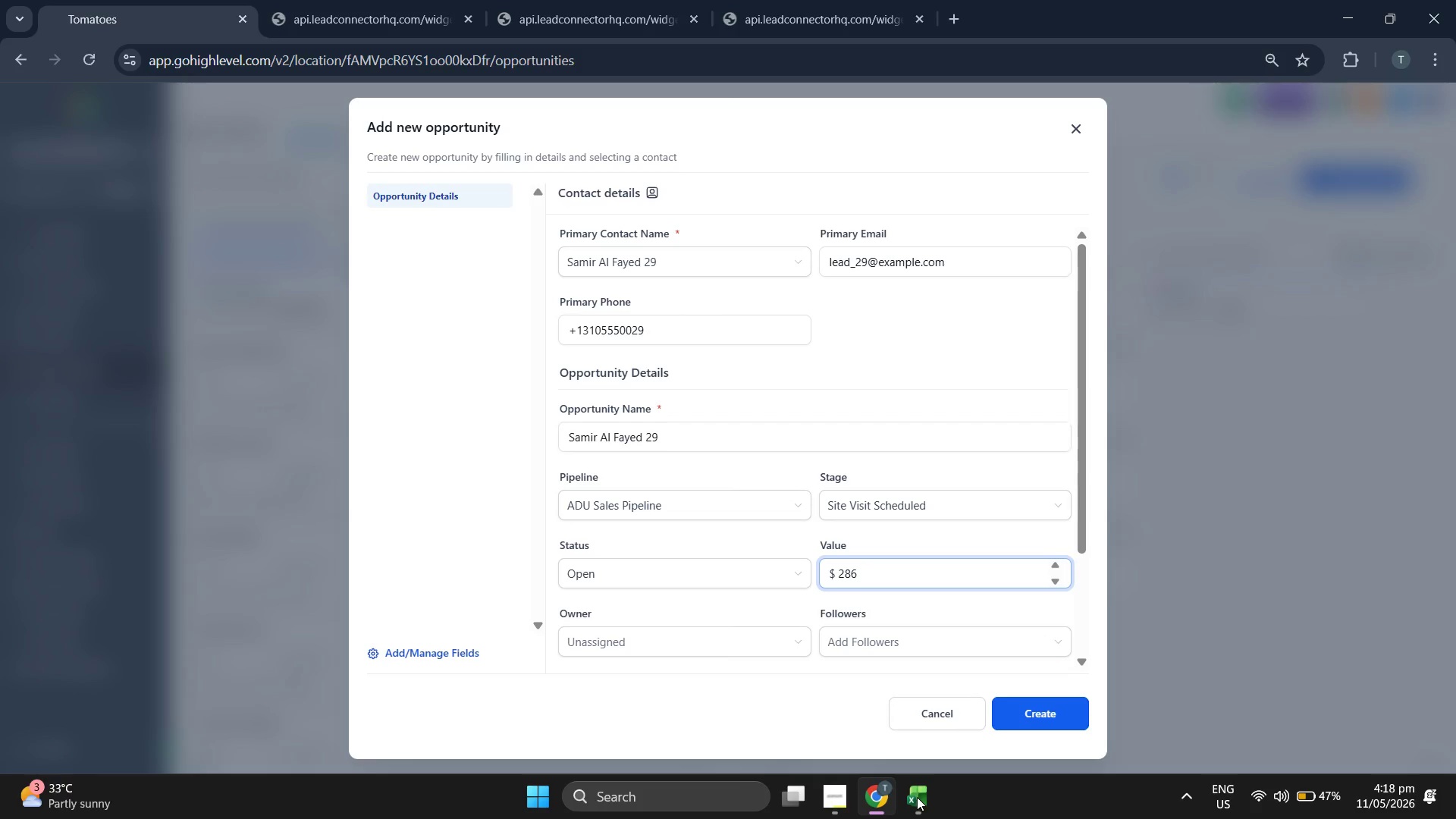 
key(Backspace)
key(Backspace)
type(20450.00)
 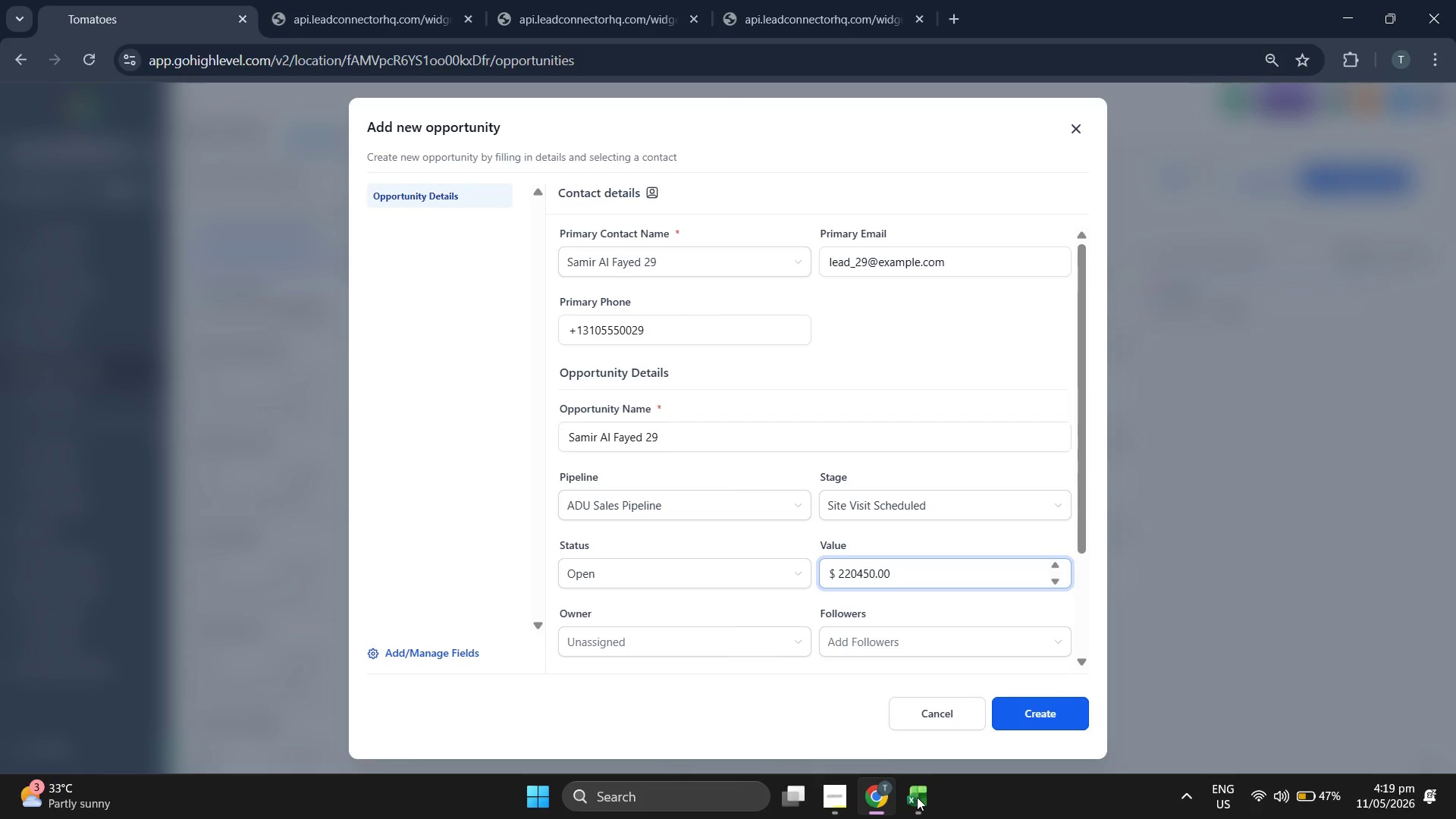 
left_click([917, 797])
 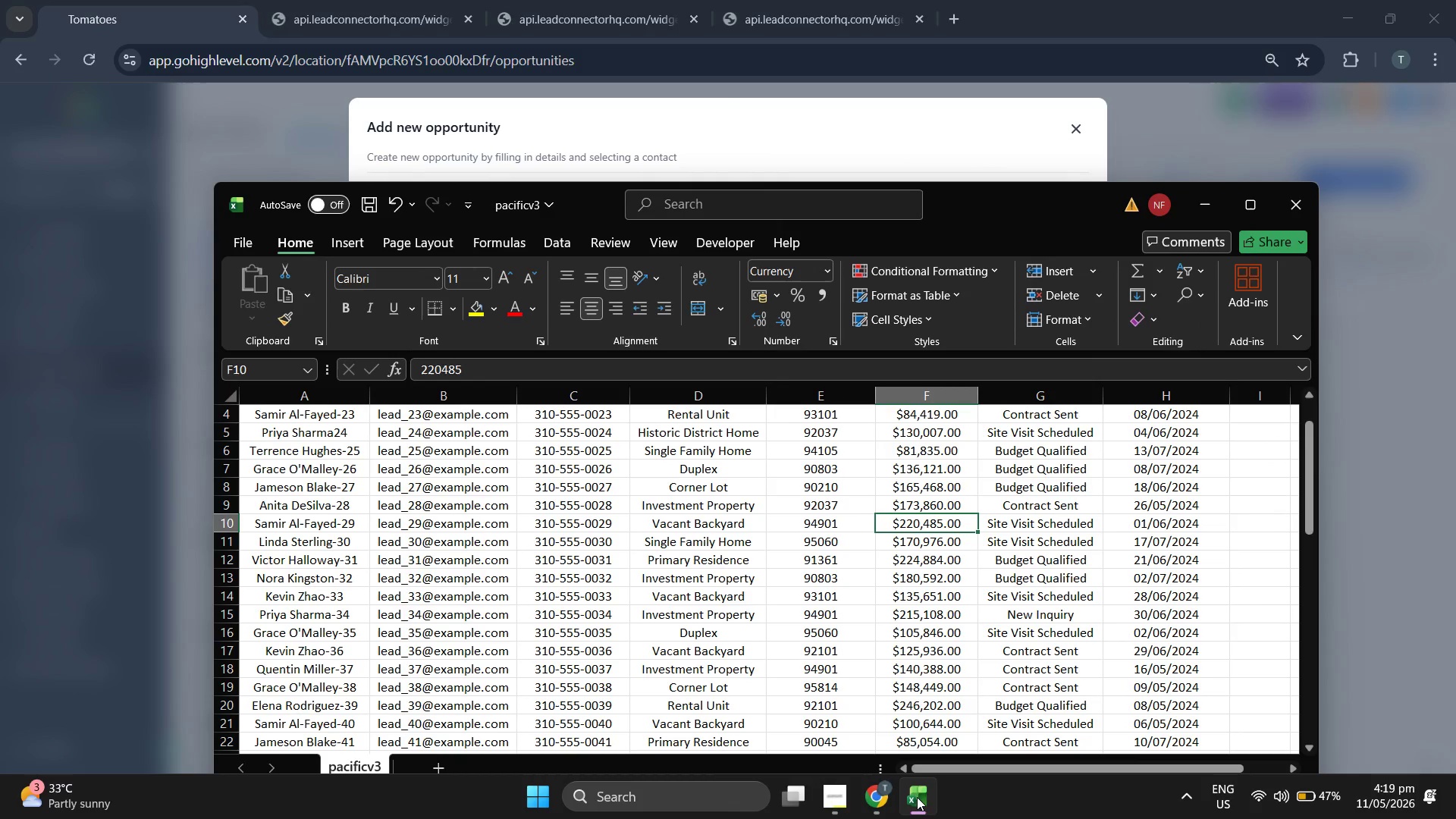 
left_click([917, 797])
 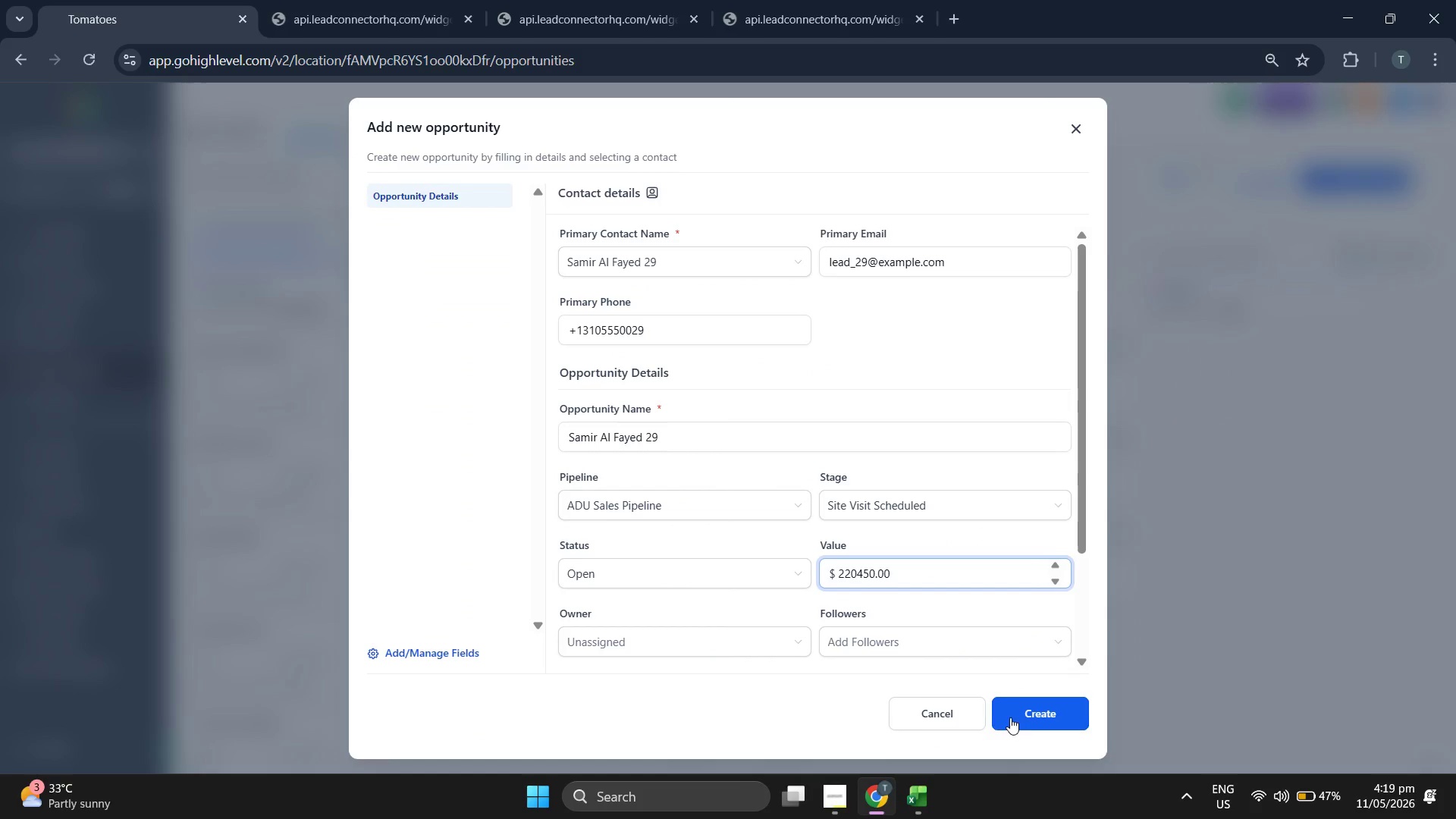 
left_click([1024, 714])
 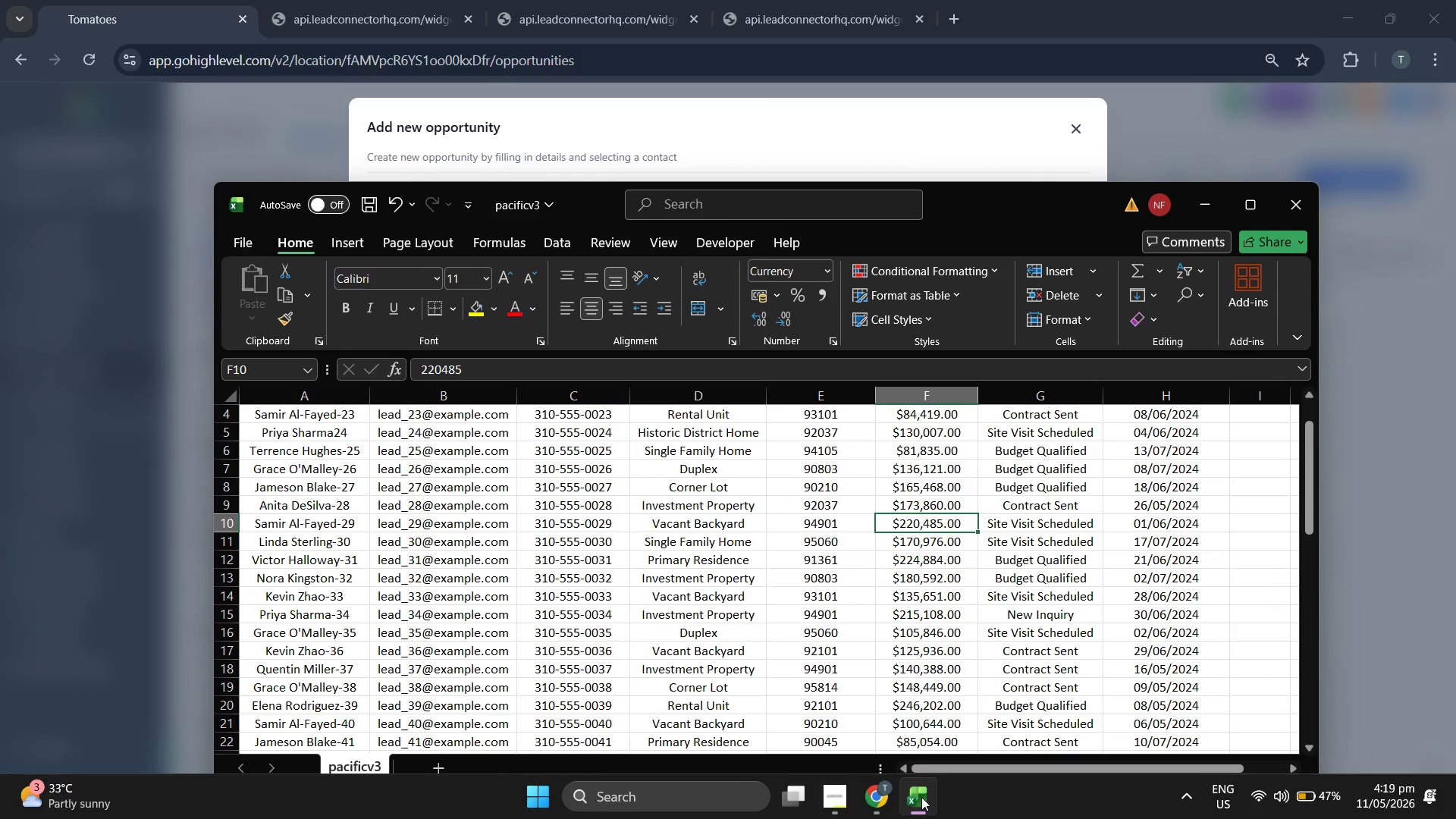 
left_click([921, 797])
 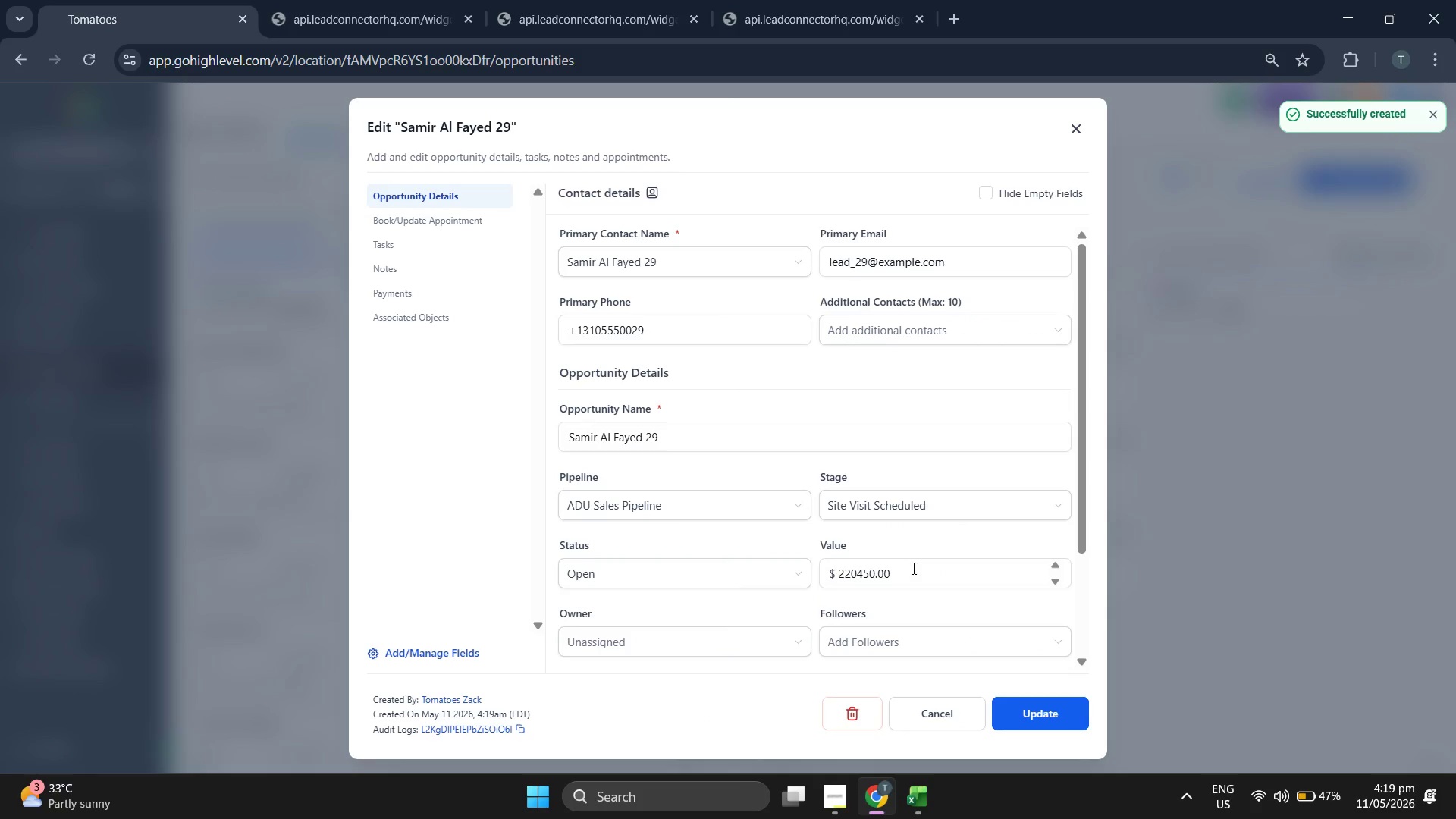 
left_click([878, 574])
 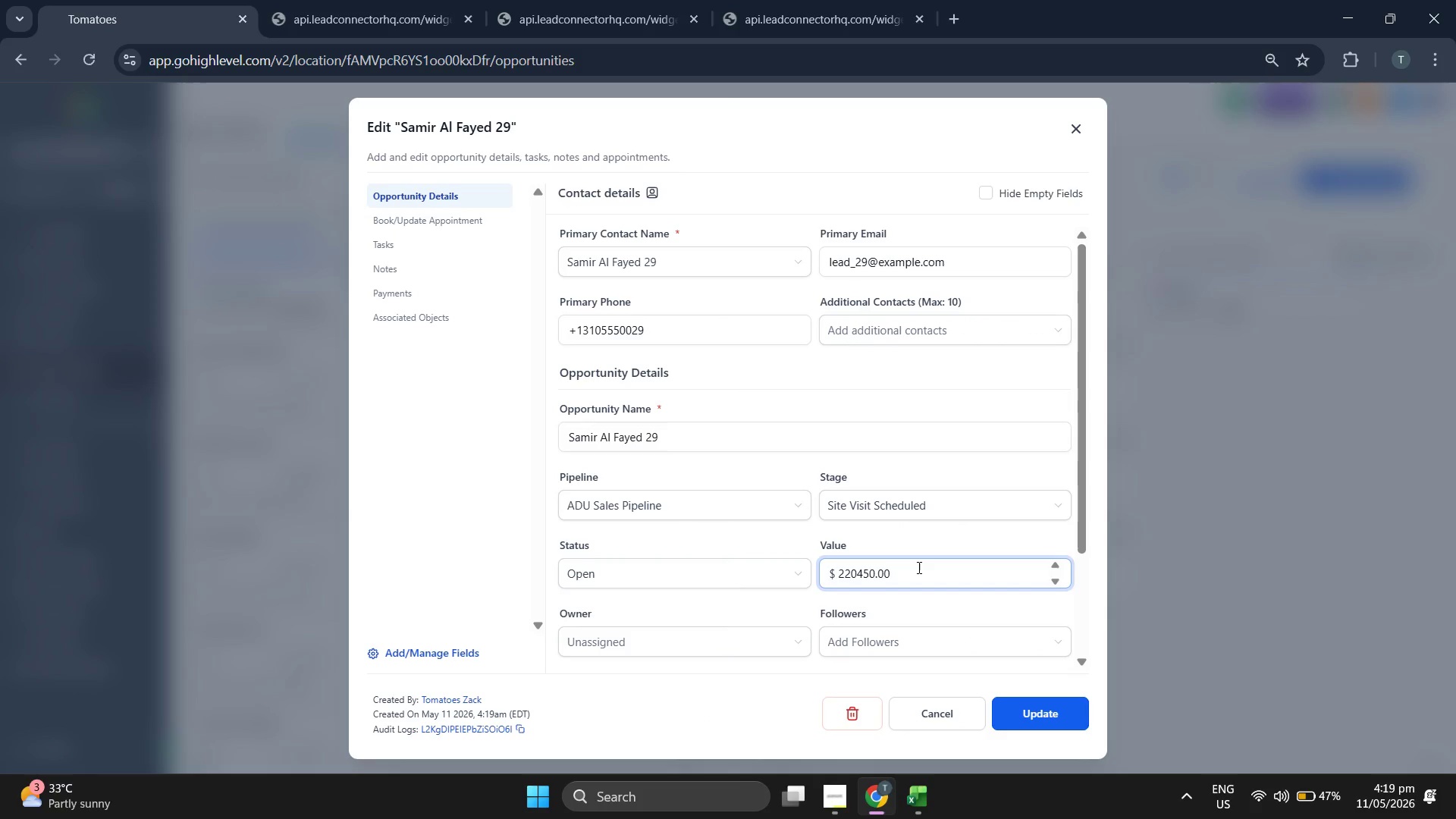 
key(ArrowLeft)
 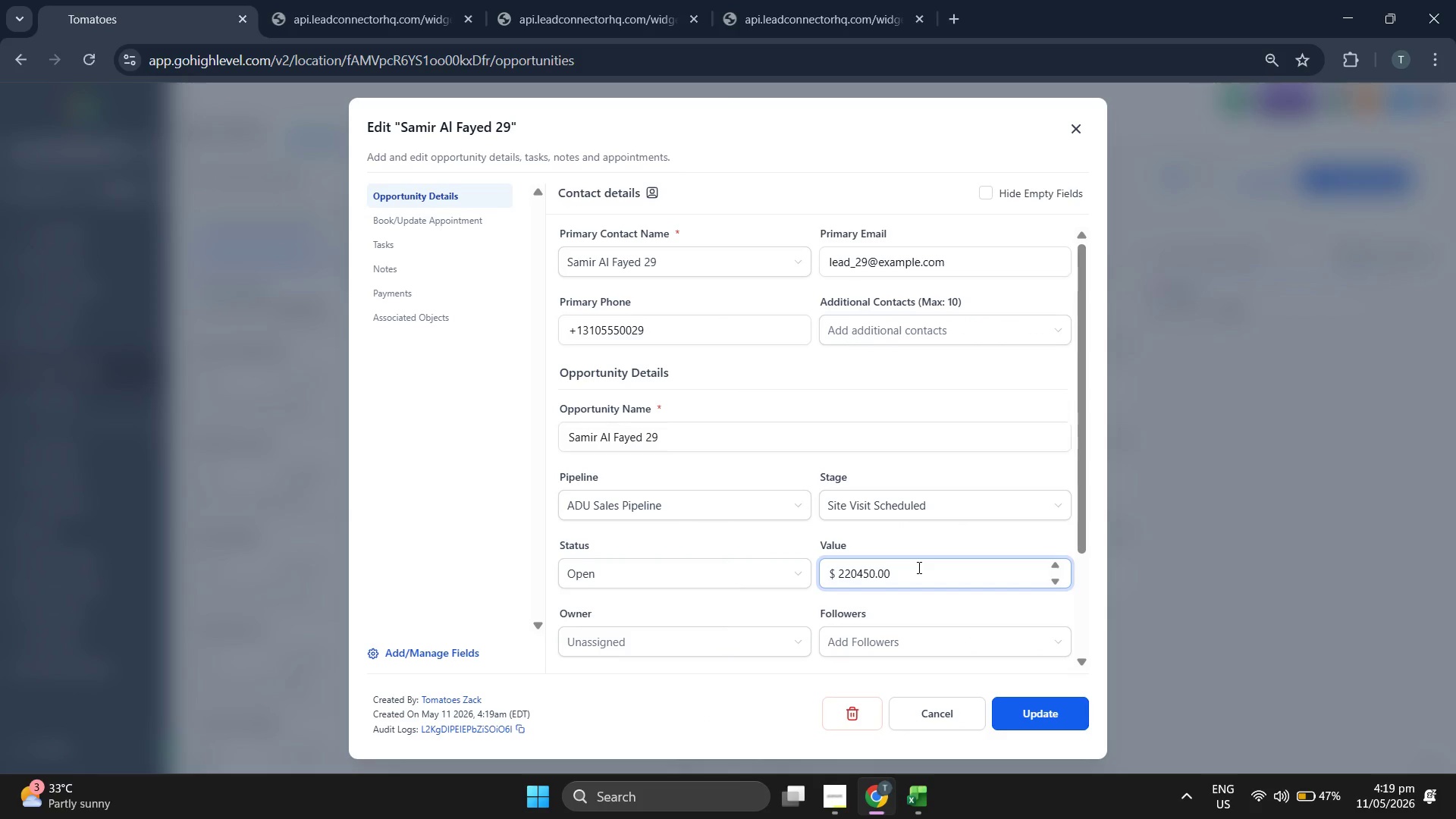 
key(Backspace)
 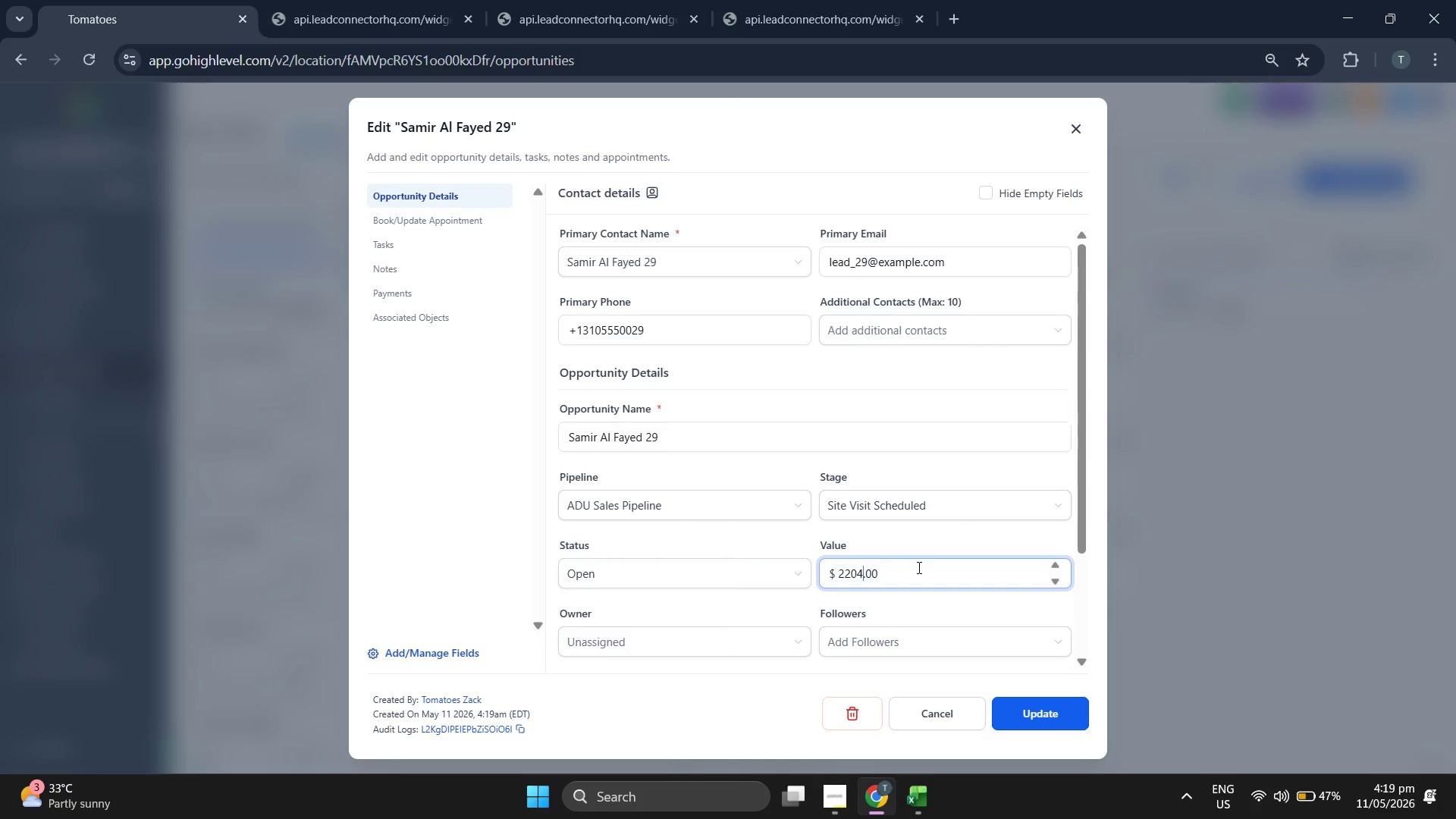 
key(Backspace)
type(85)
 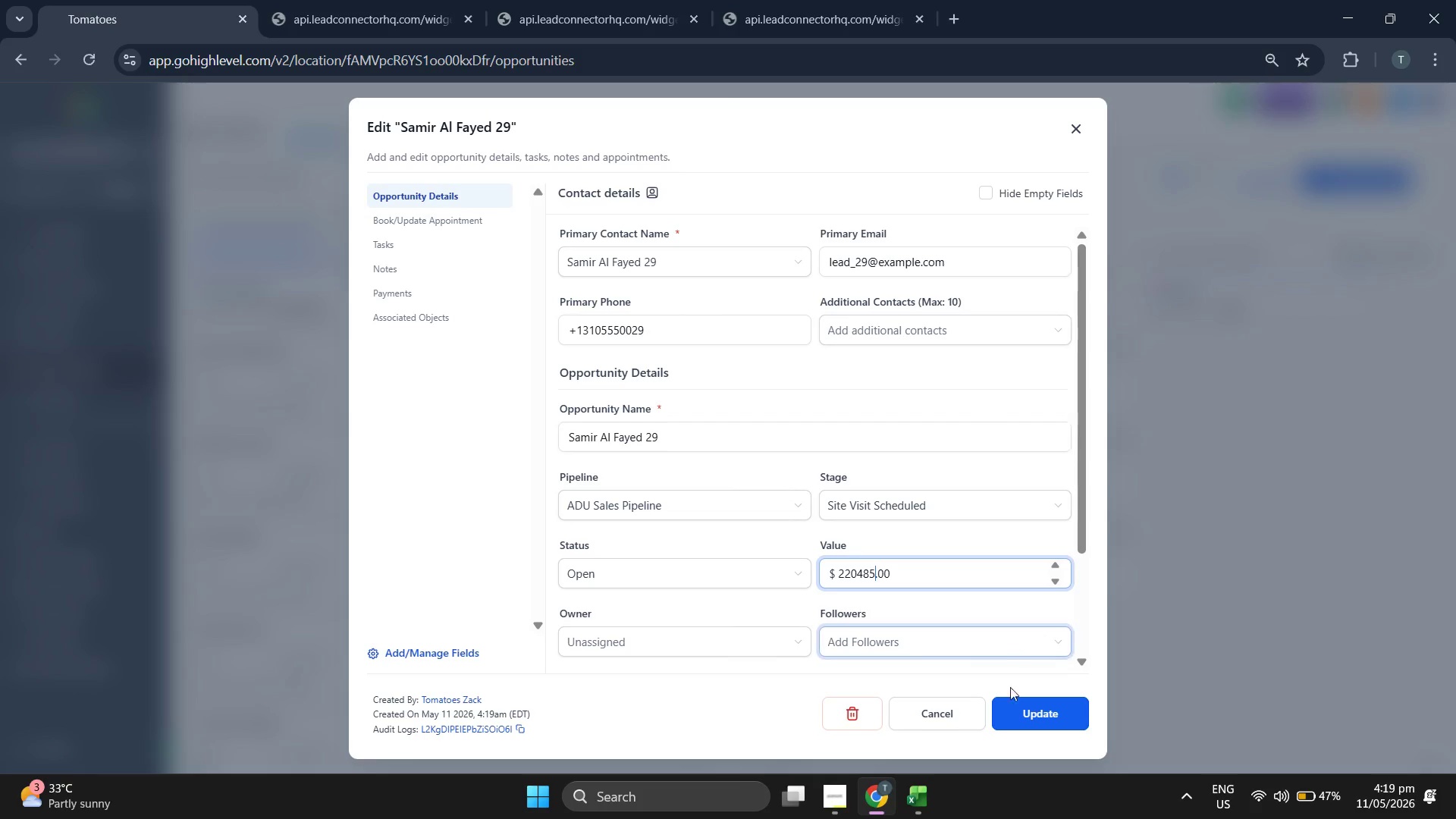 
left_click([1051, 730])
 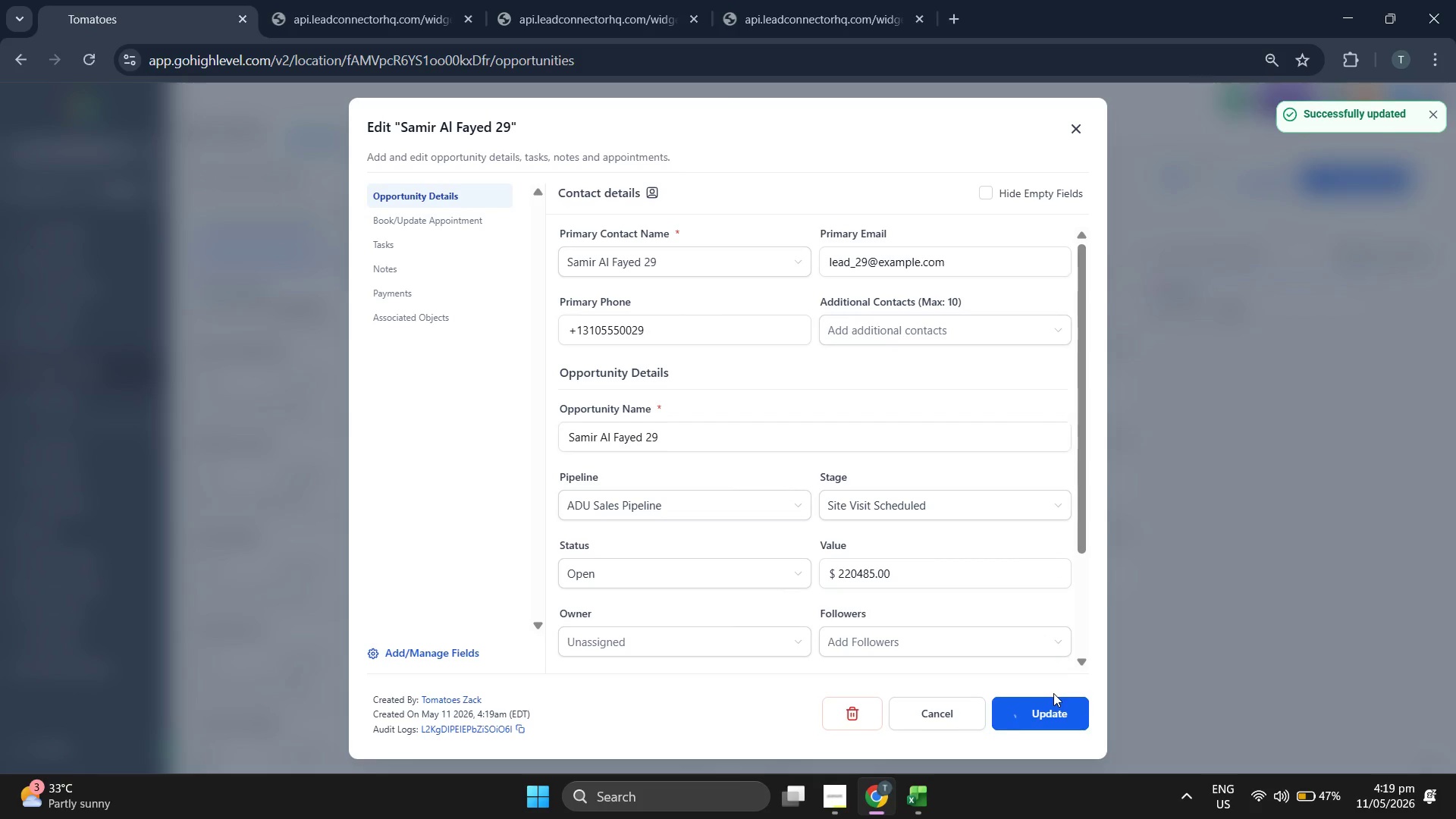 
left_click([1048, 723])
 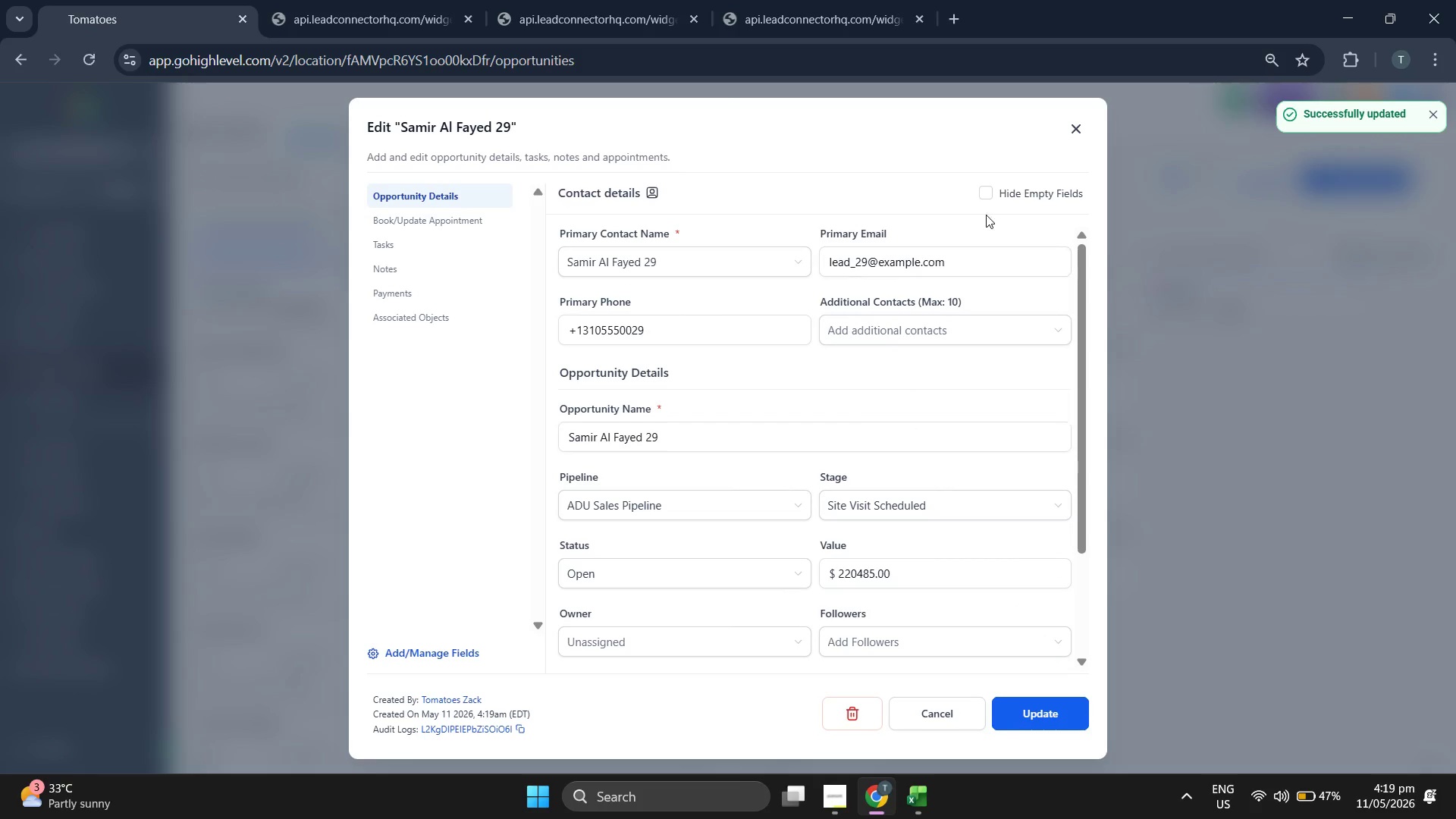 
left_click([1075, 135])
 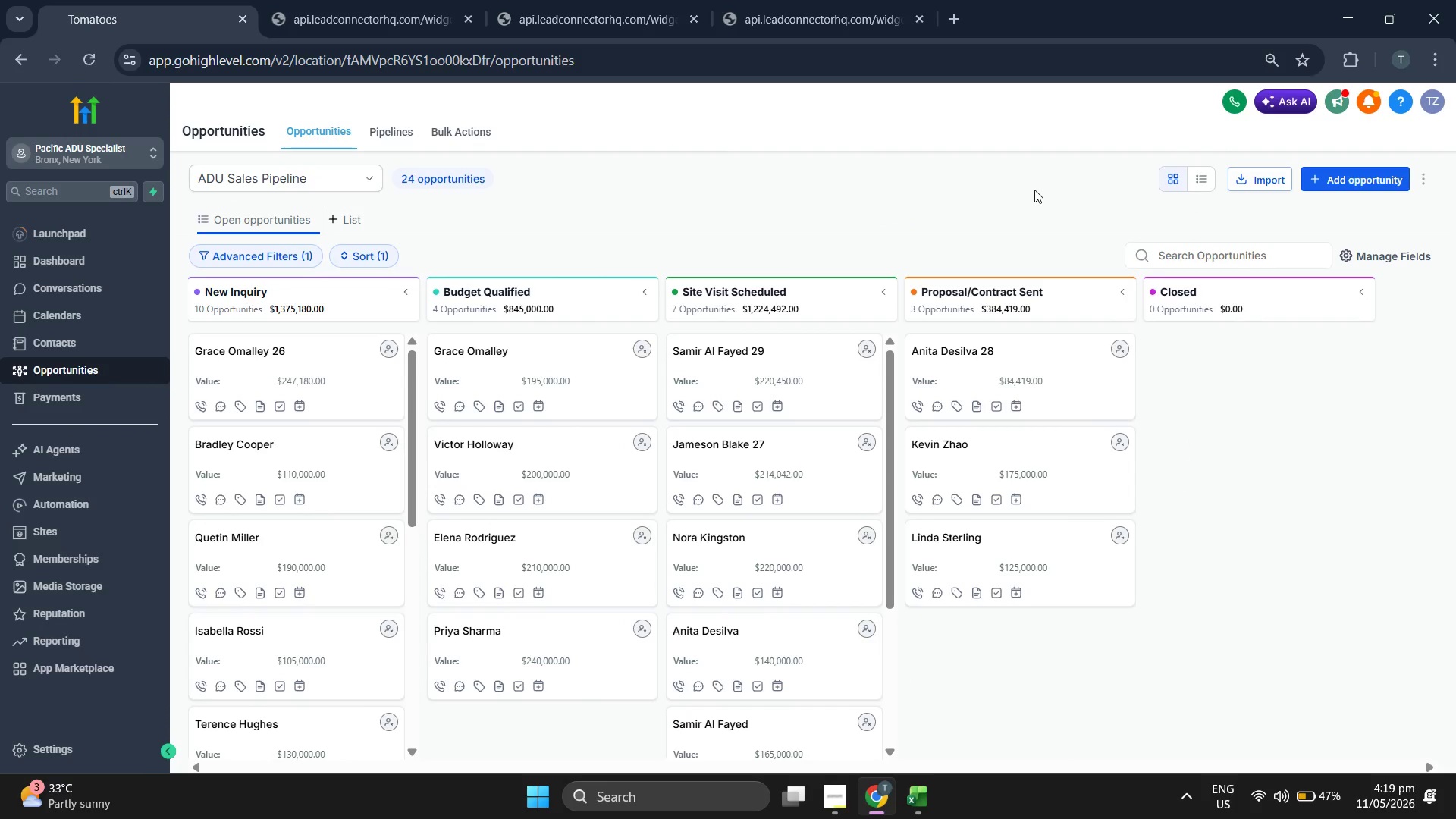 
left_click([1354, 193])
 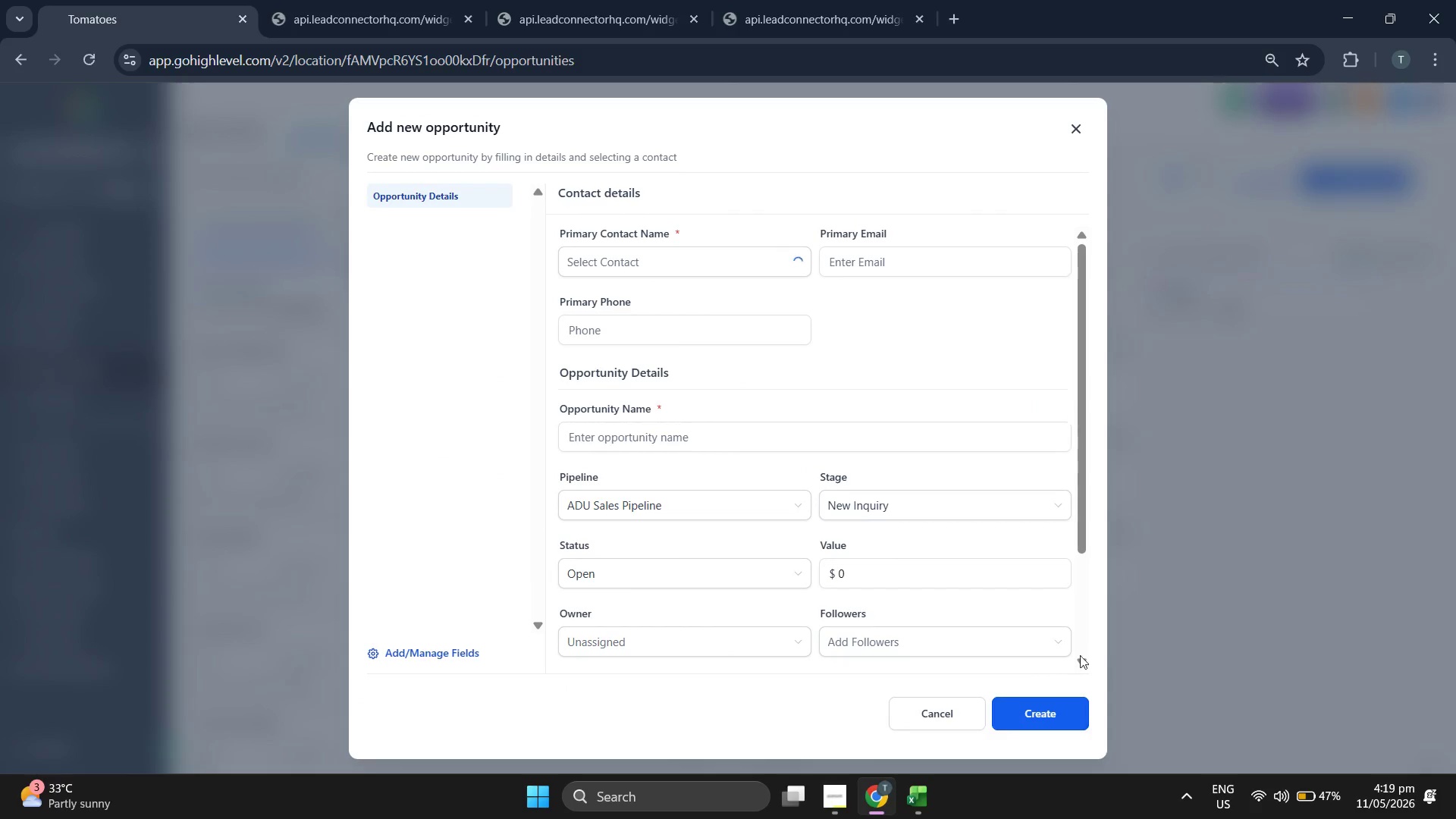 
left_click([910, 797])
 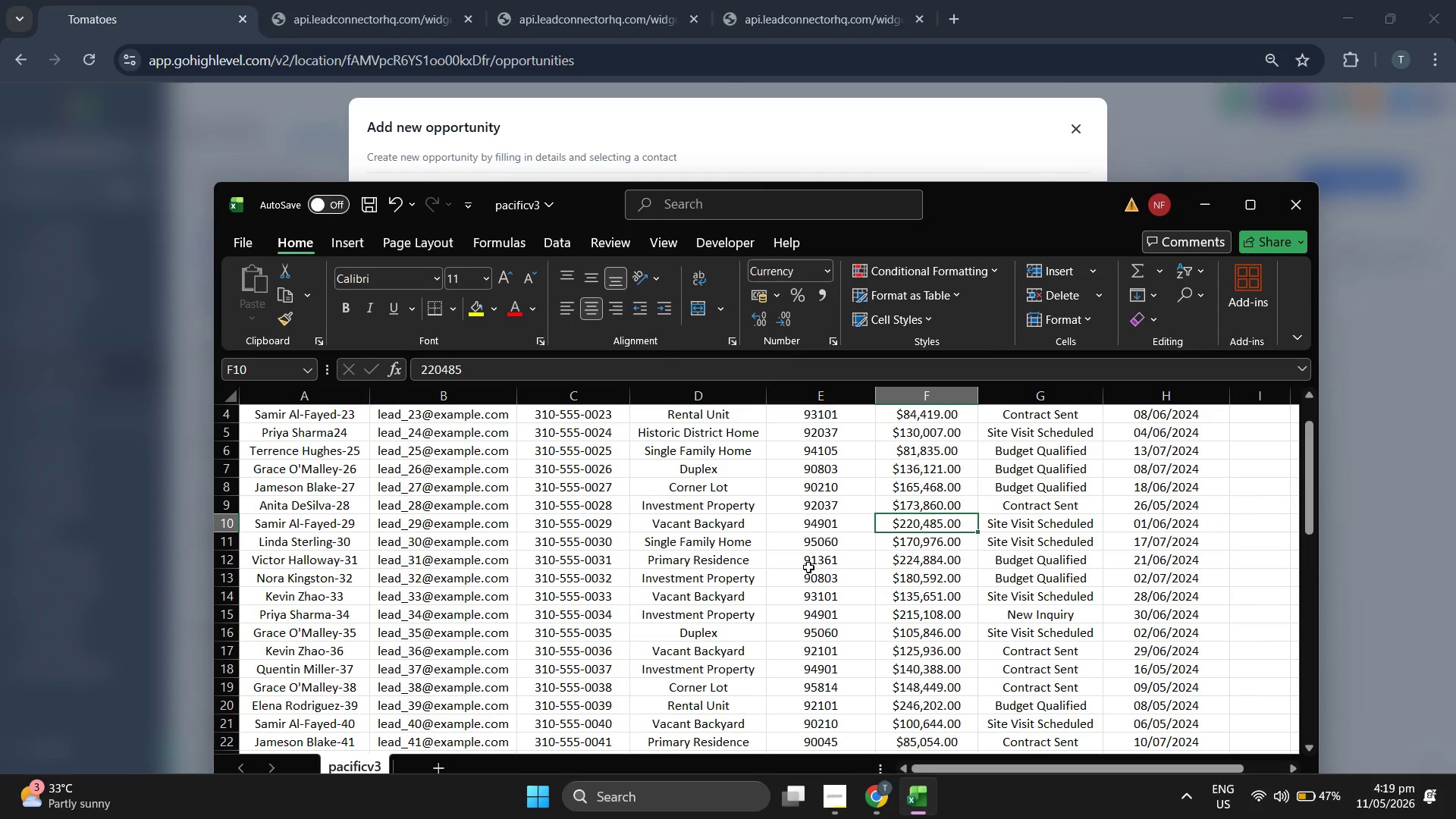 
key(ArrowDown)
 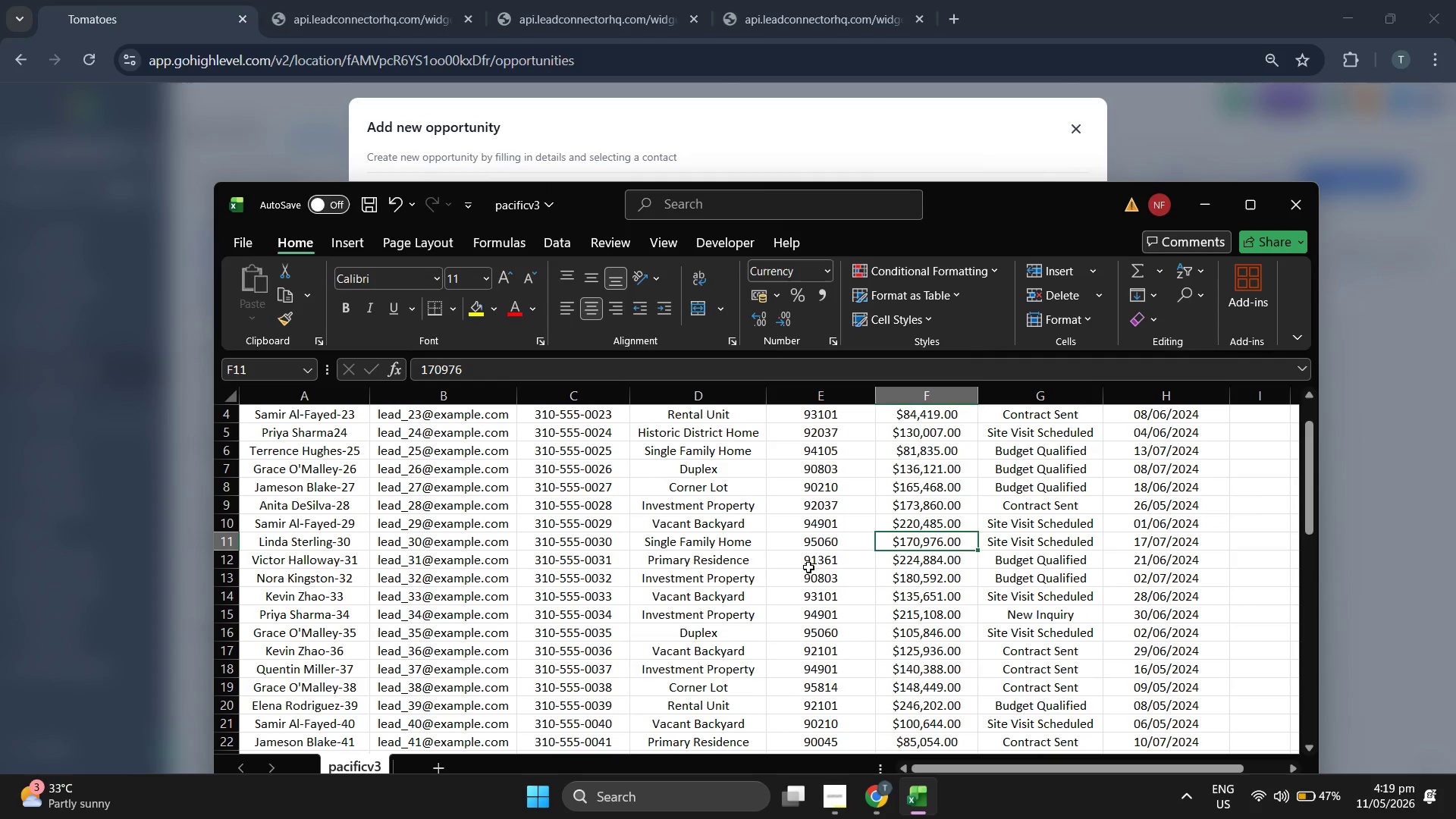 
key(ArrowLeft)
 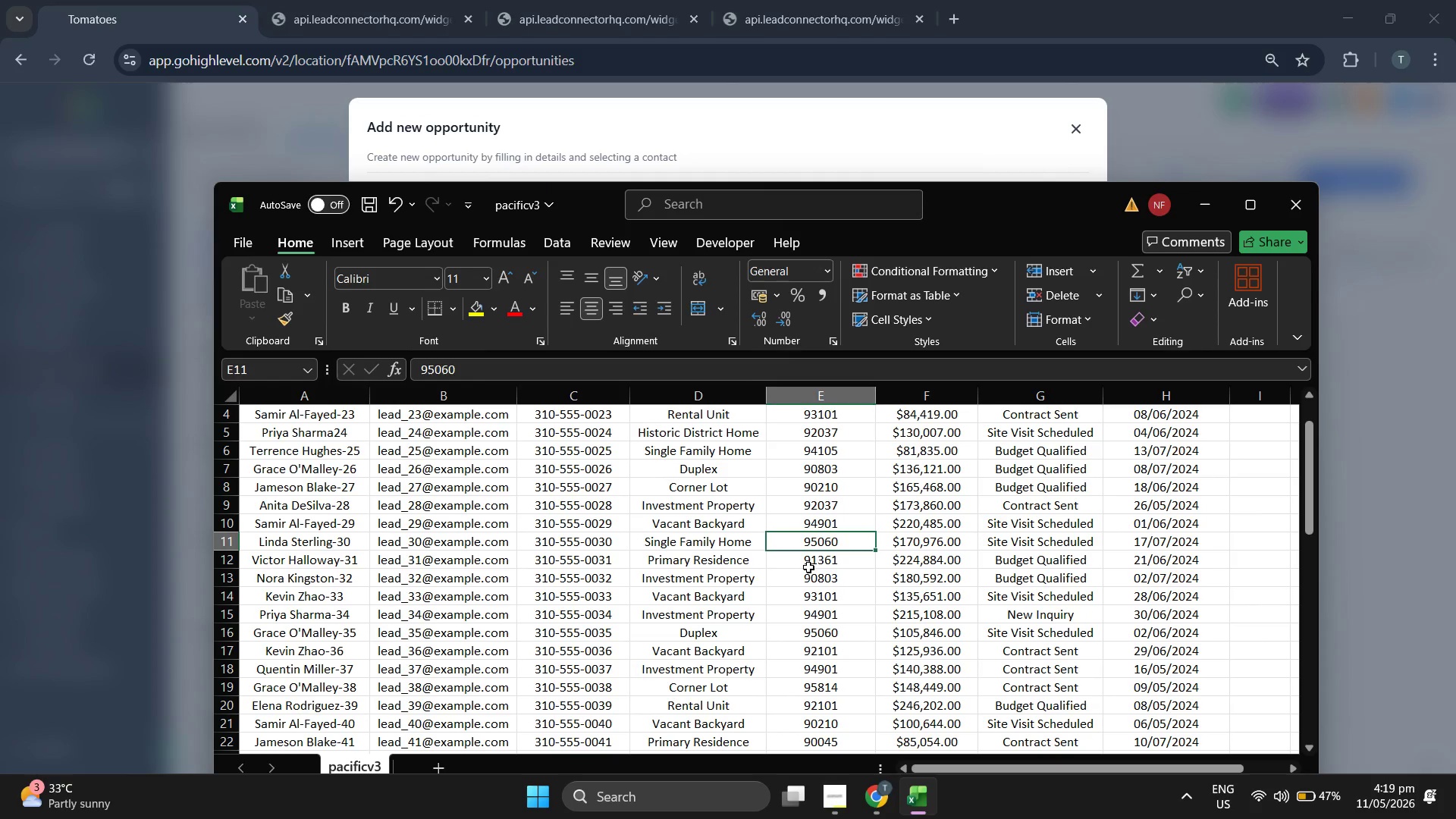 
key(ArrowLeft)
 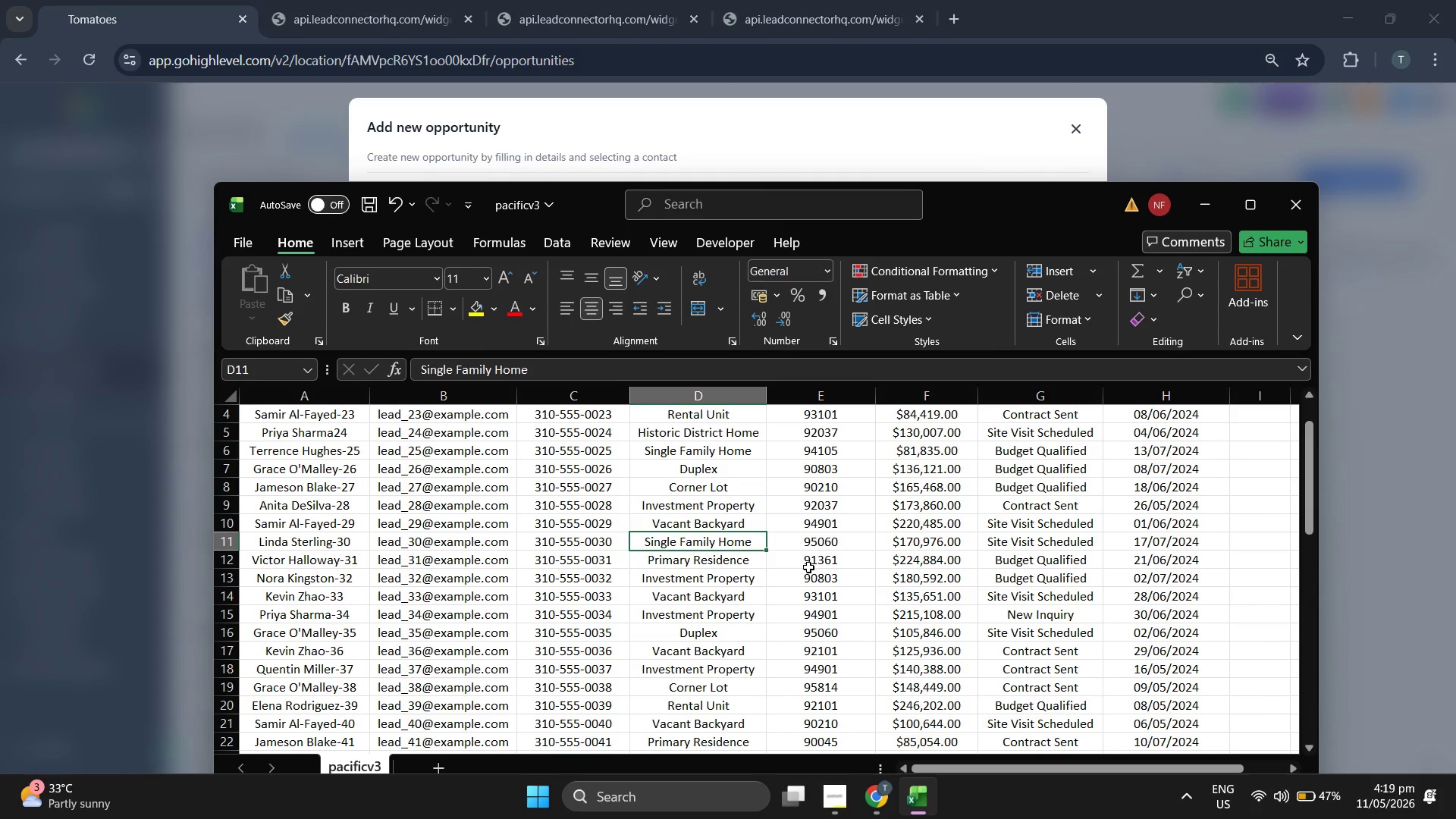 
key(ArrowLeft)
 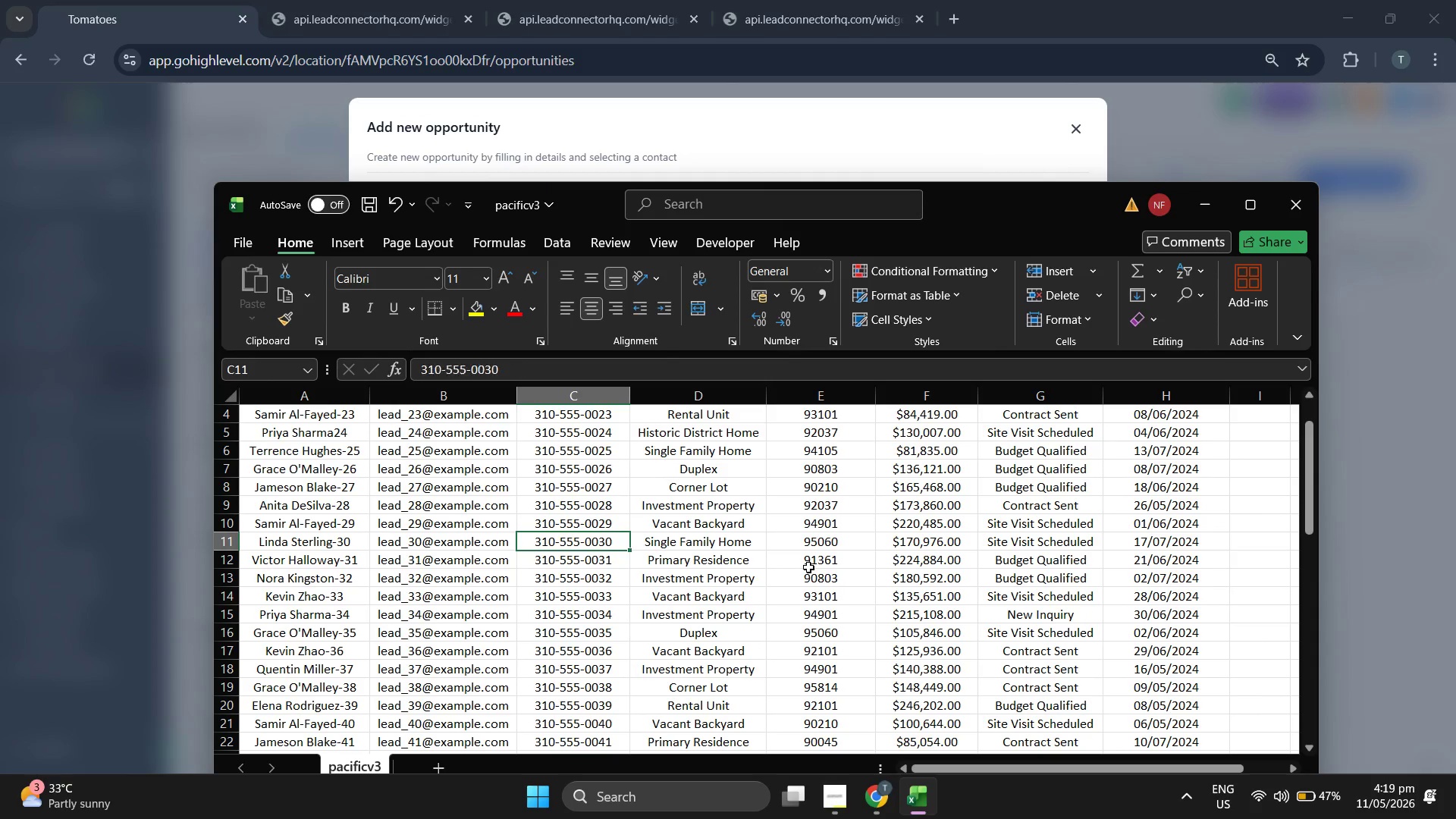 
key(ArrowLeft)
 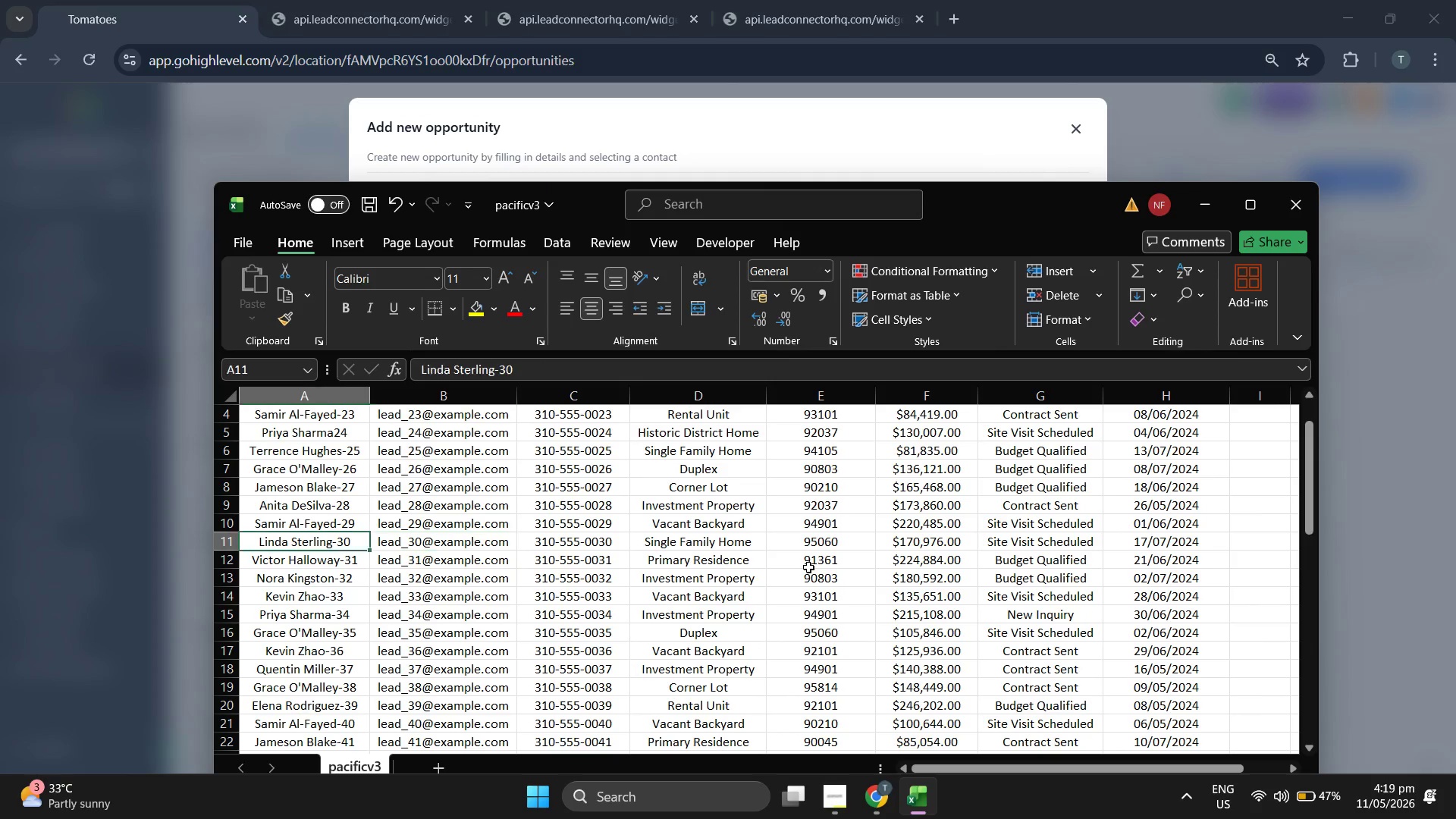 
key(ArrowLeft)
 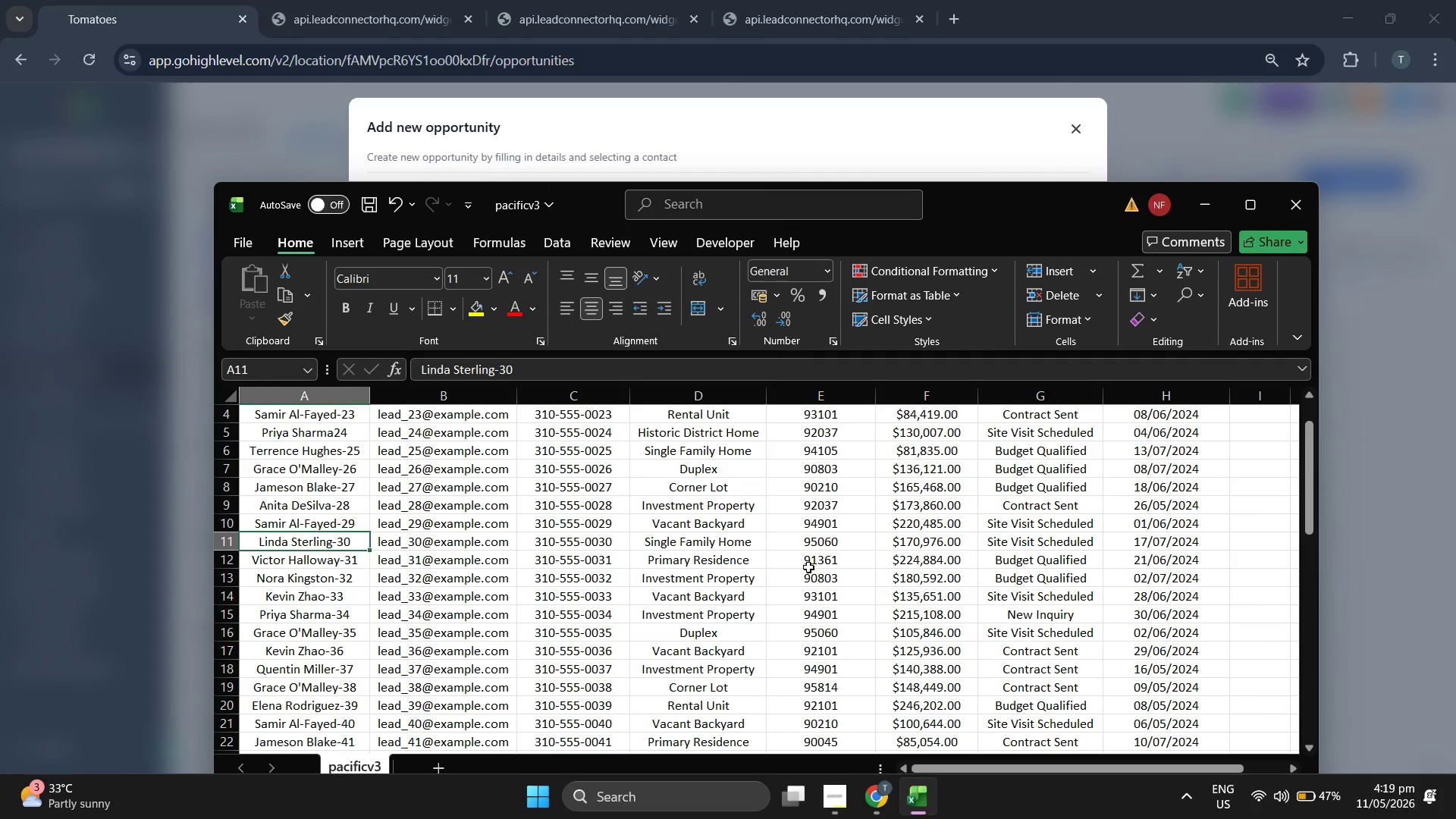 
key(ArrowRight)
 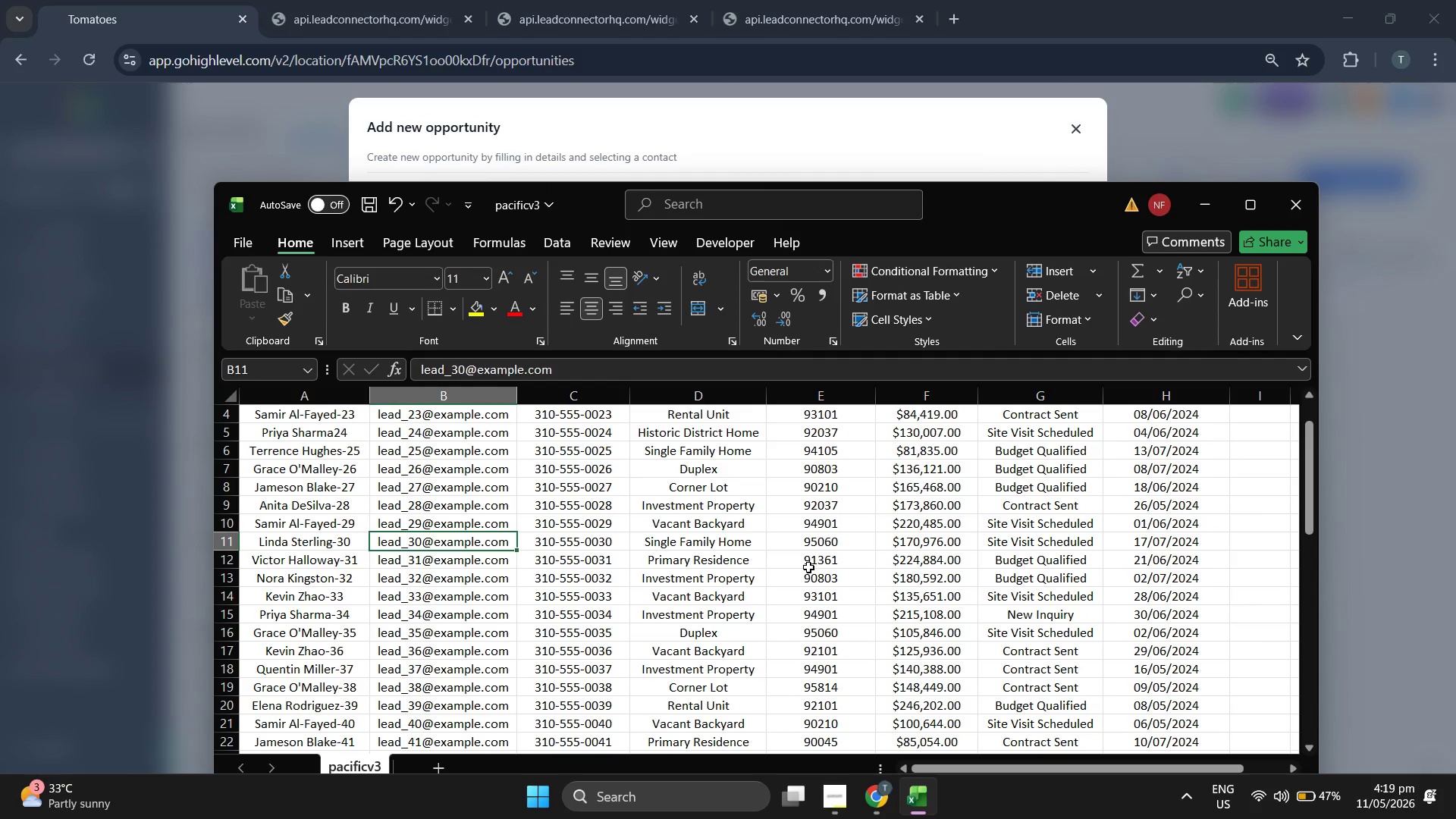 
key(ArrowRight)
 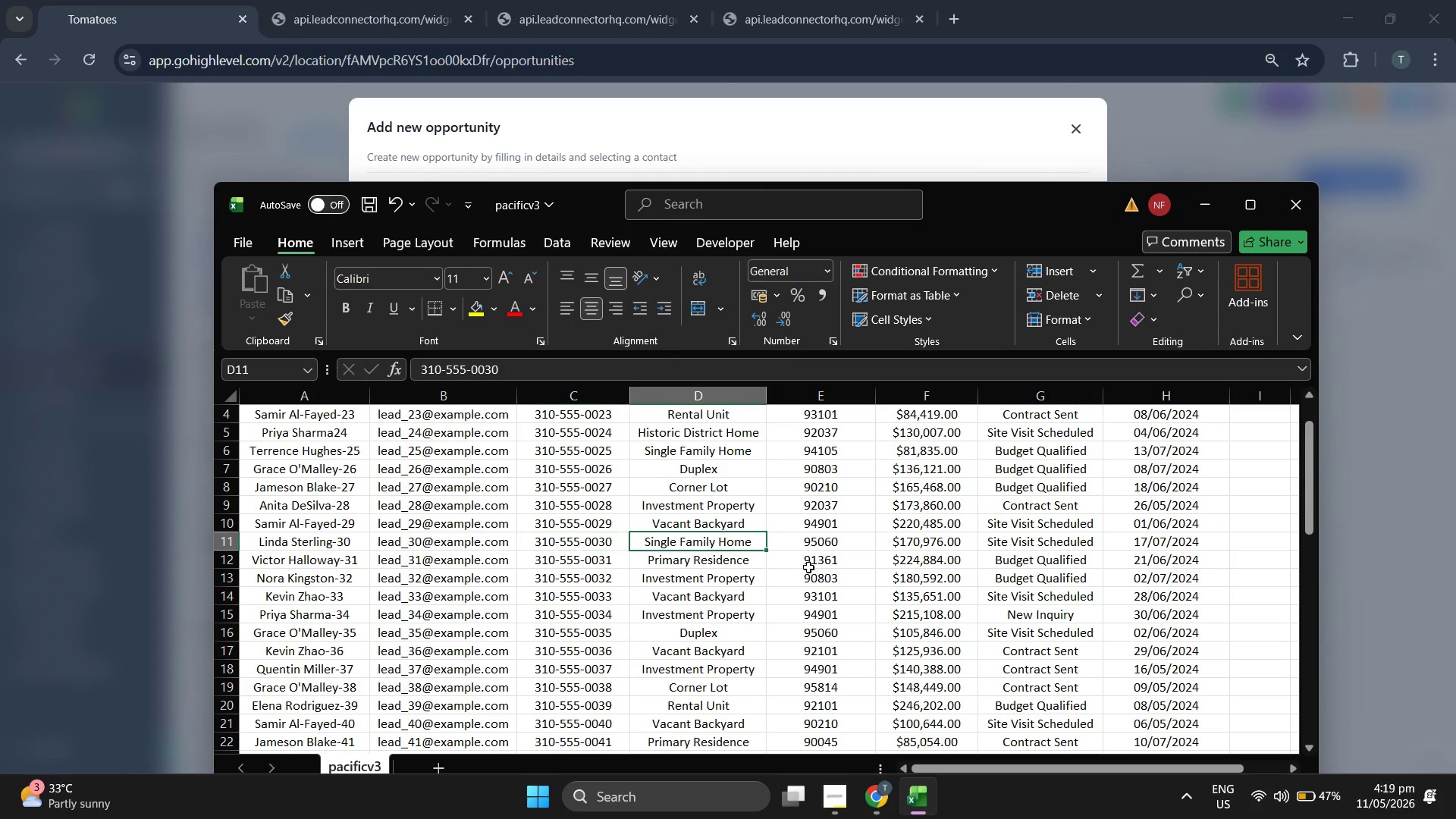 
key(ArrowRight)
 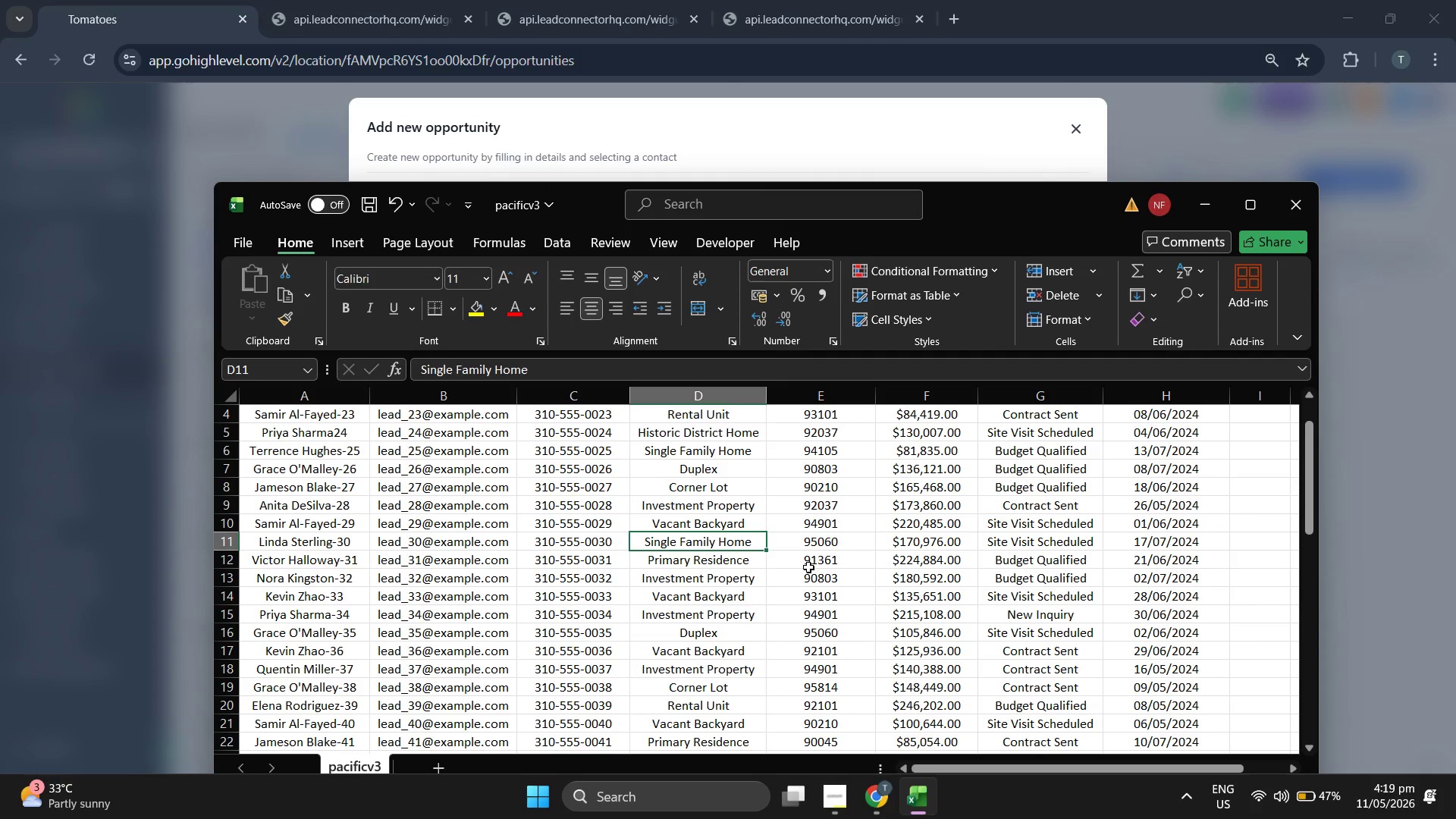 
key(ArrowRight)
 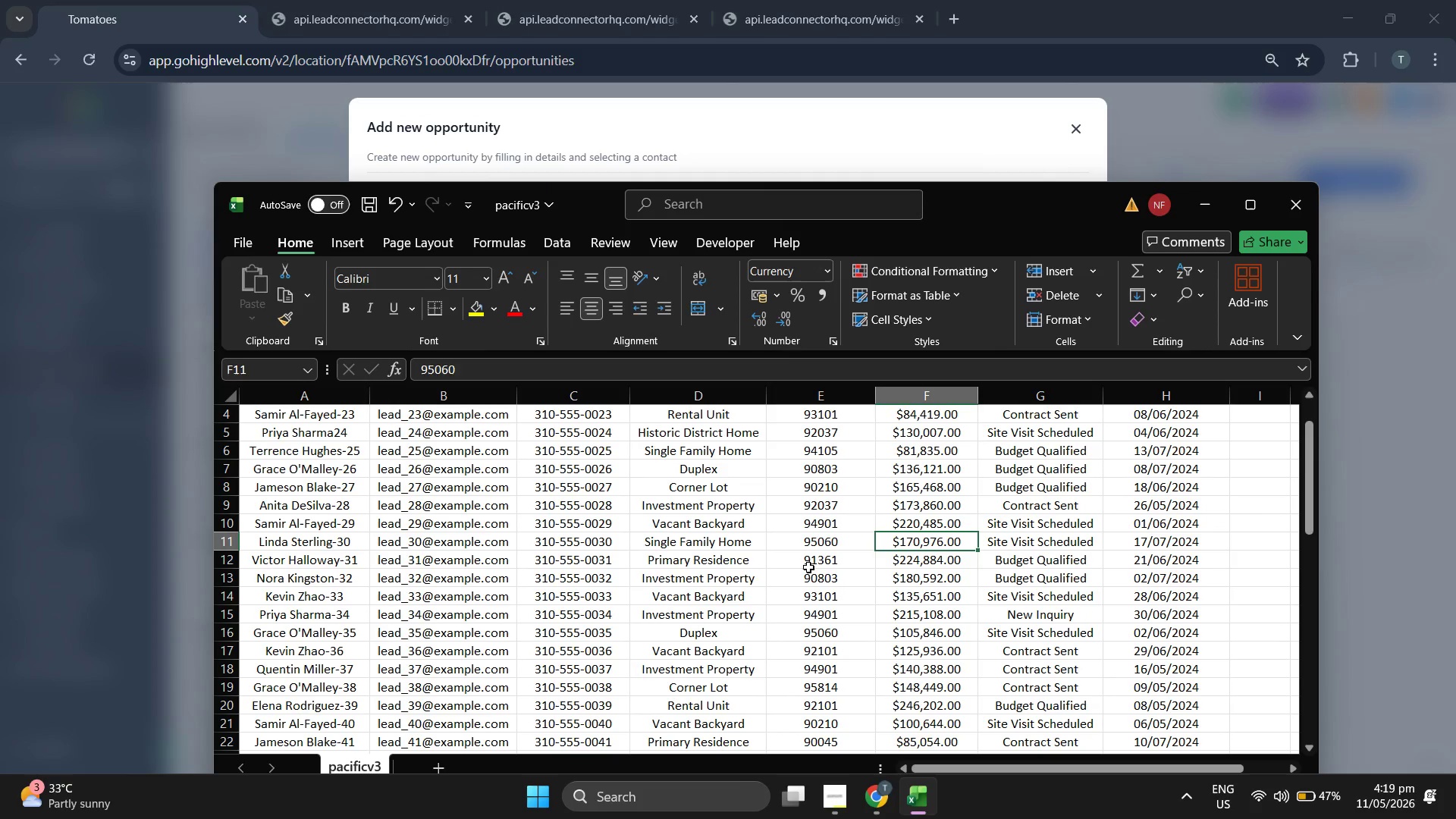 
key(ArrowRight)
 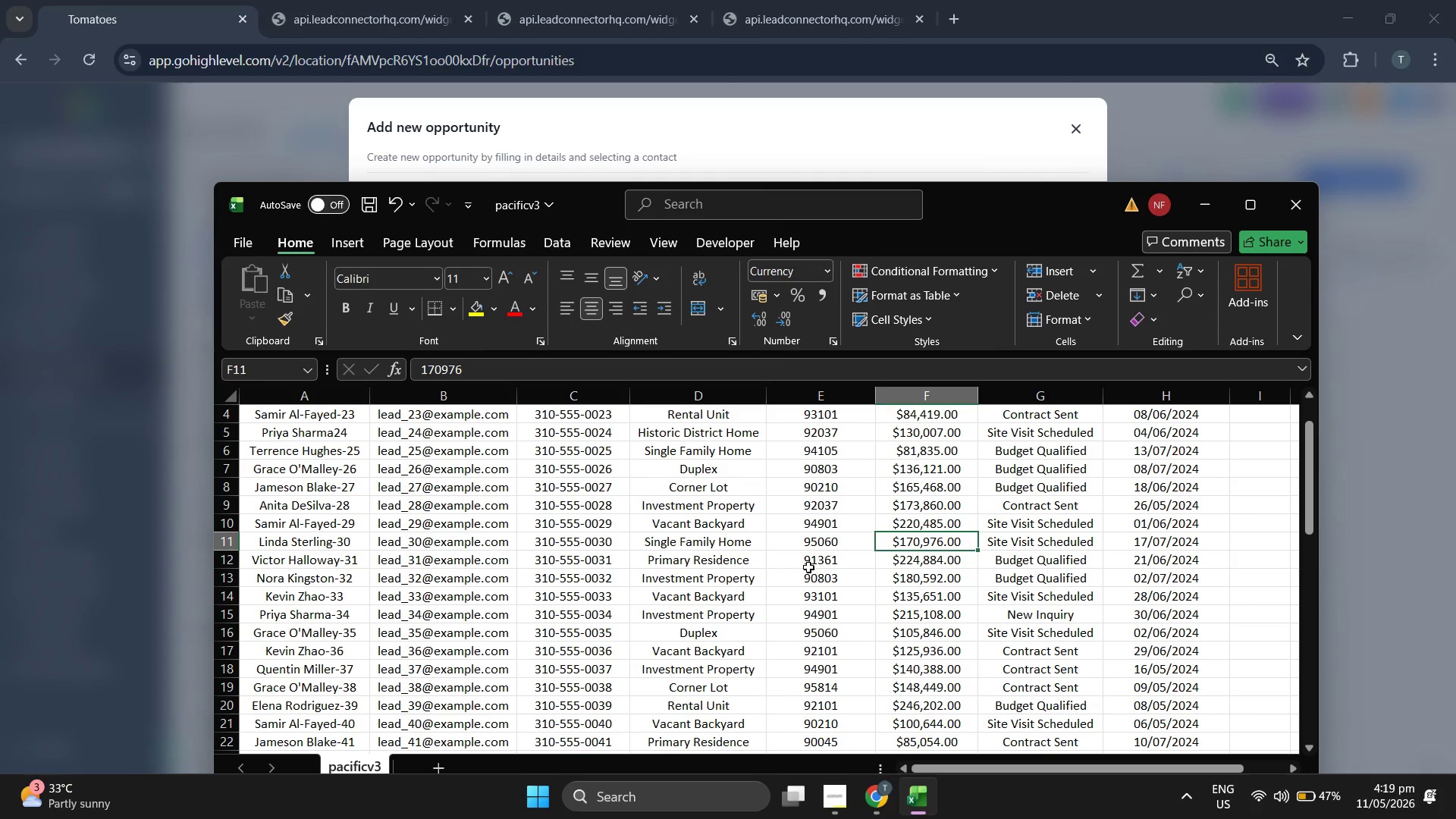 
key(ArrowRight)
 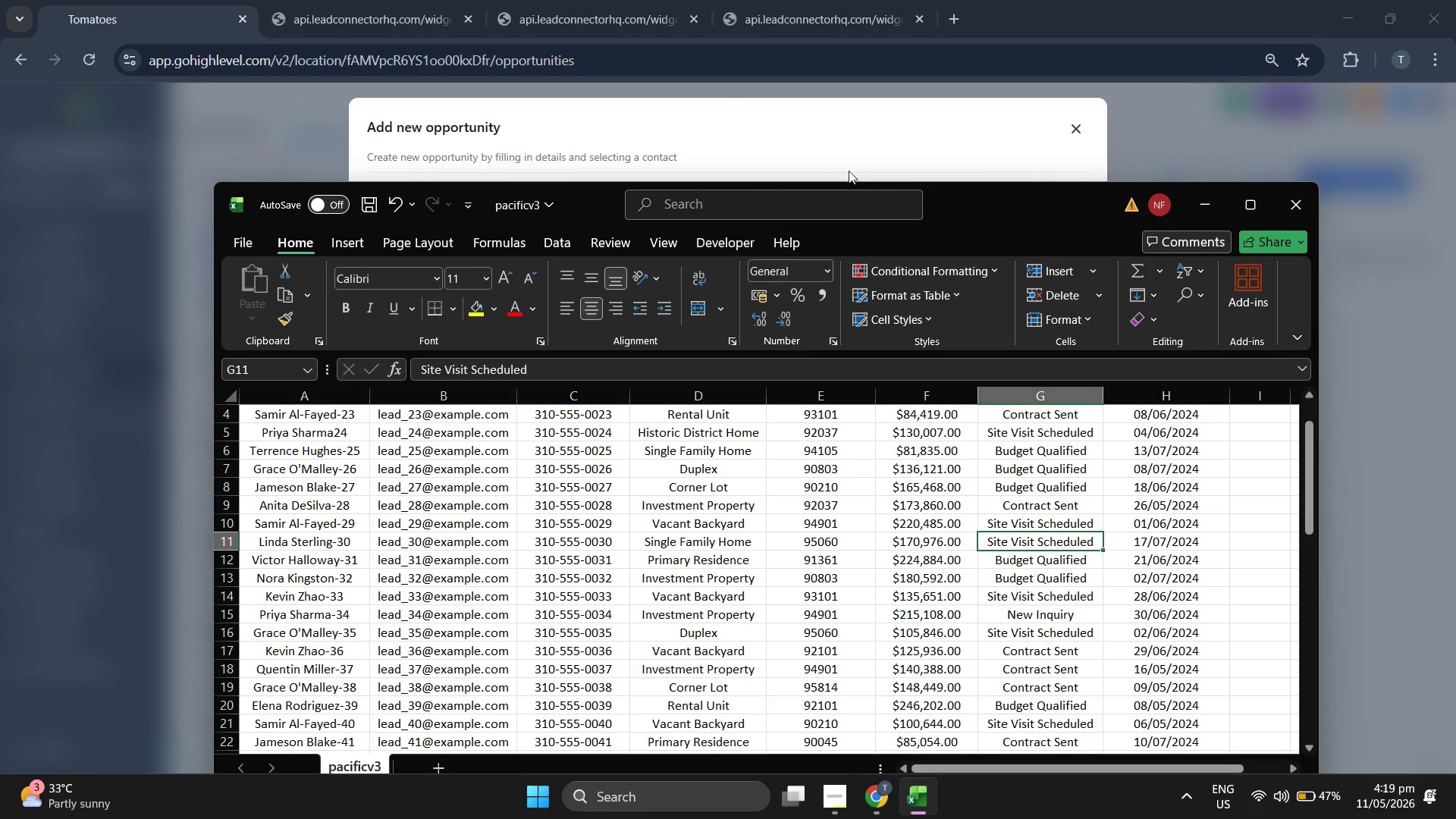 
left_click([730, 253])
 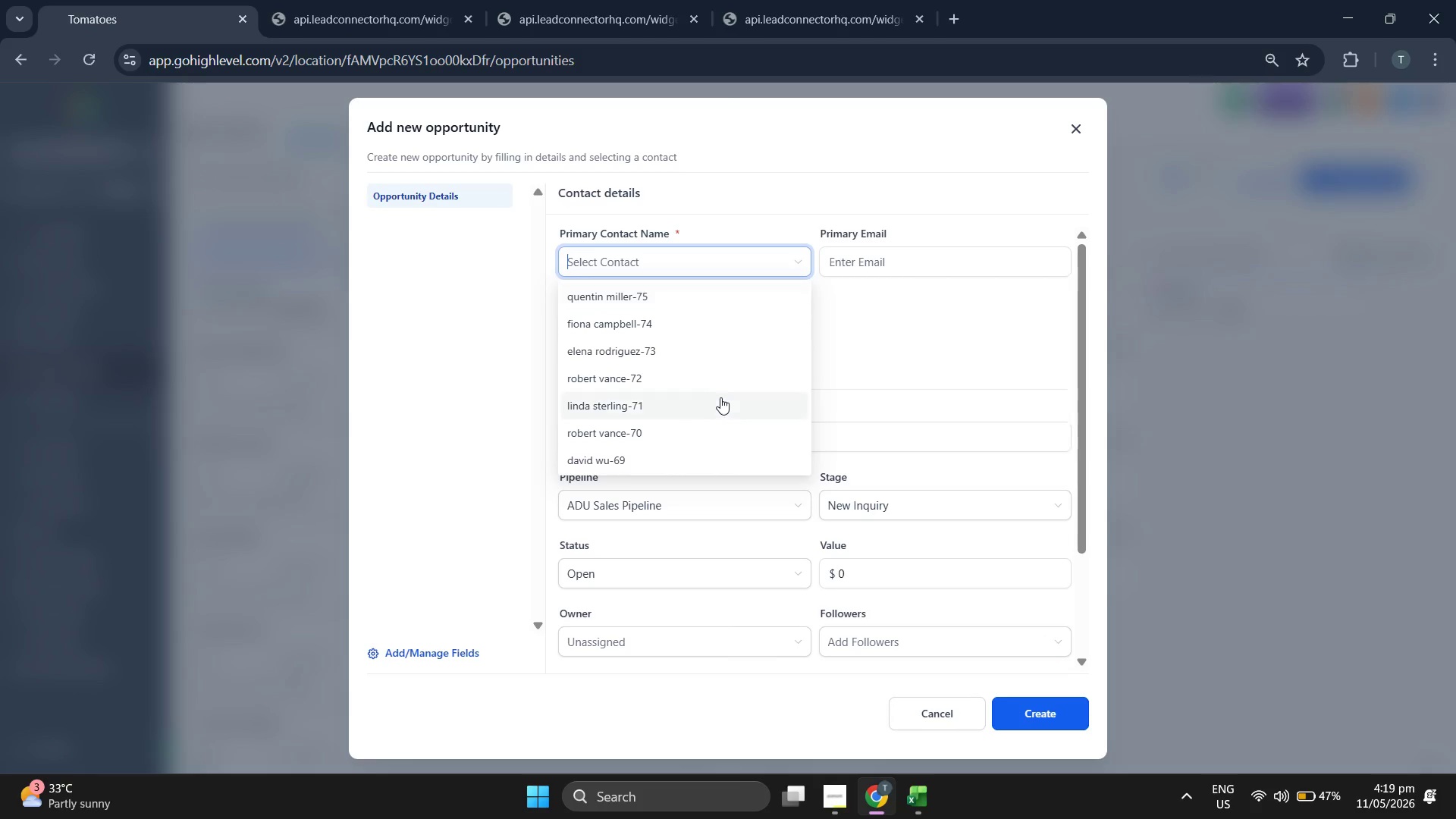 
left_click([693, 356])
 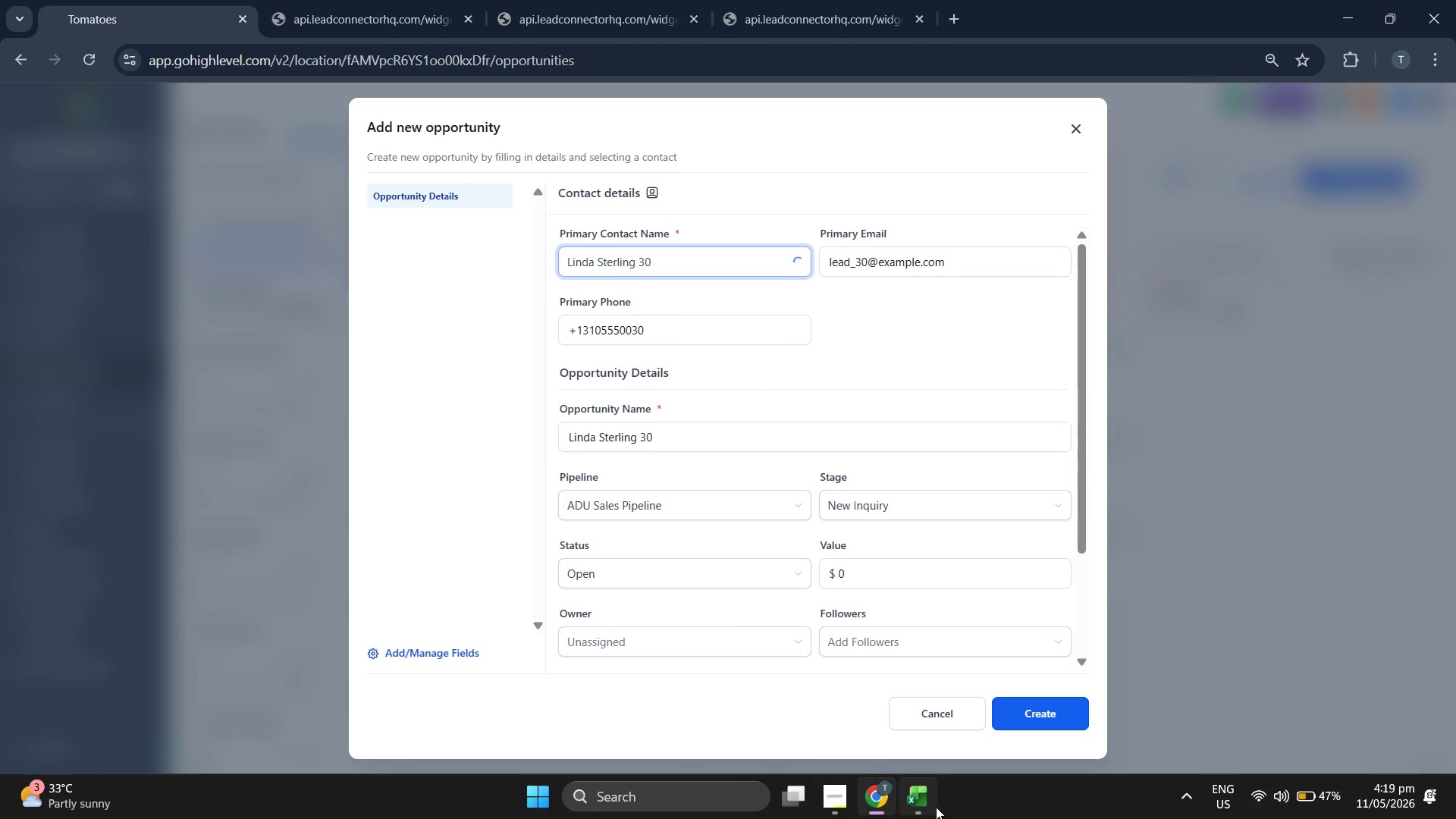 
left_click([924, 802])
 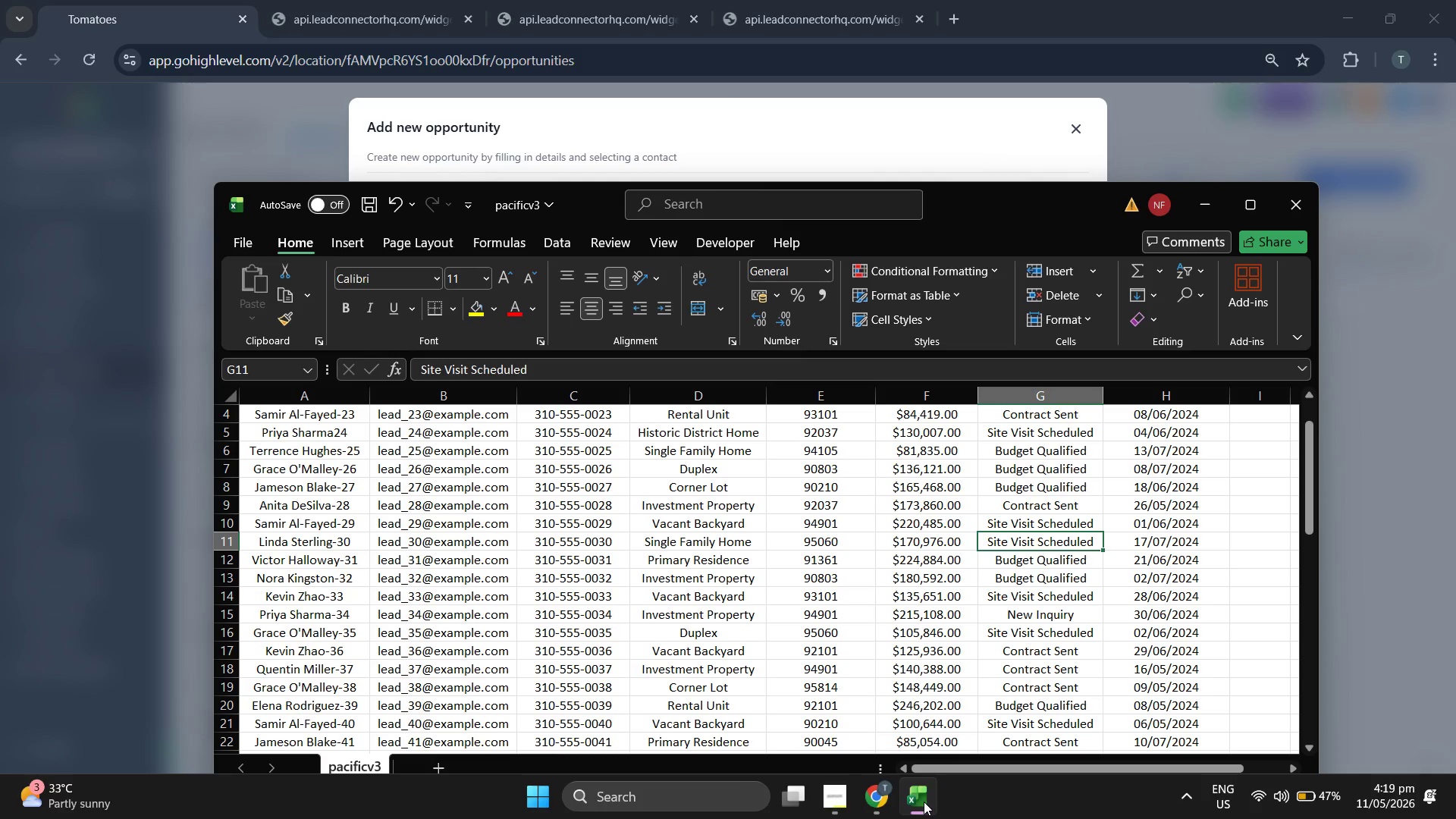 
left_click([924, 802])
 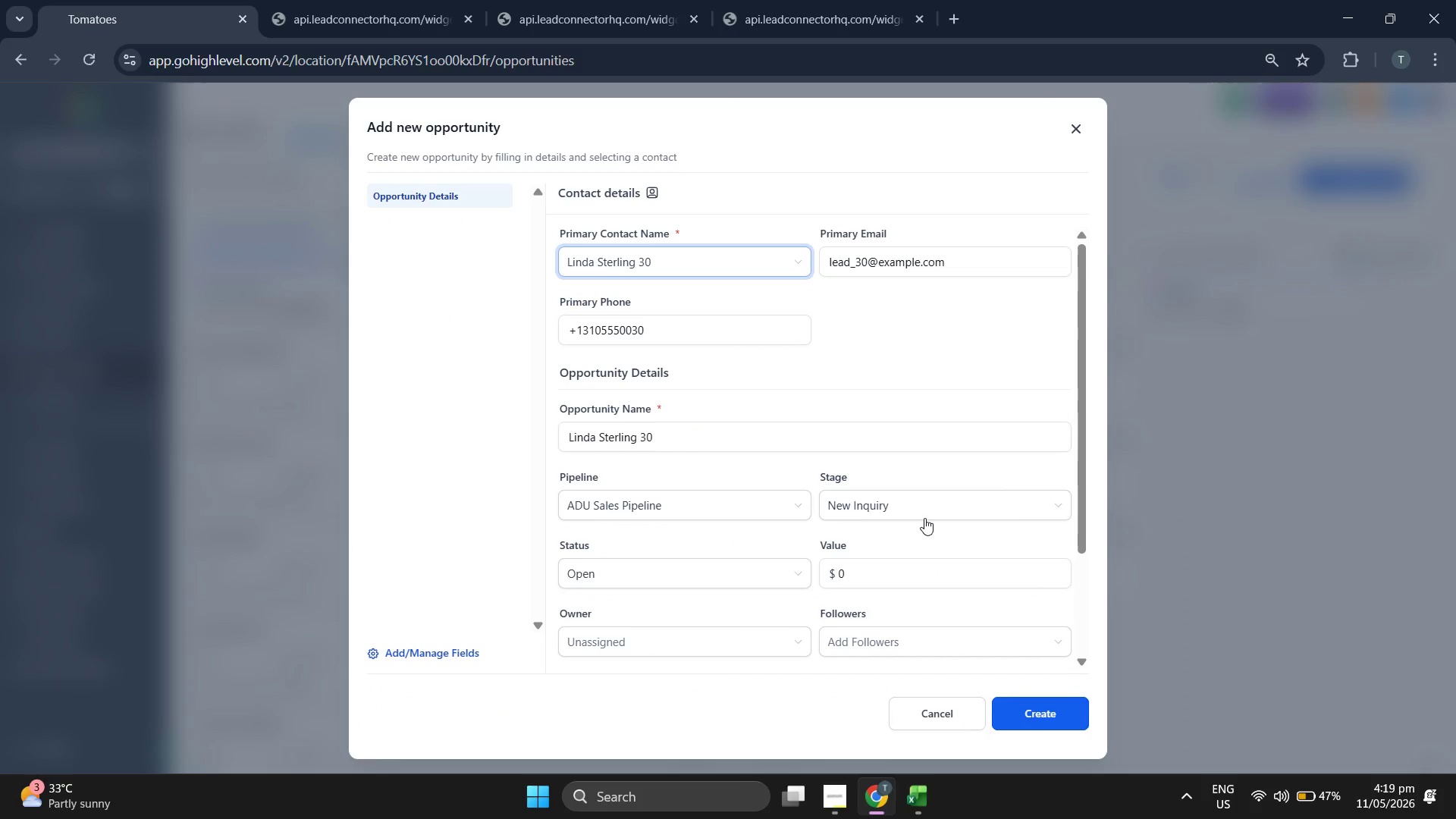 
left_click([924, 513])
 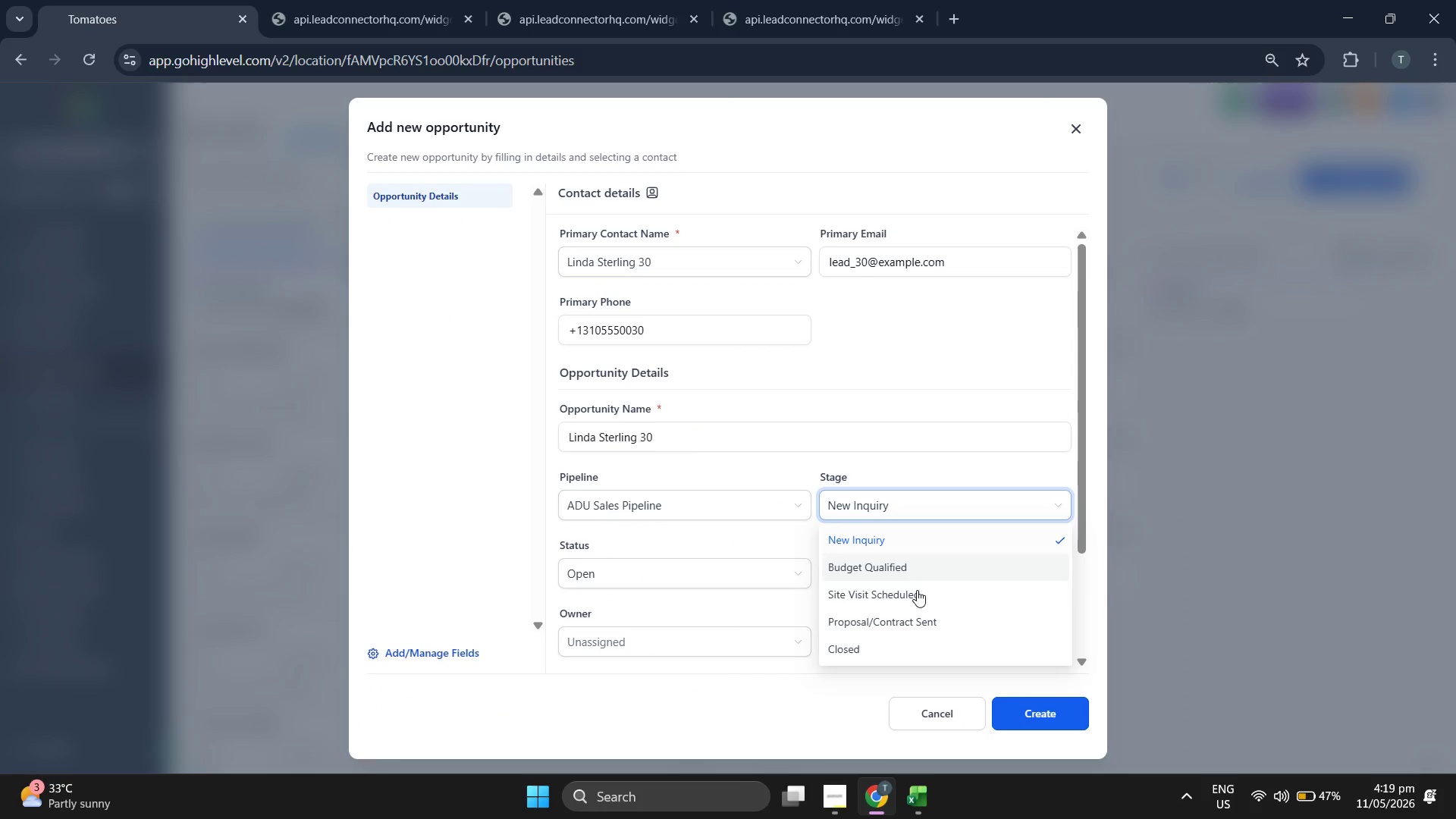 
left_click([916, 598])
 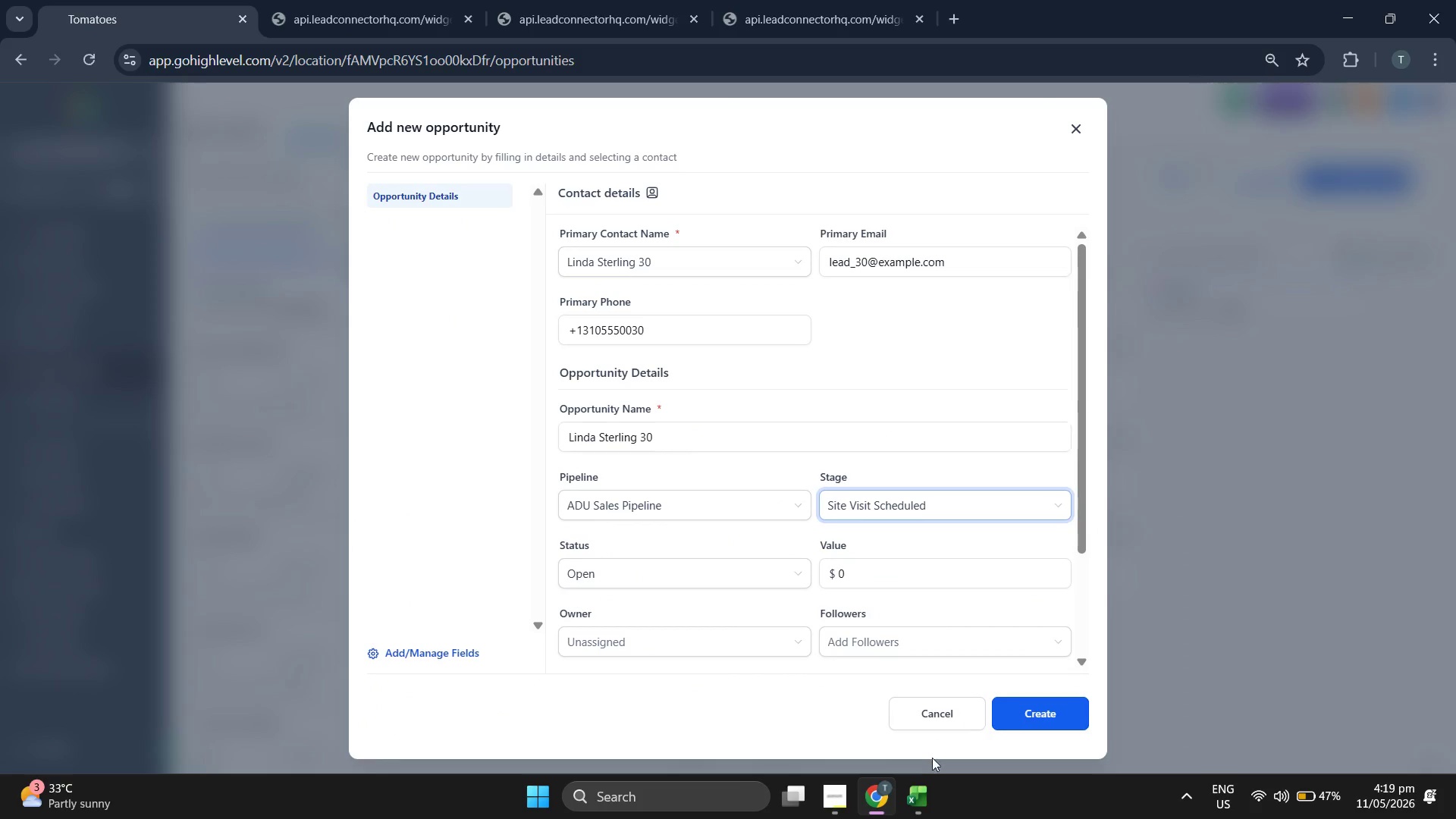 
left_click([933, 789])
 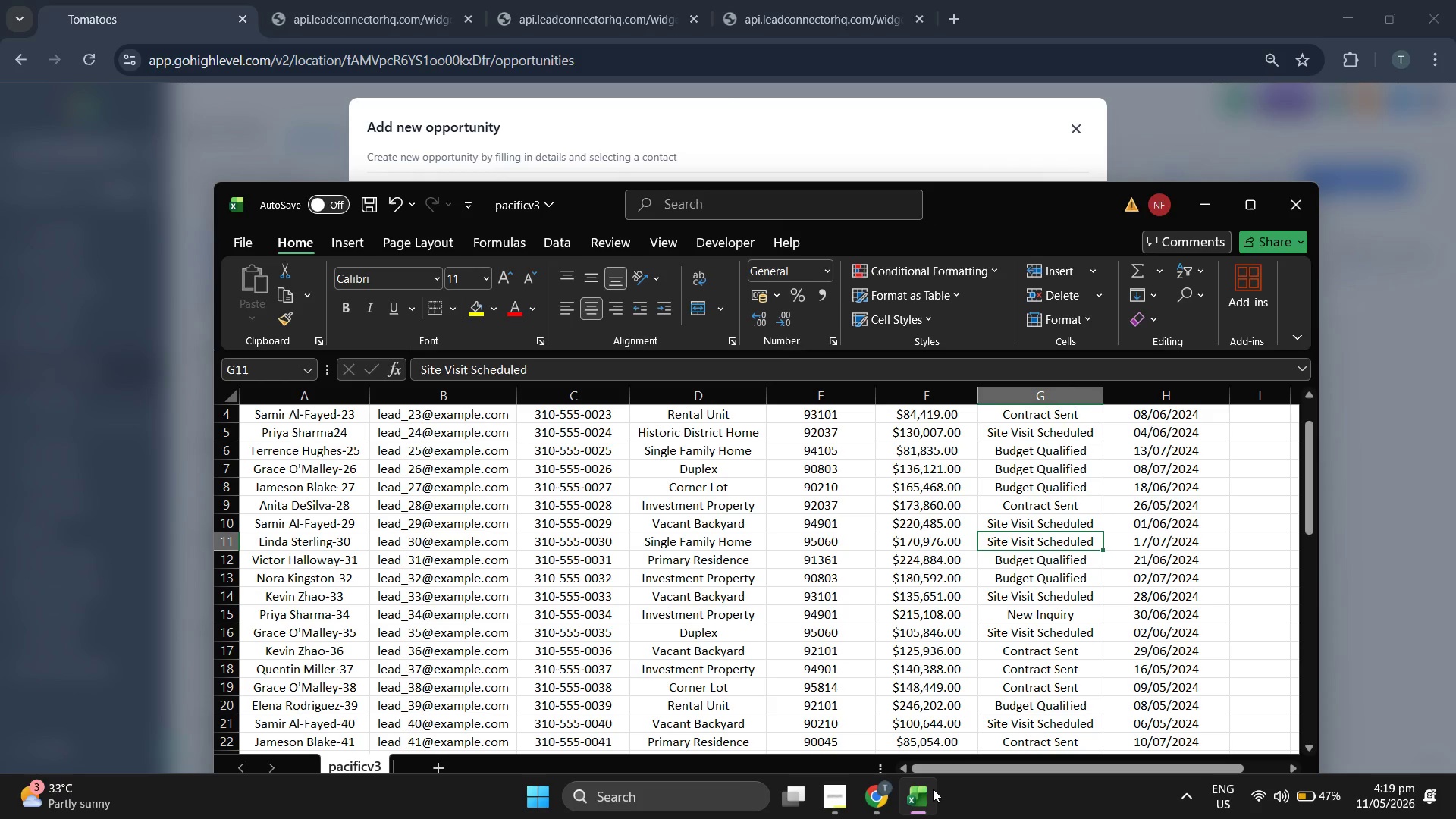 
scroll: coordinate [721, 395], scroll_direction: down, amount: 2.0
 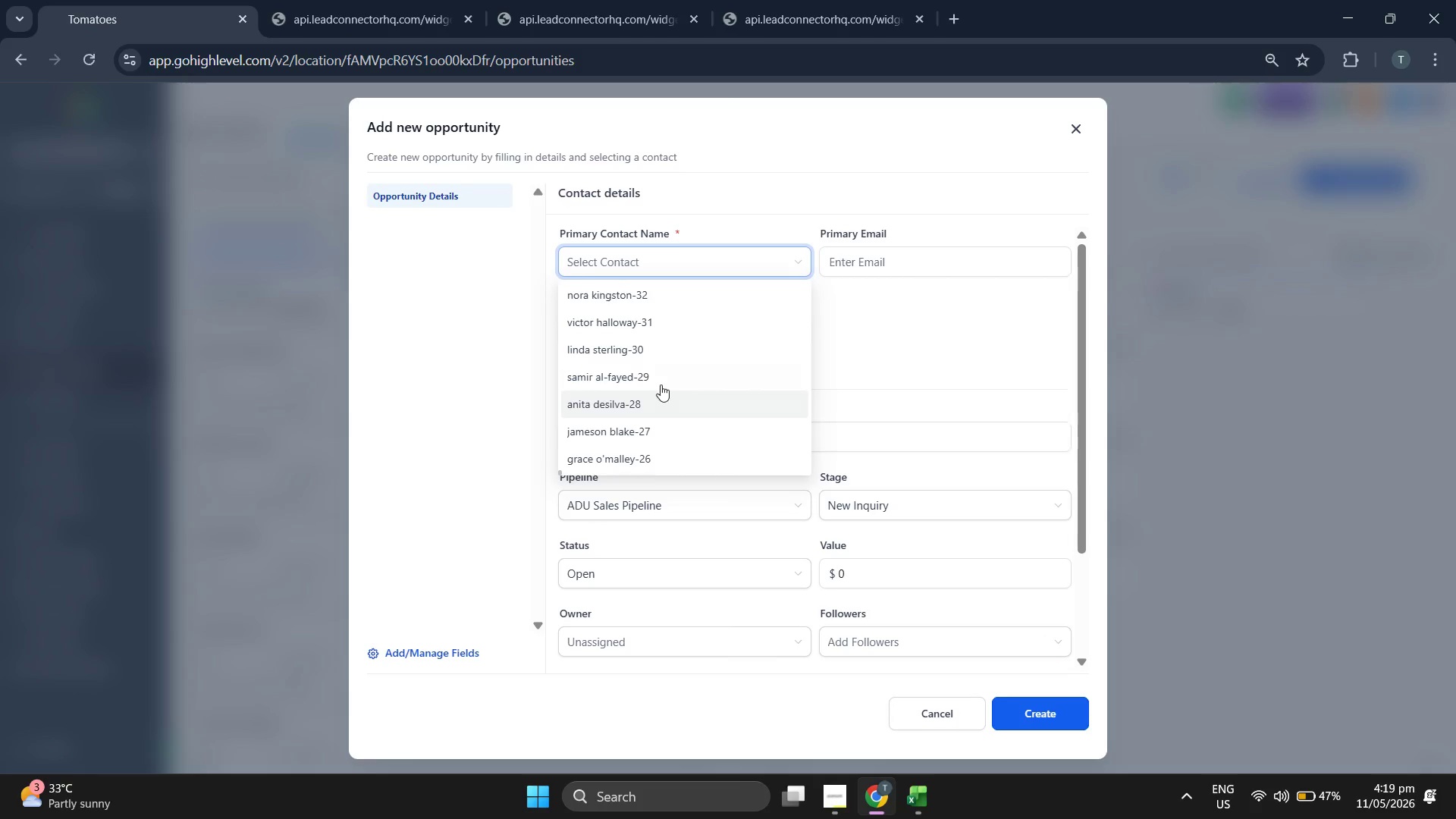 
left_click([933, 789])
 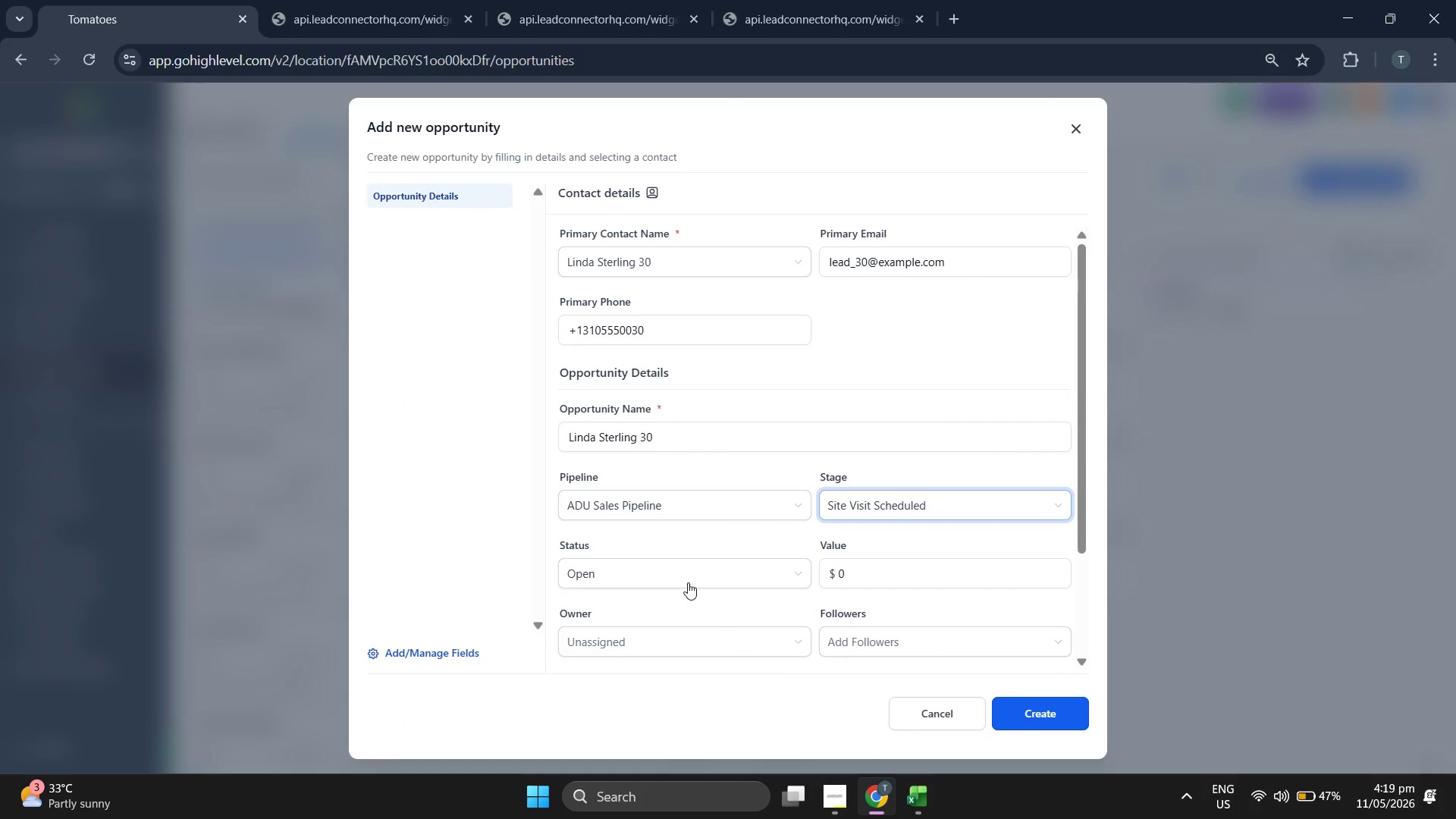 
left_click([893, 572])
 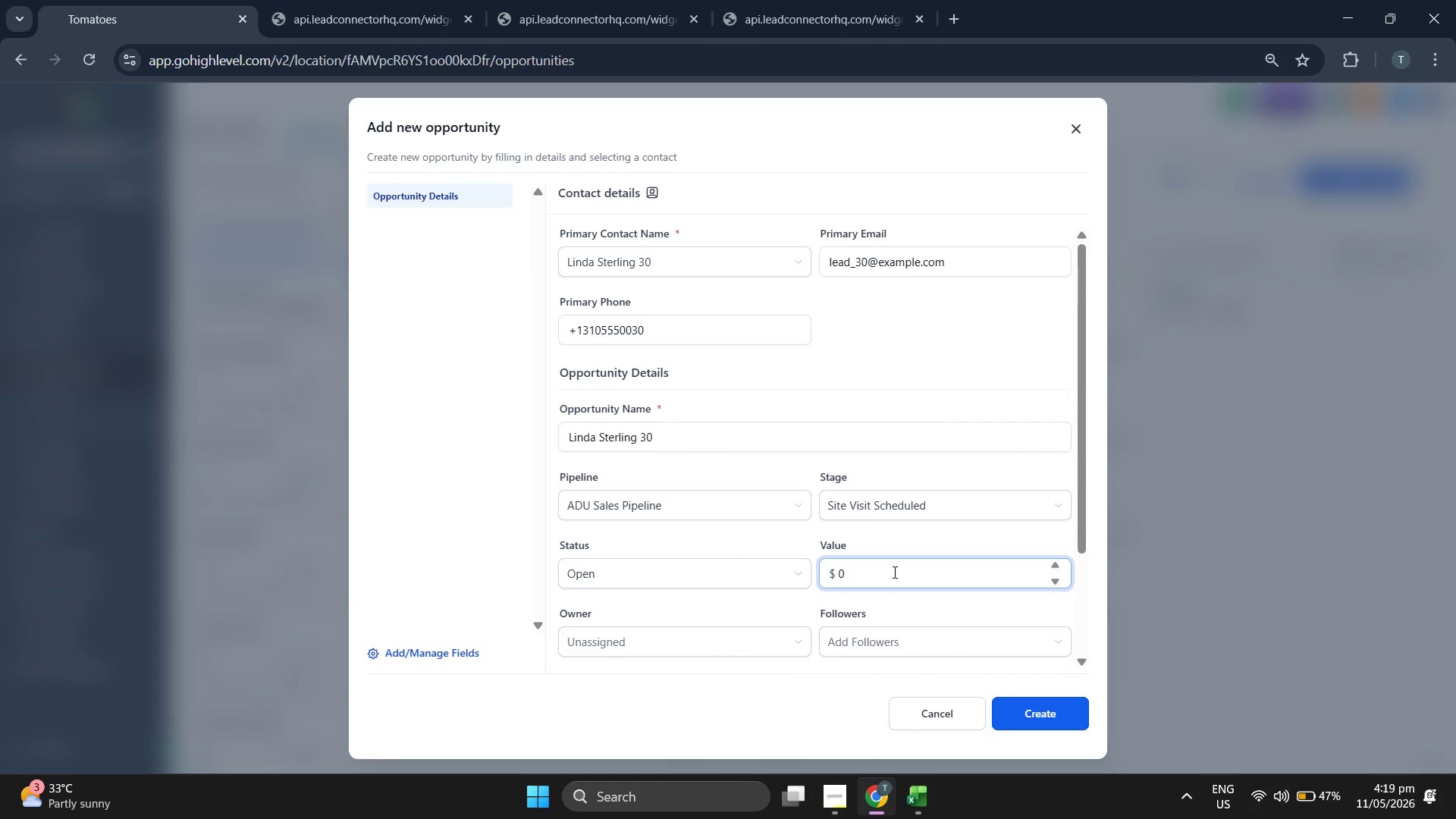 
key(Backspace)
 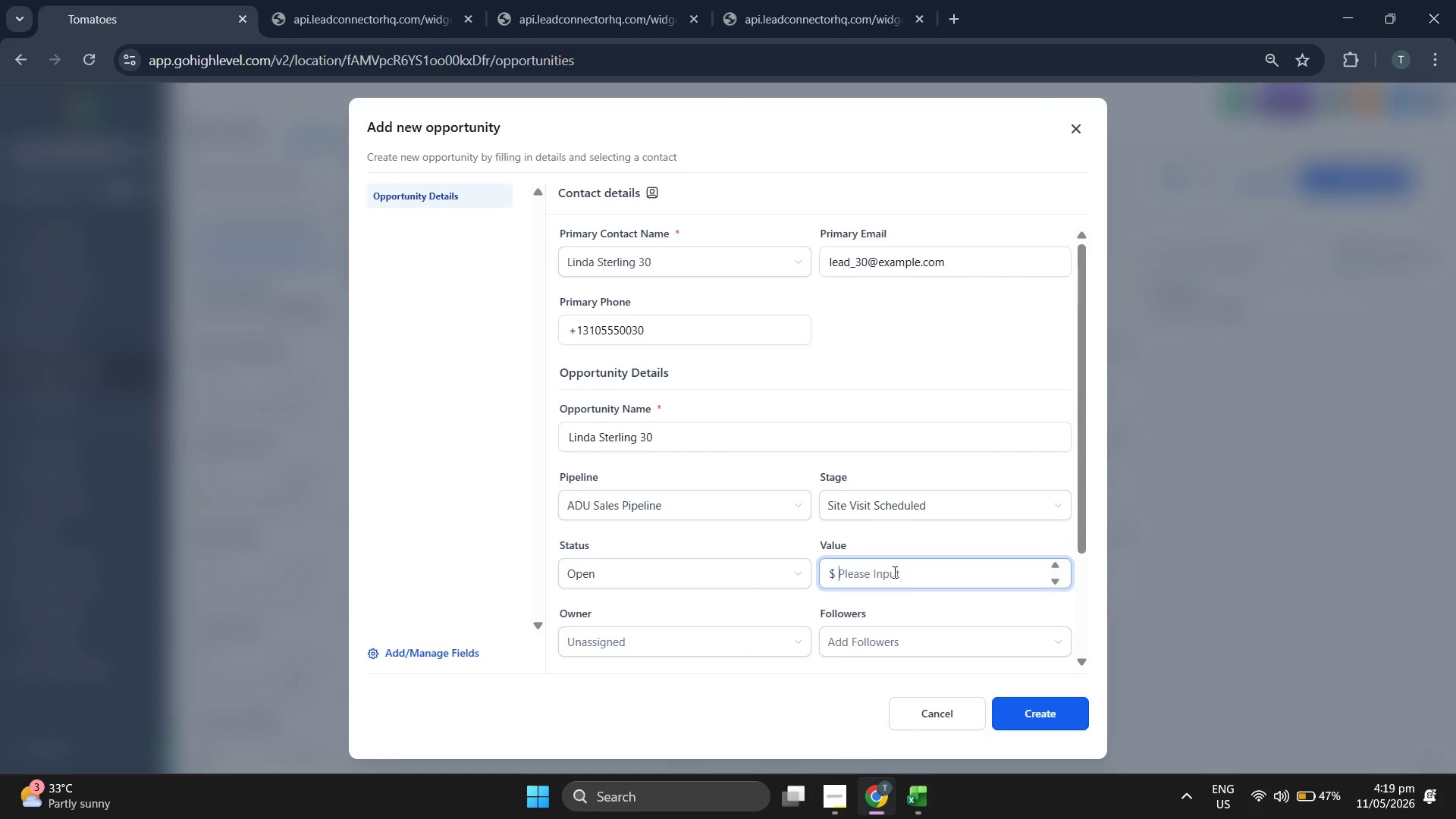 
key(1)
 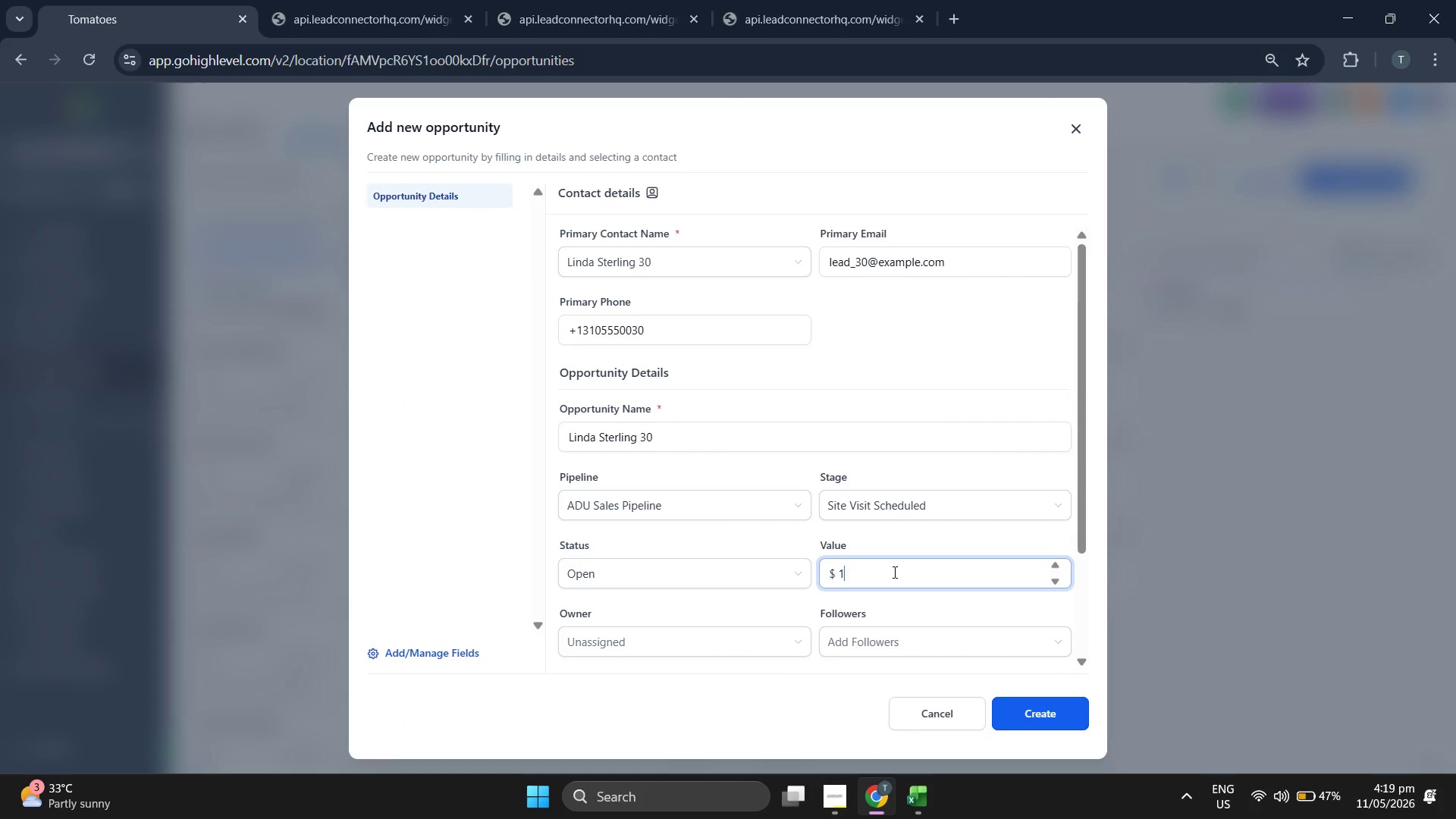 
type(70)
 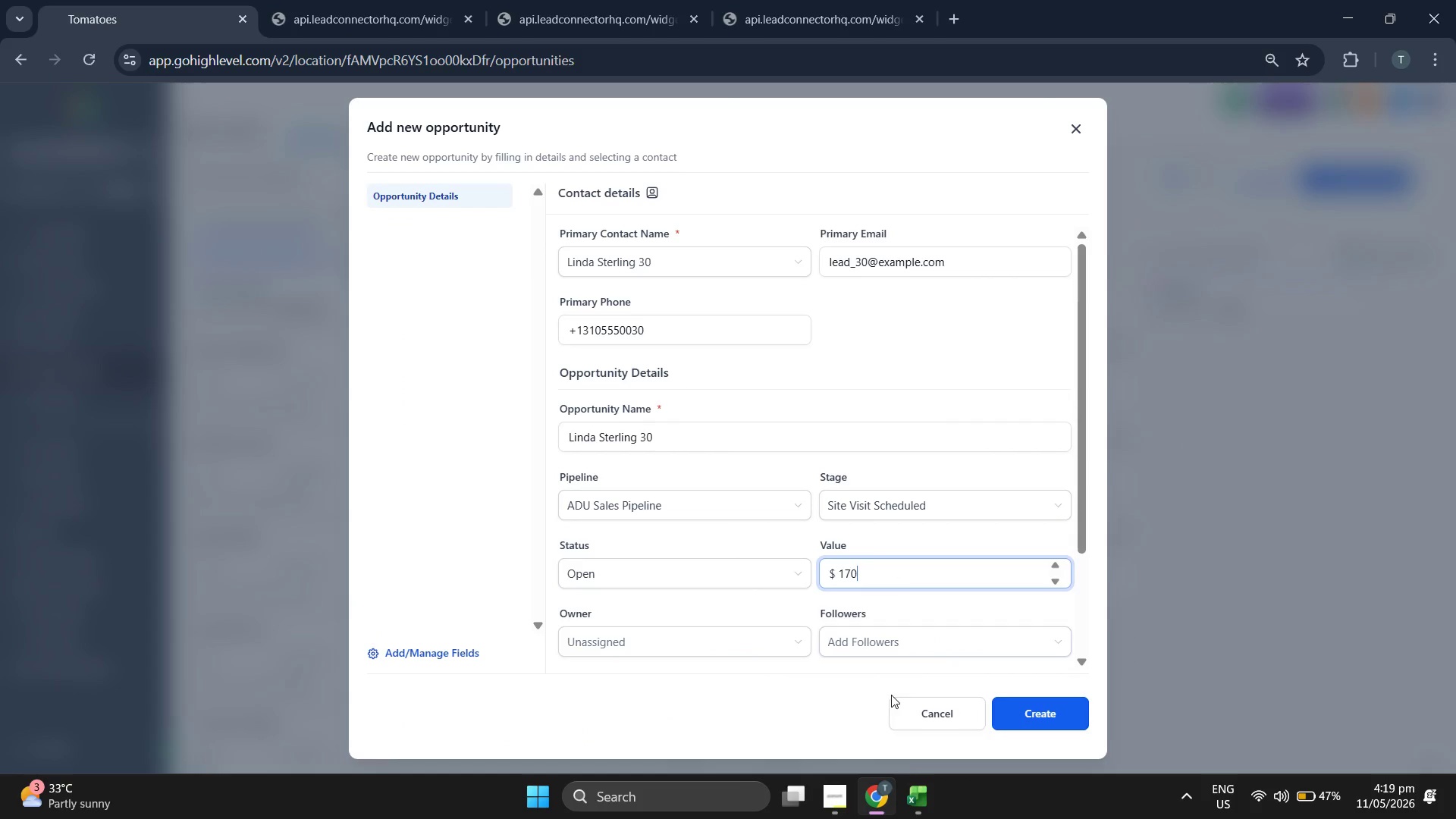 
left_click([921, 808])
 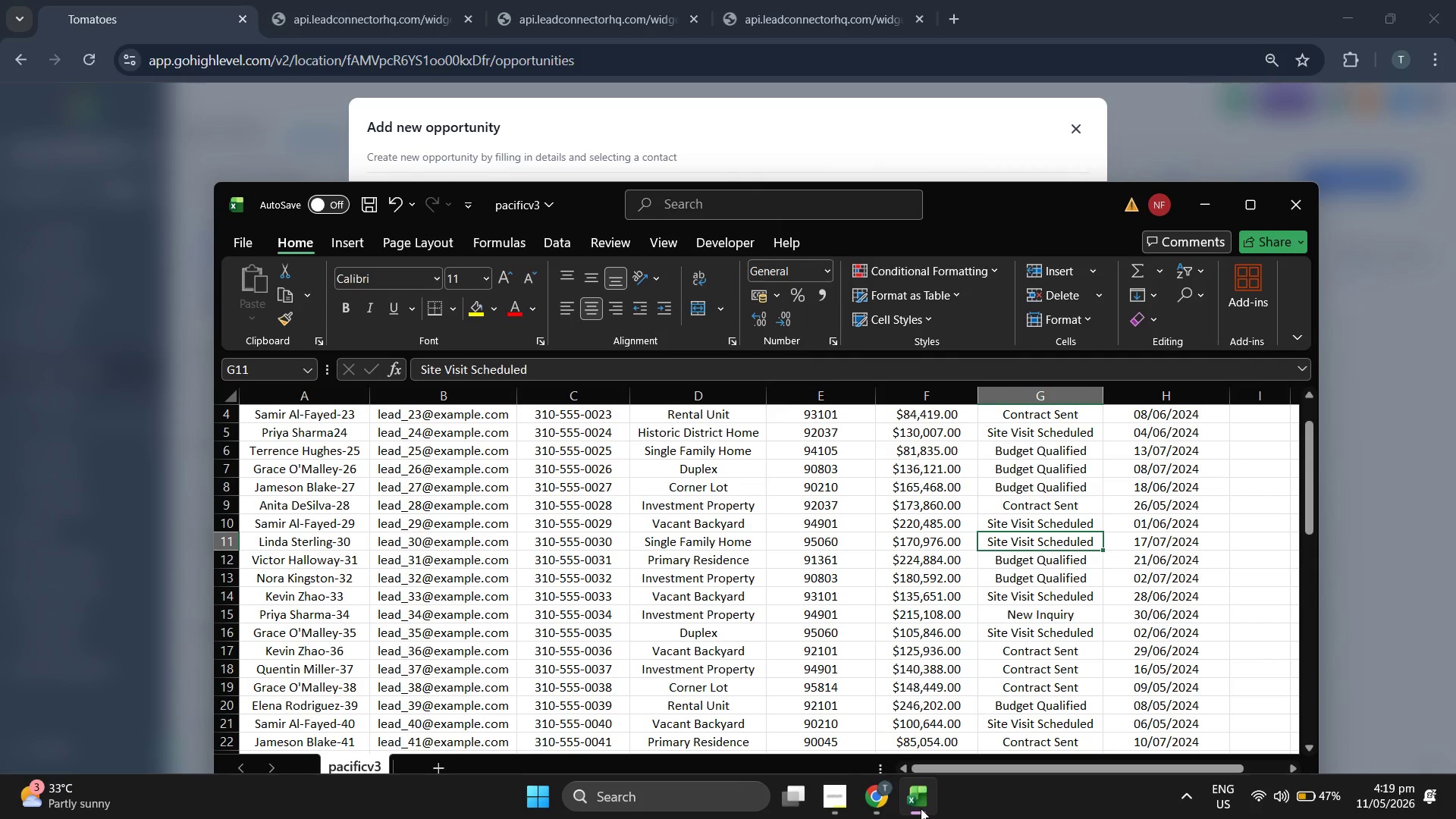 
left_click([921, 808])
 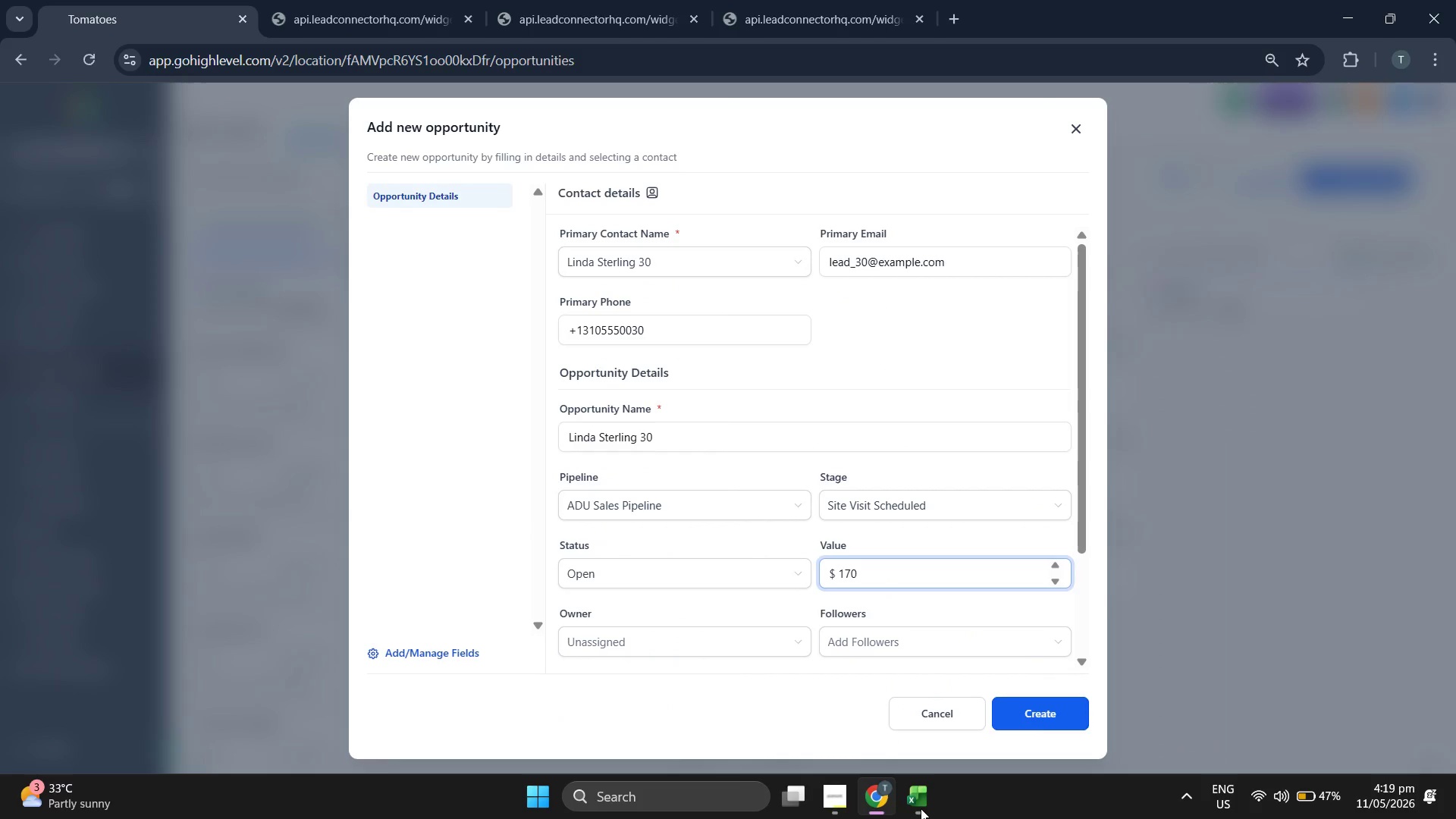 
type(976.00)
 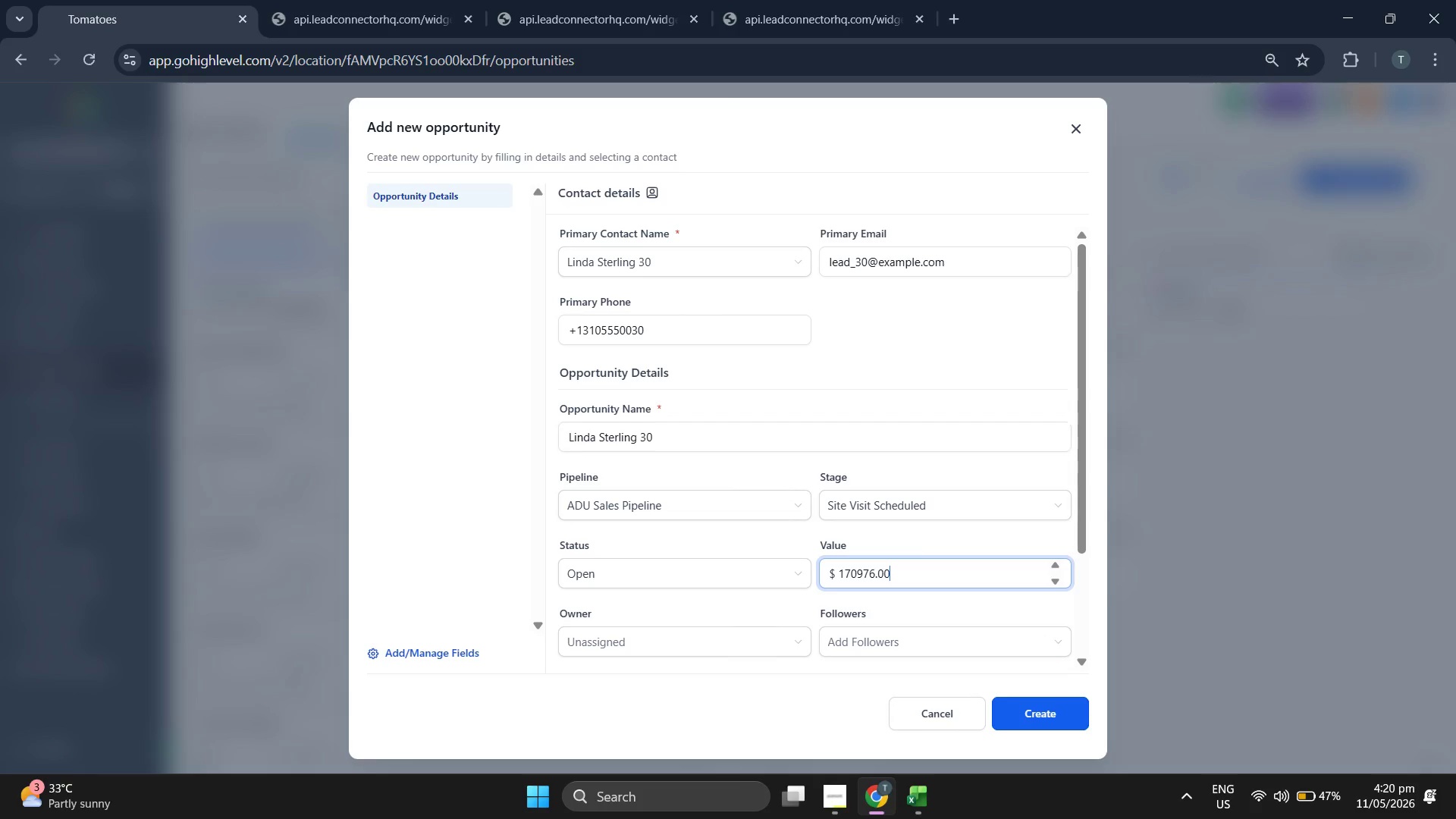 
left_click([930, 809])
 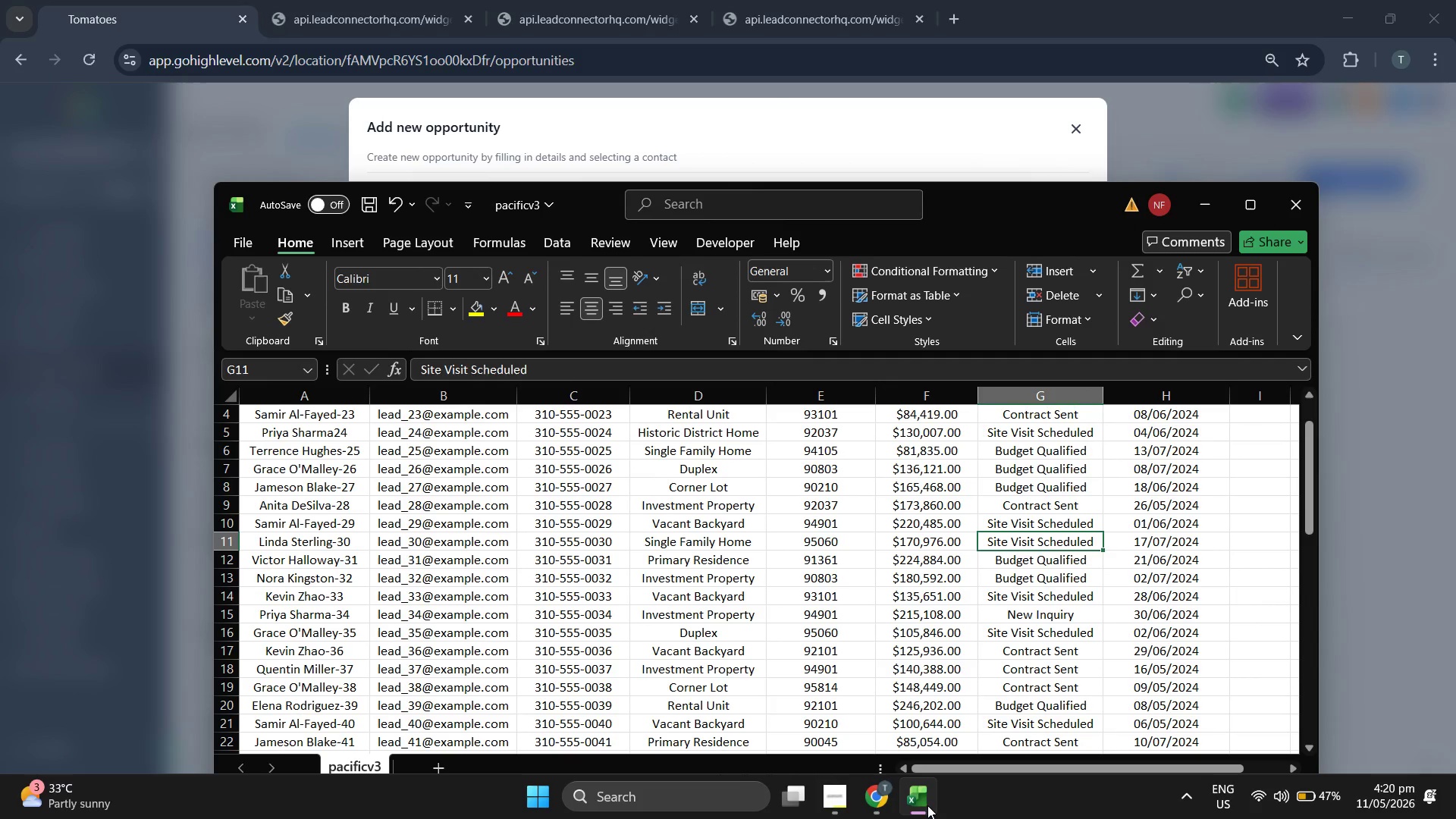 
left_click([927, 805])
 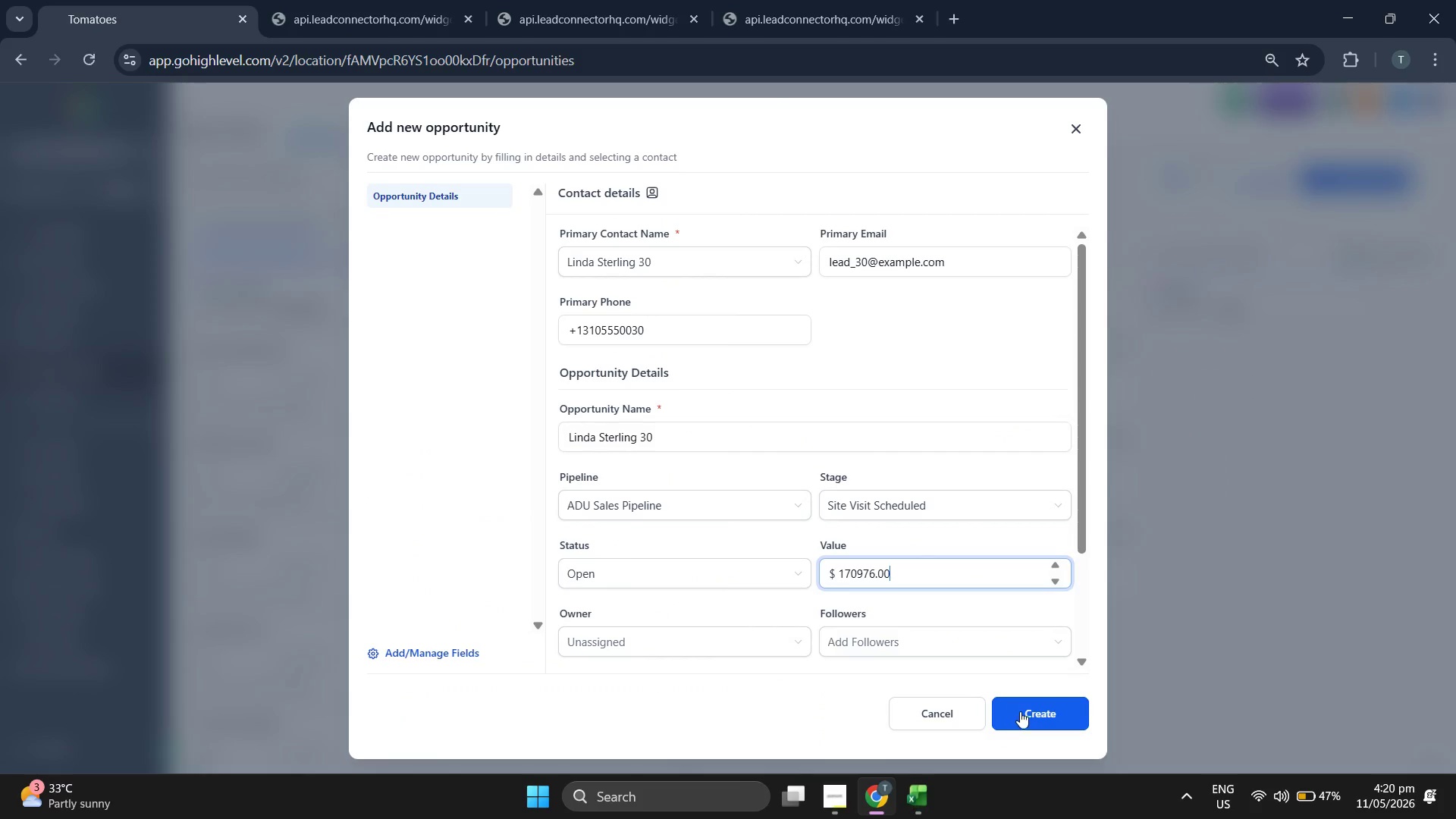 
left_click([1043, 708])
 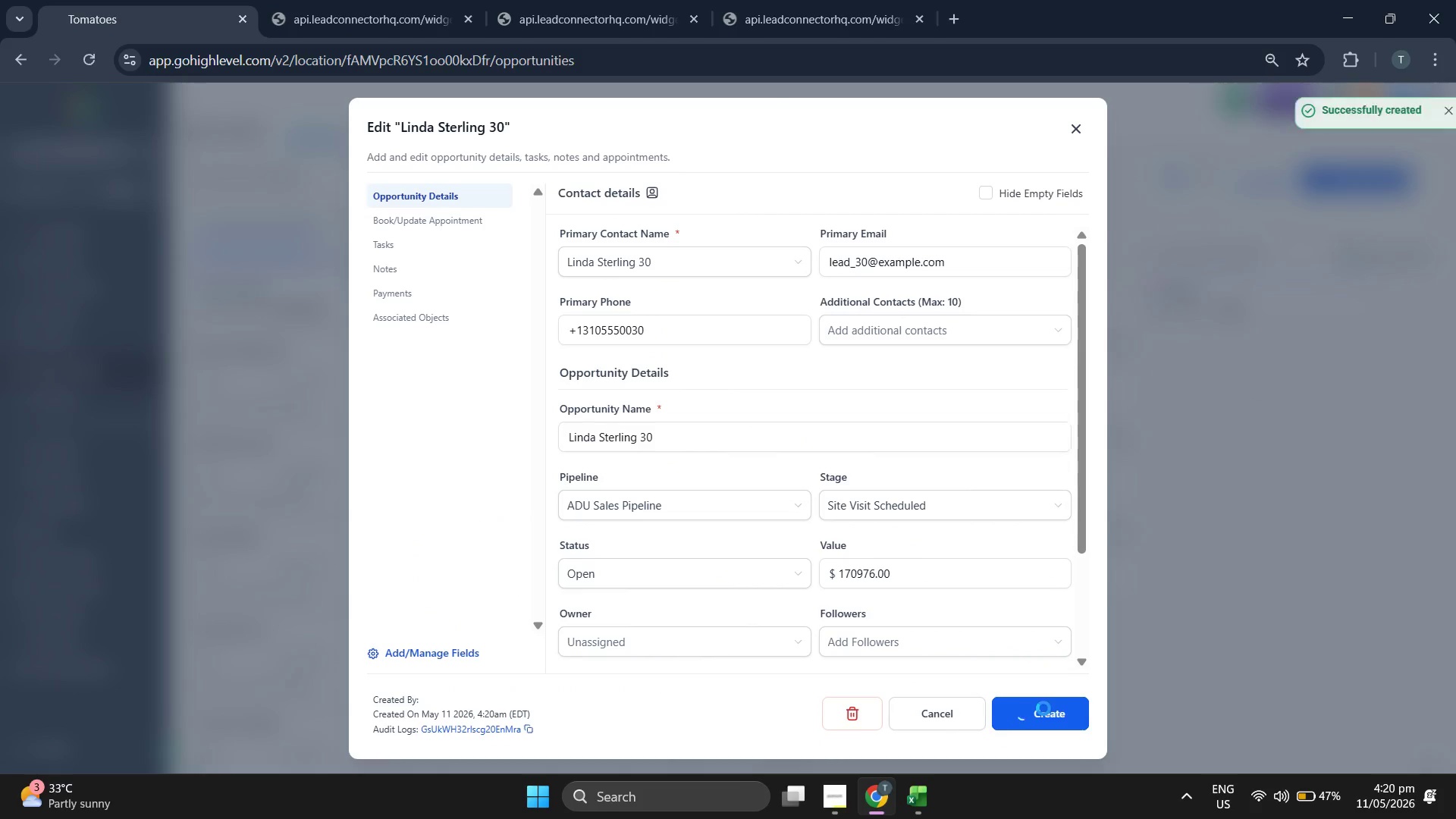 
left_click([1043, 708])
 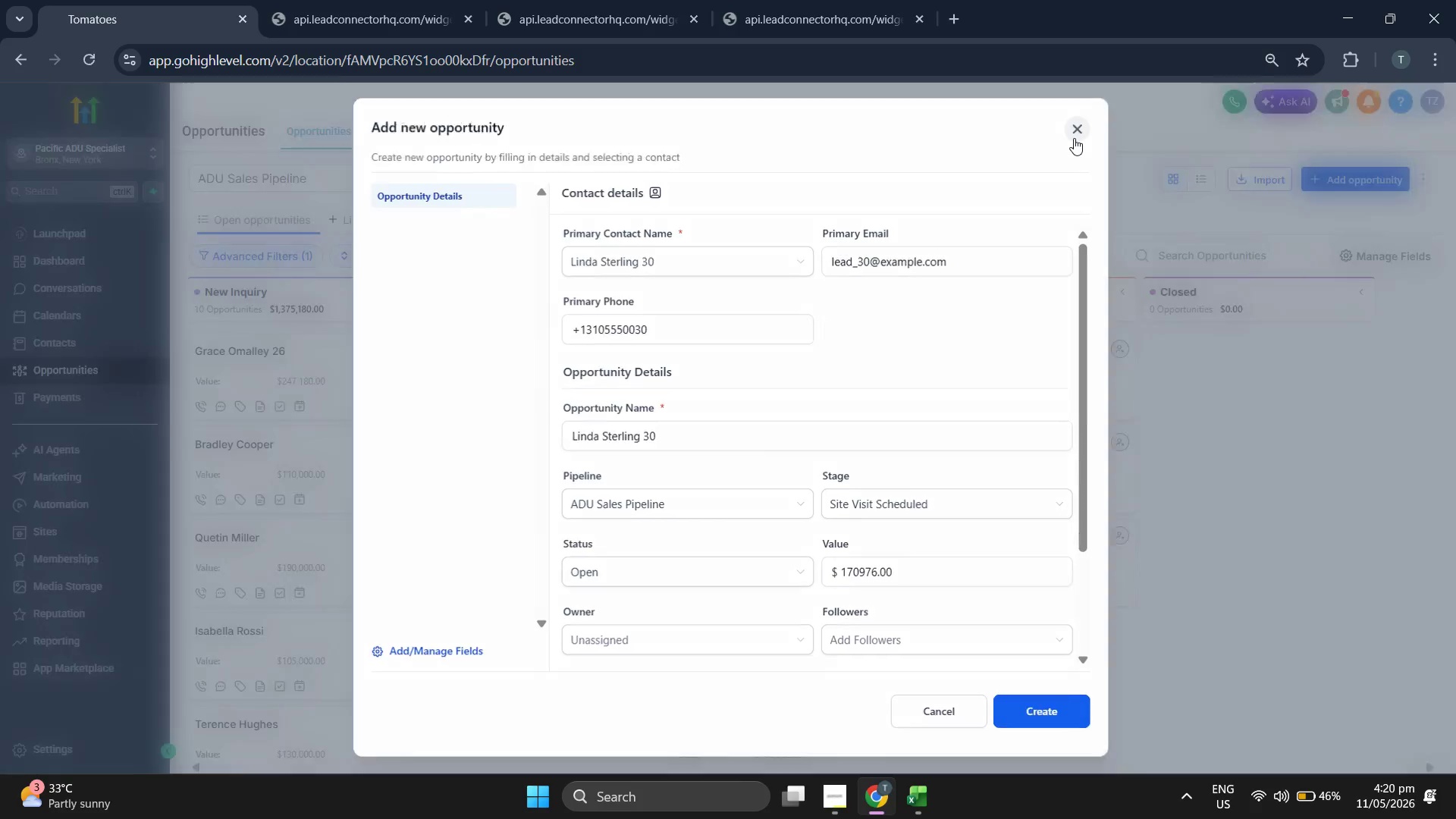 
wait(5.33)
 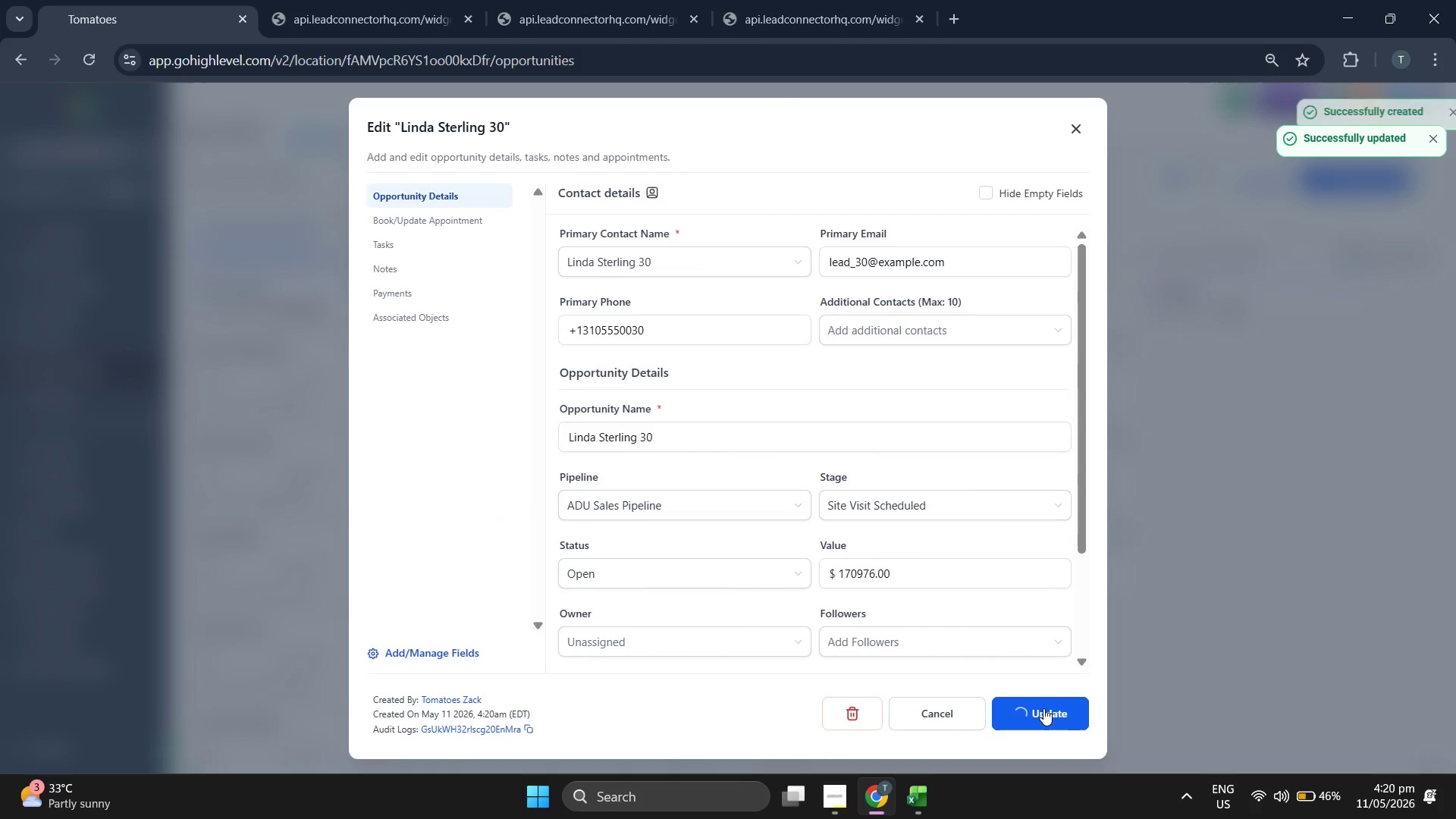 
left_click([1361, 183])
 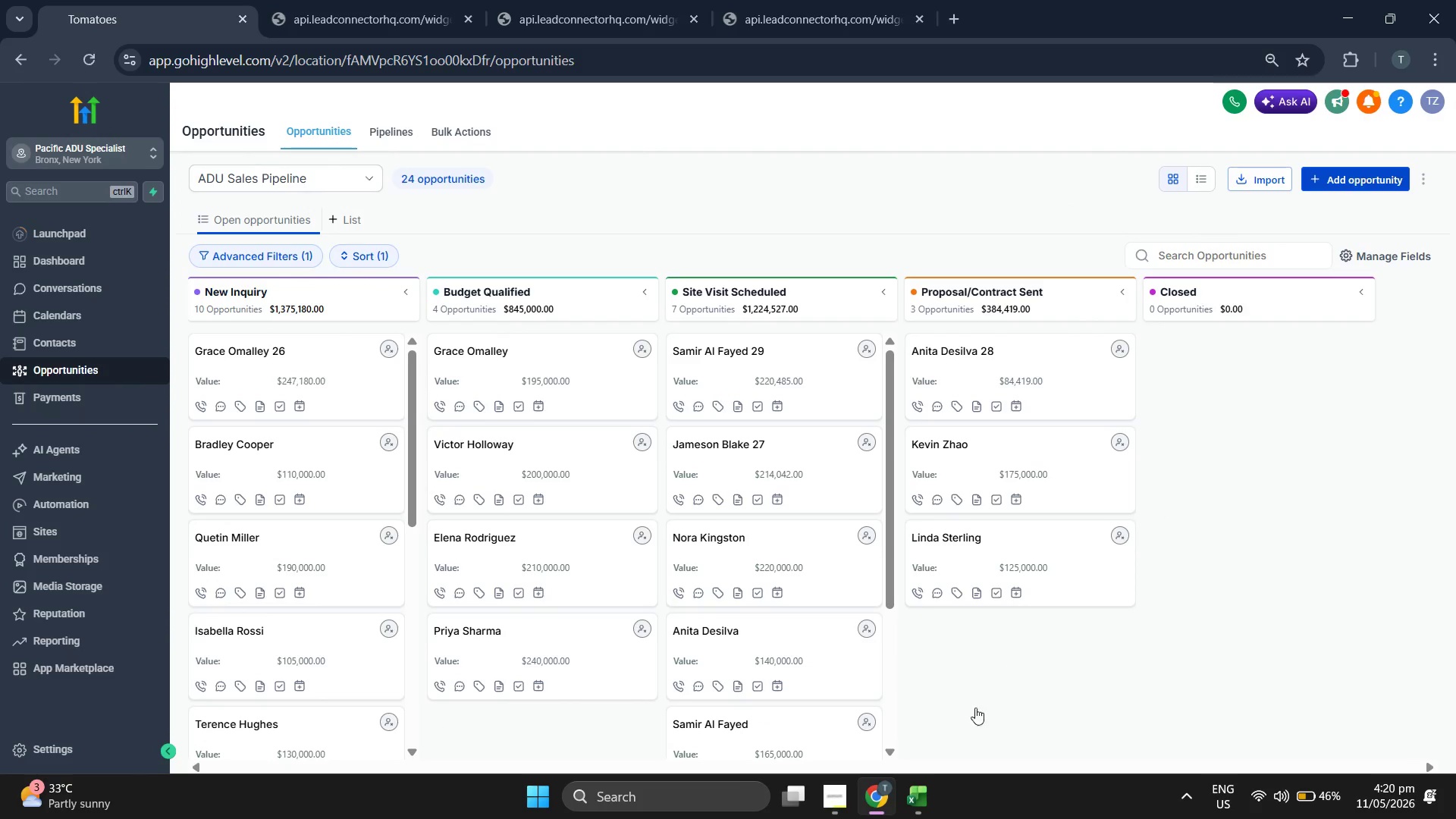 
left_click([930, 789])
 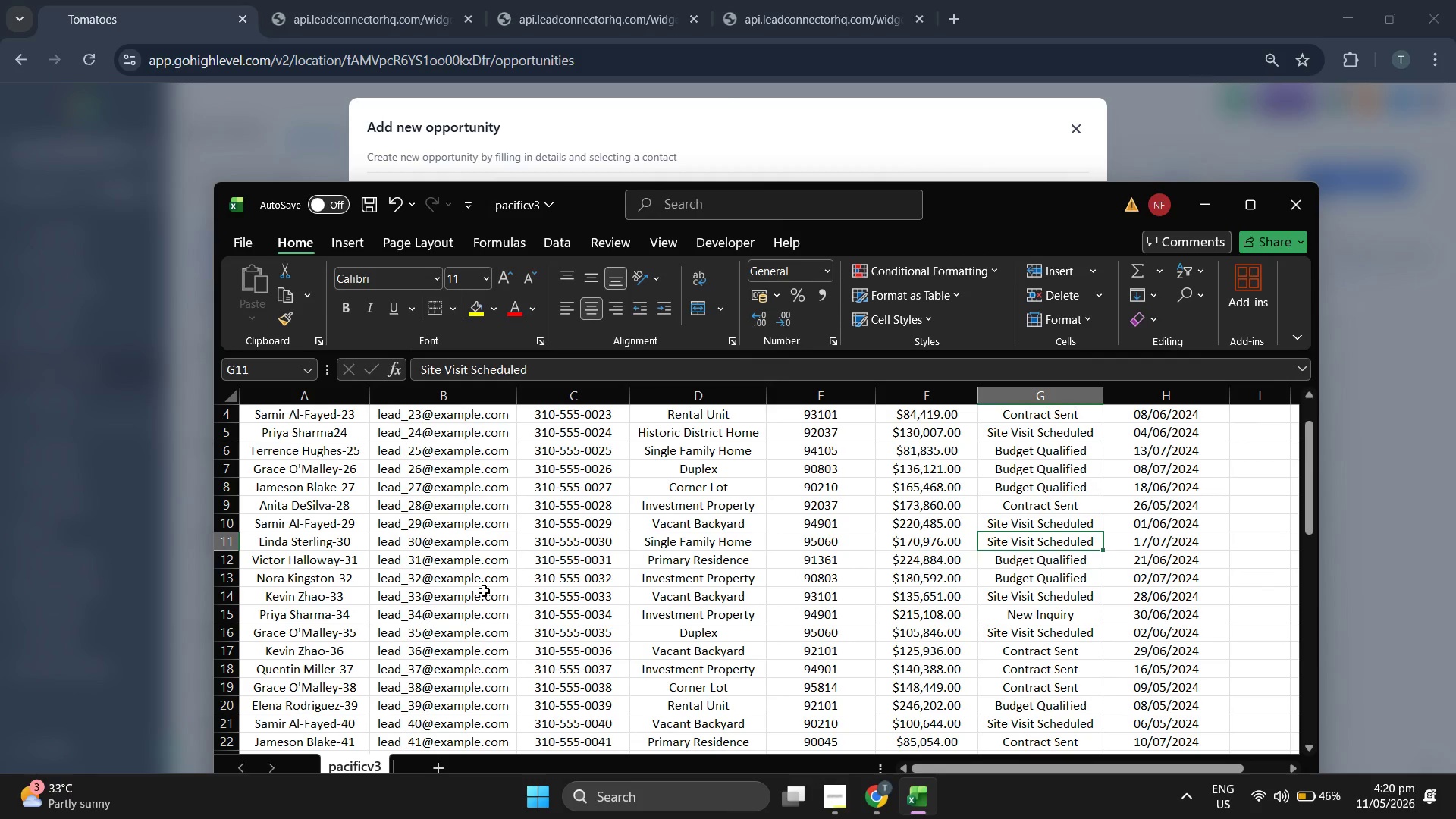 
key(ArrowDown)
 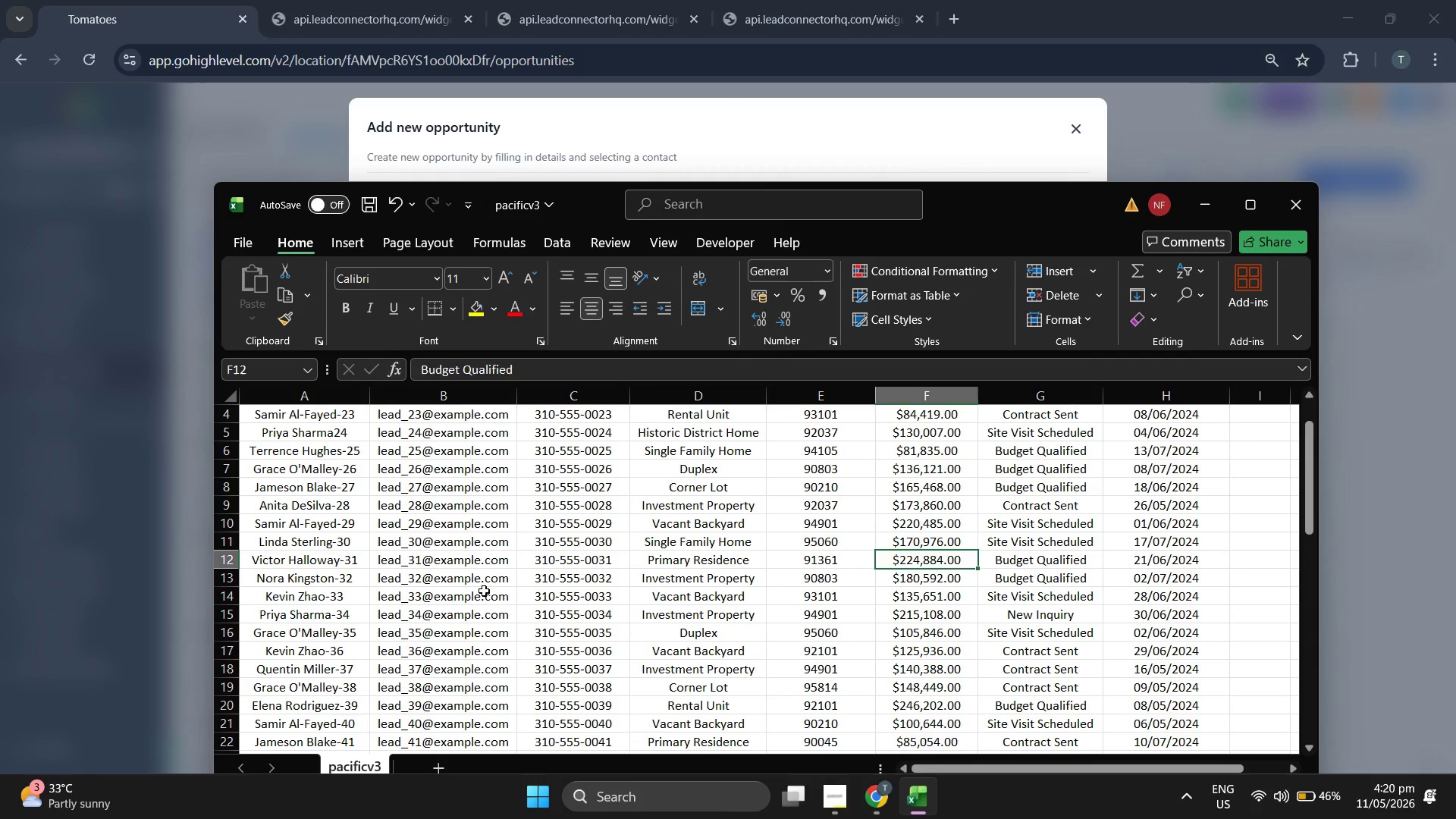 
key(ArrowLeft)
 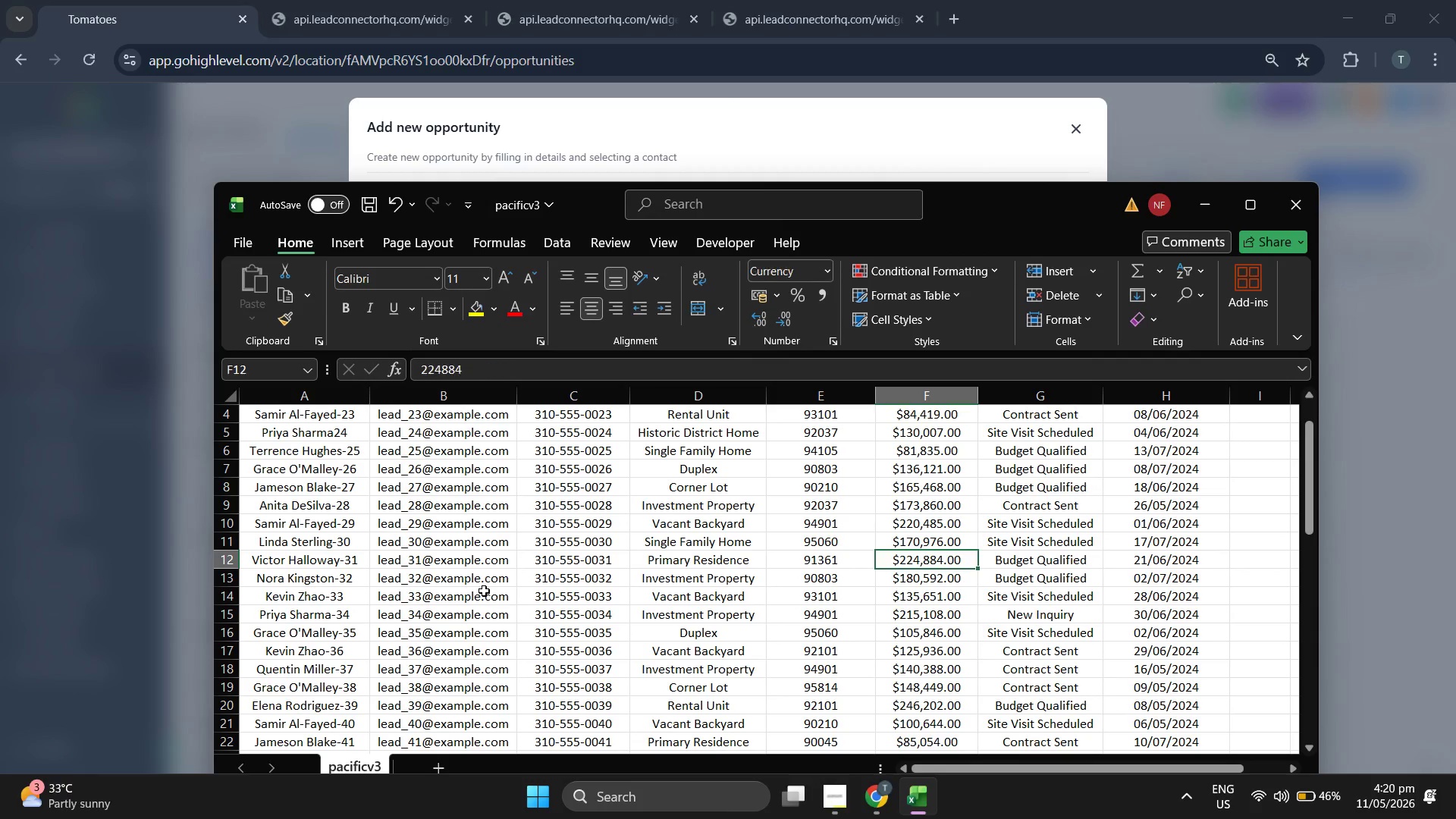 
key(ArrowLeft)
 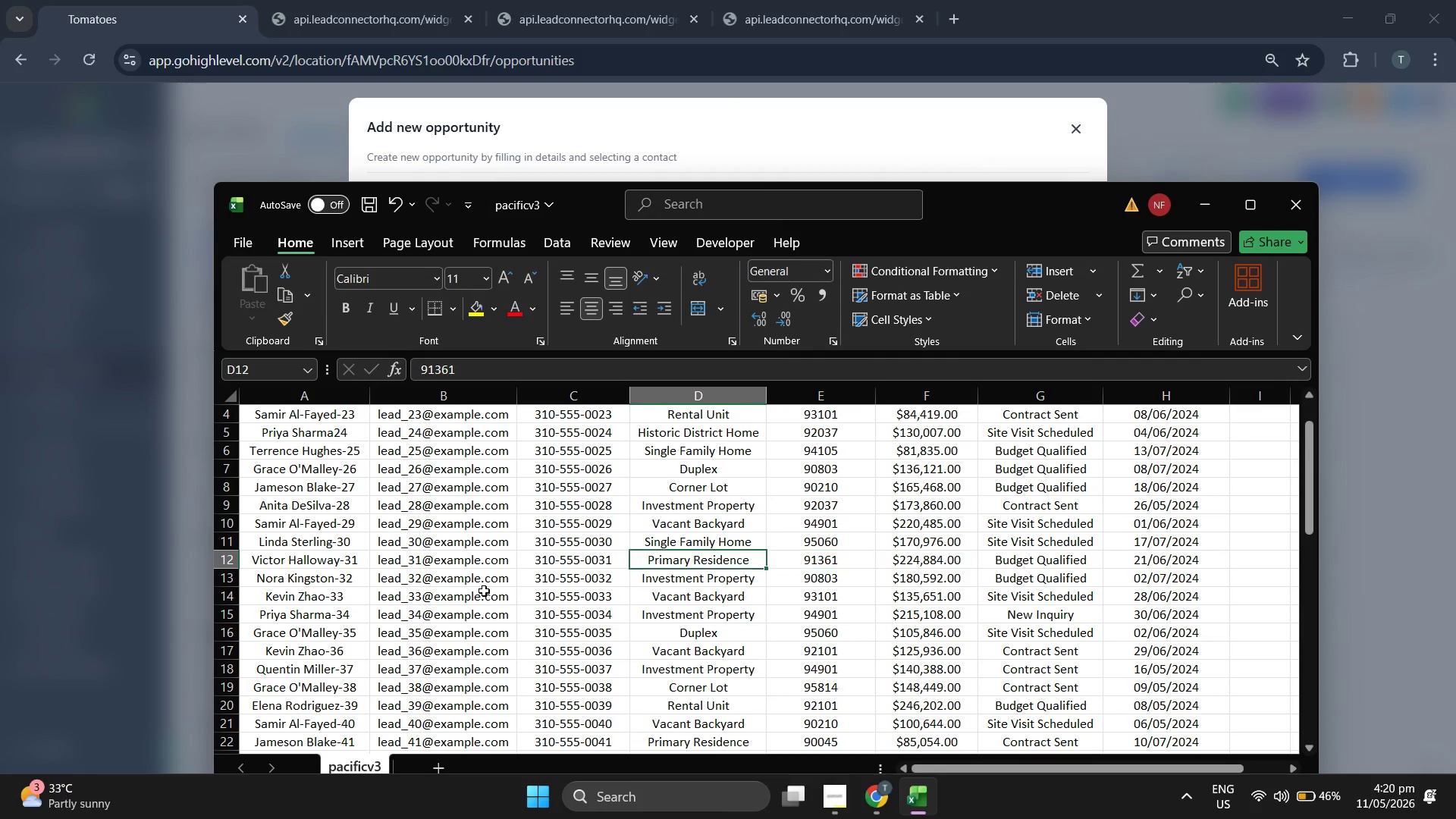 
key(ArrowLeft)
 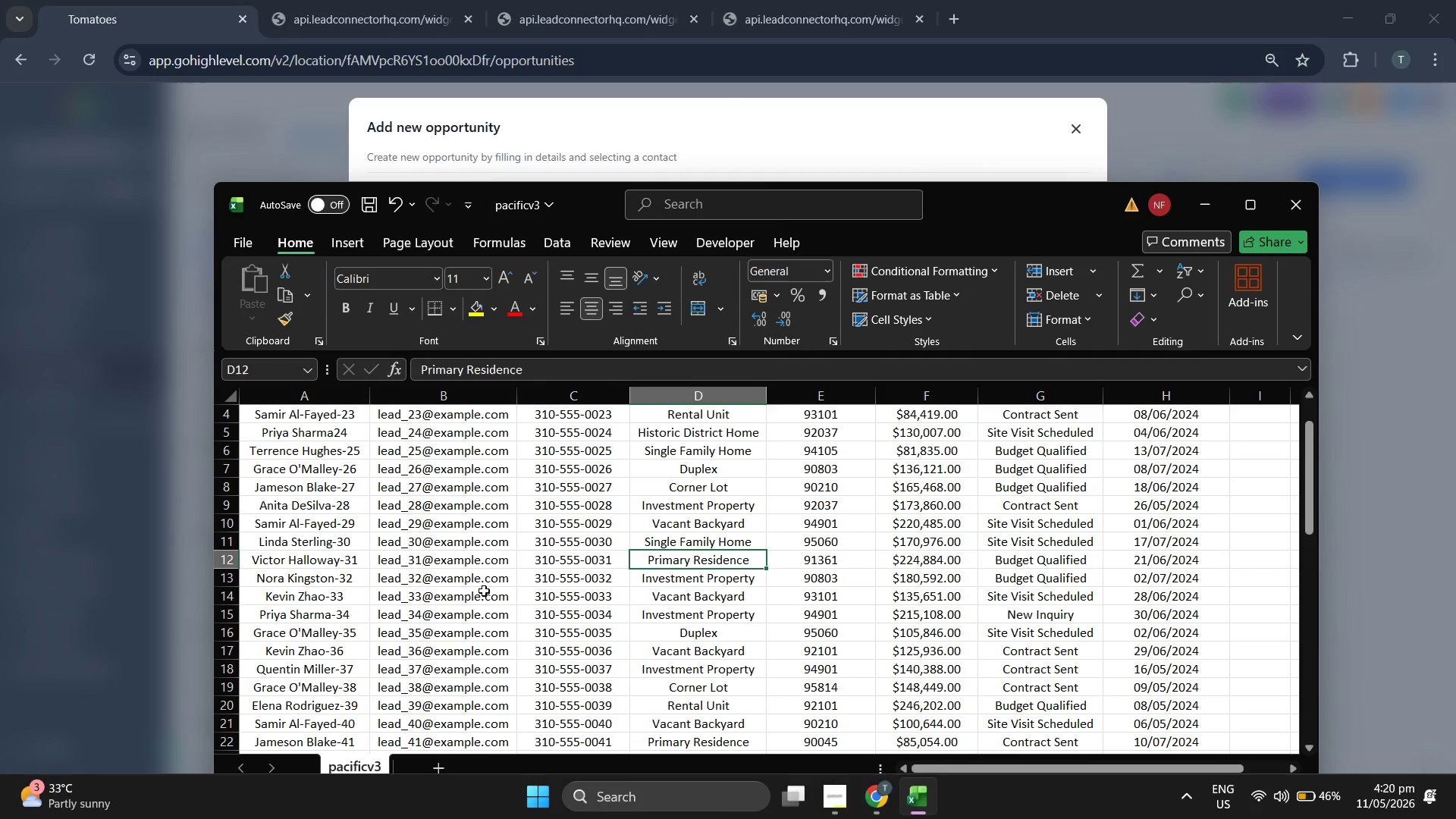 
key(ArrowRight)
 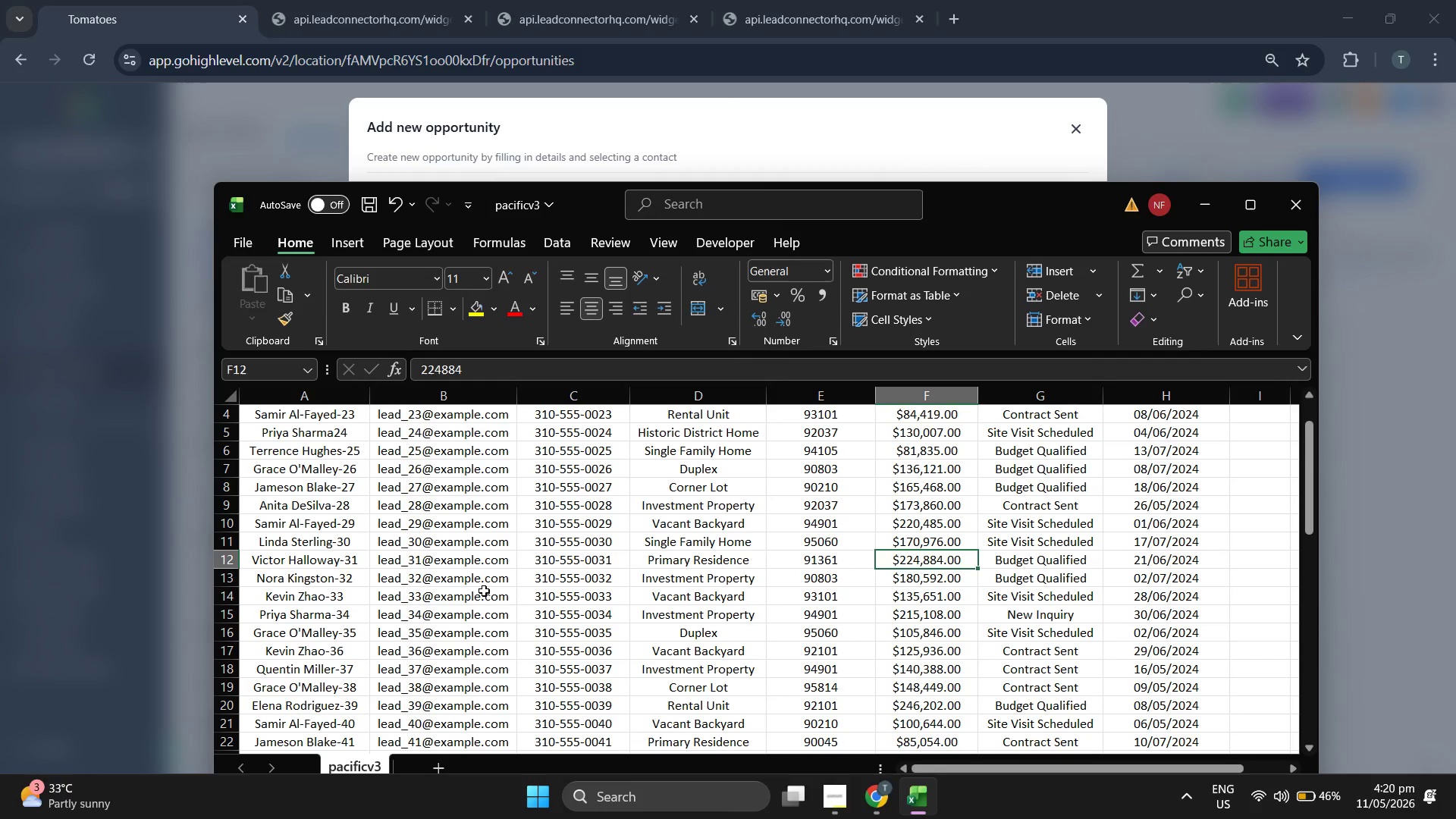 
key(ArrowRight)
 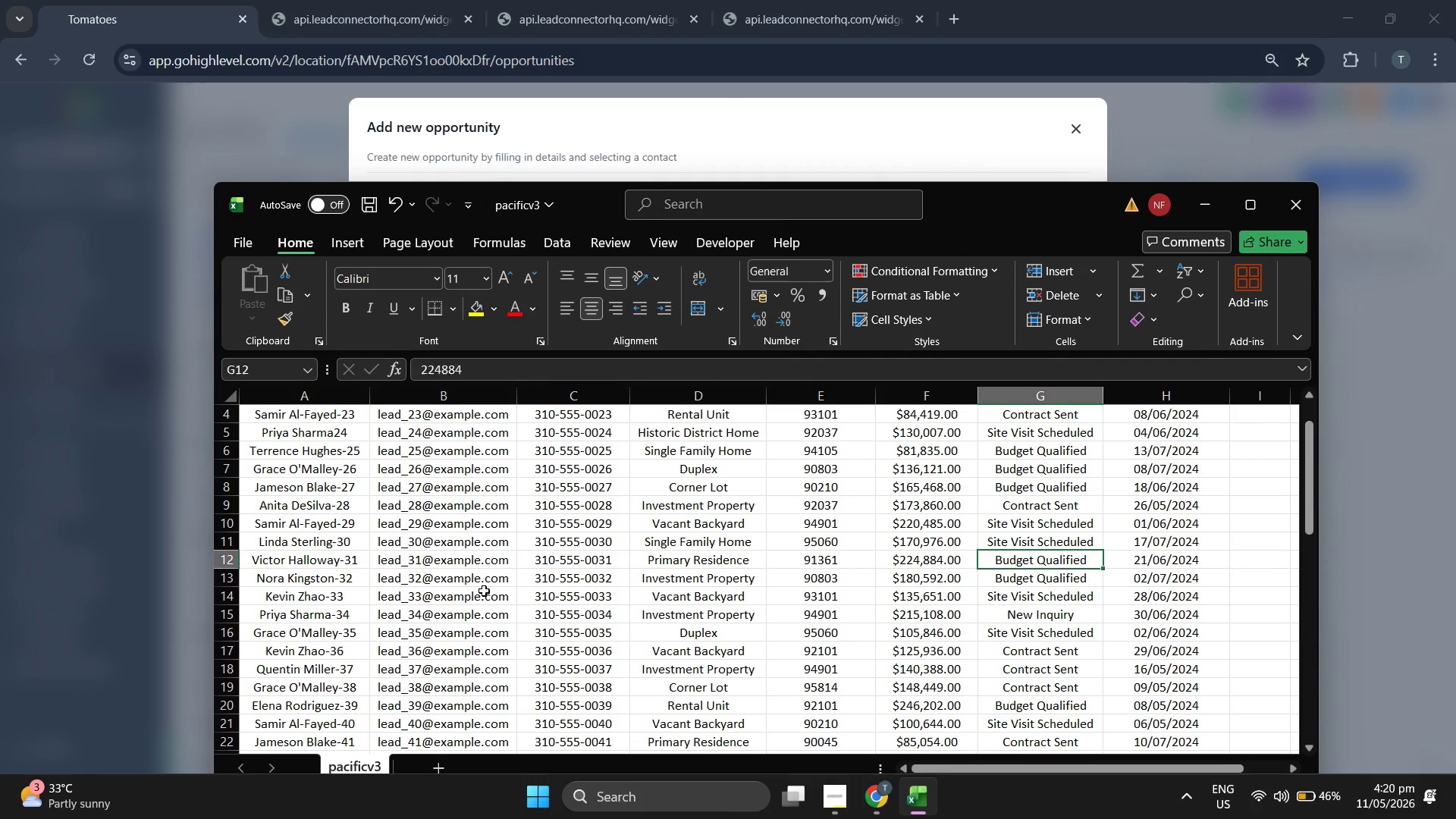 
key(ArrowRight)
 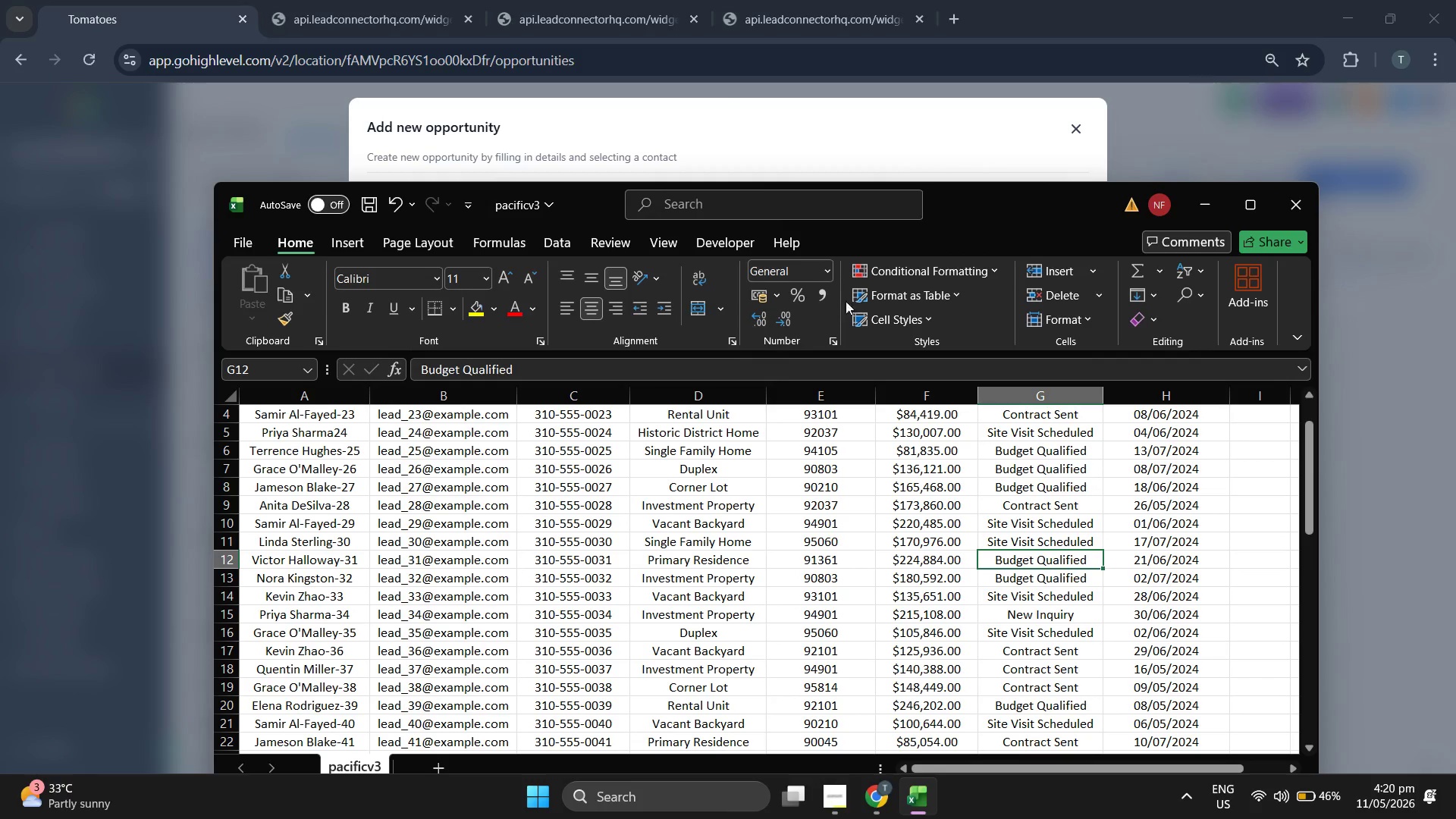 
left_click([805, 140])
 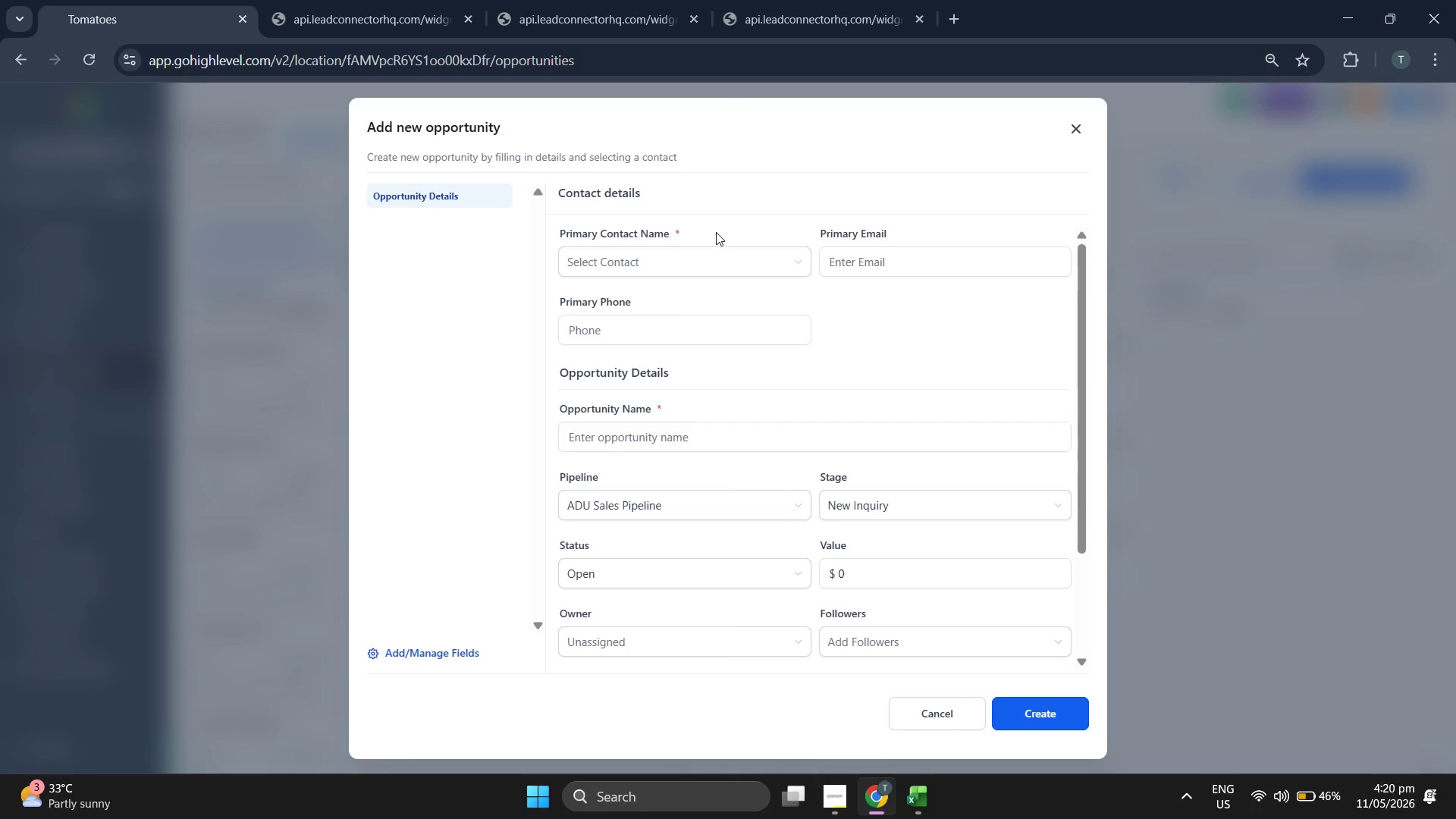 
left_click([708, 245])
 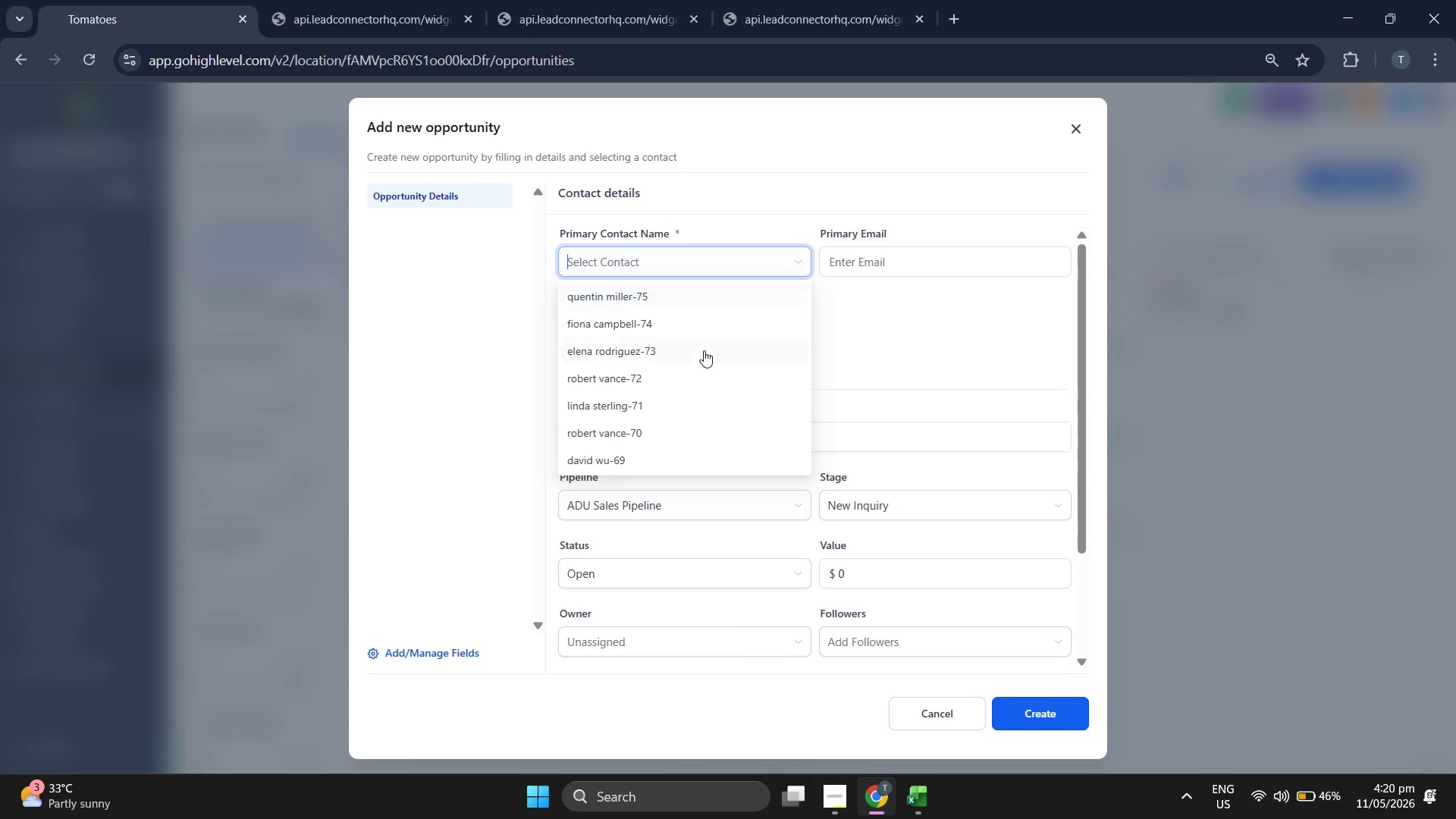 
wait(5.61)
 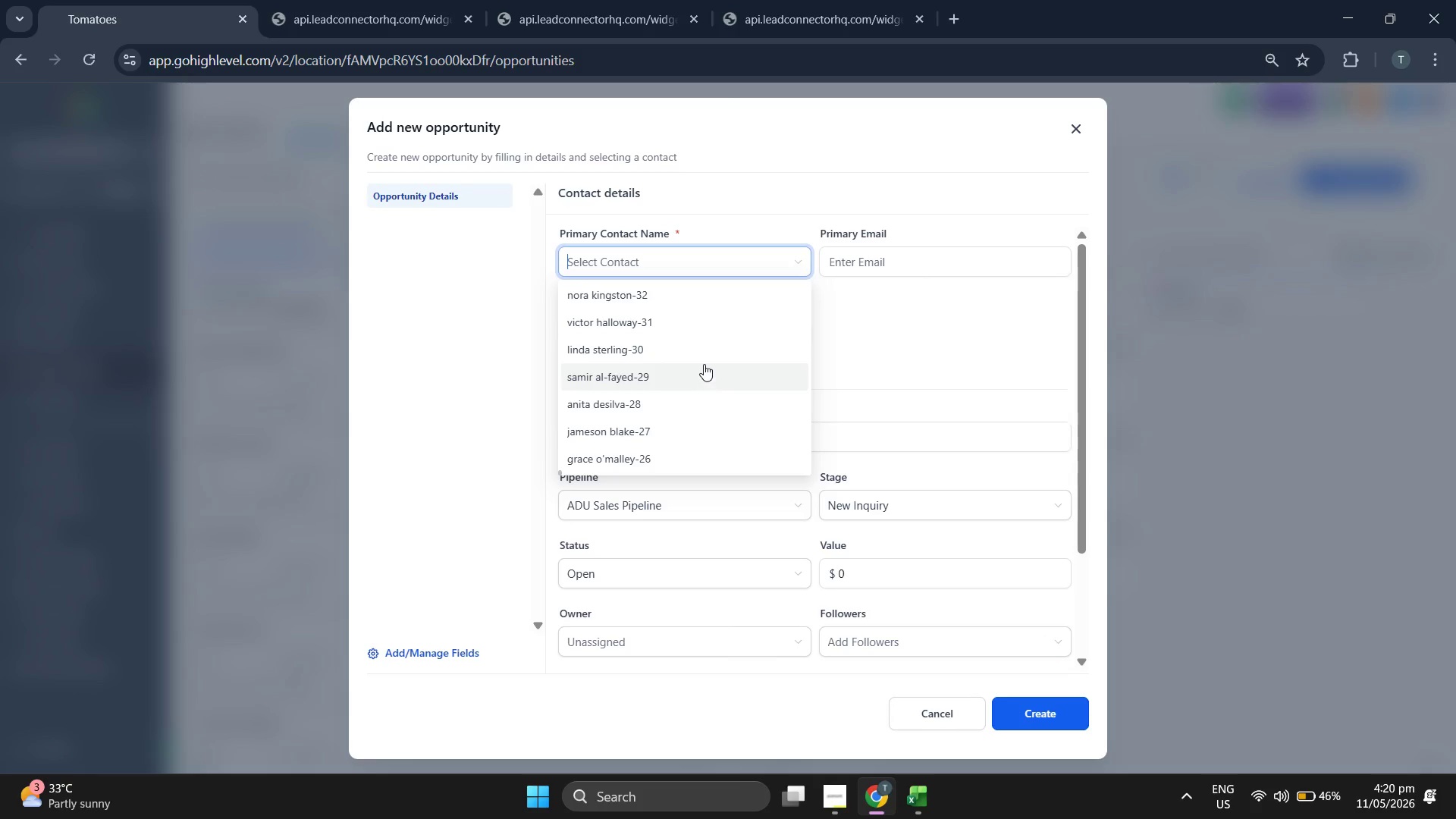 
left_click([714, 321])
 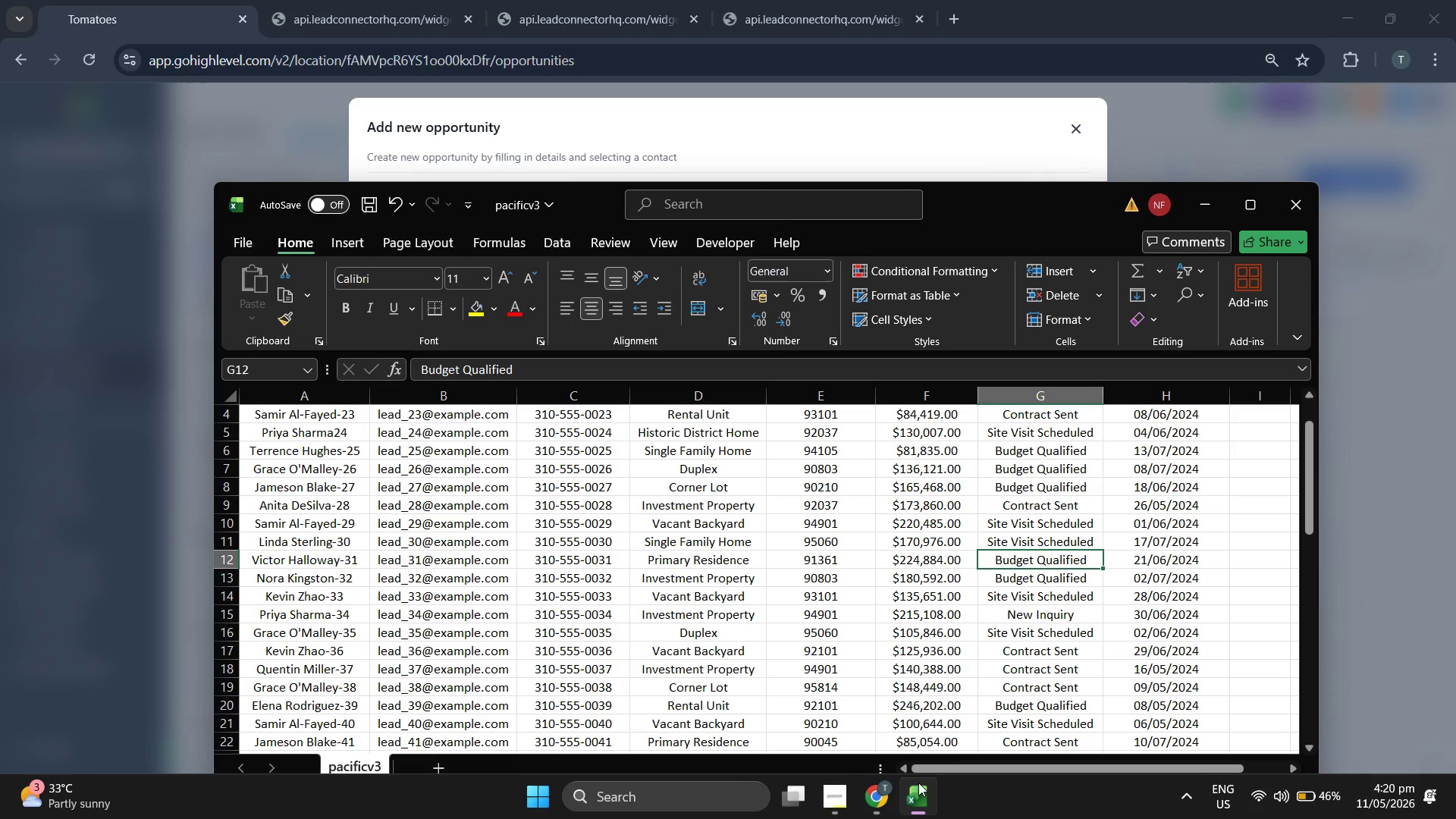 
left_click([918, 783])
 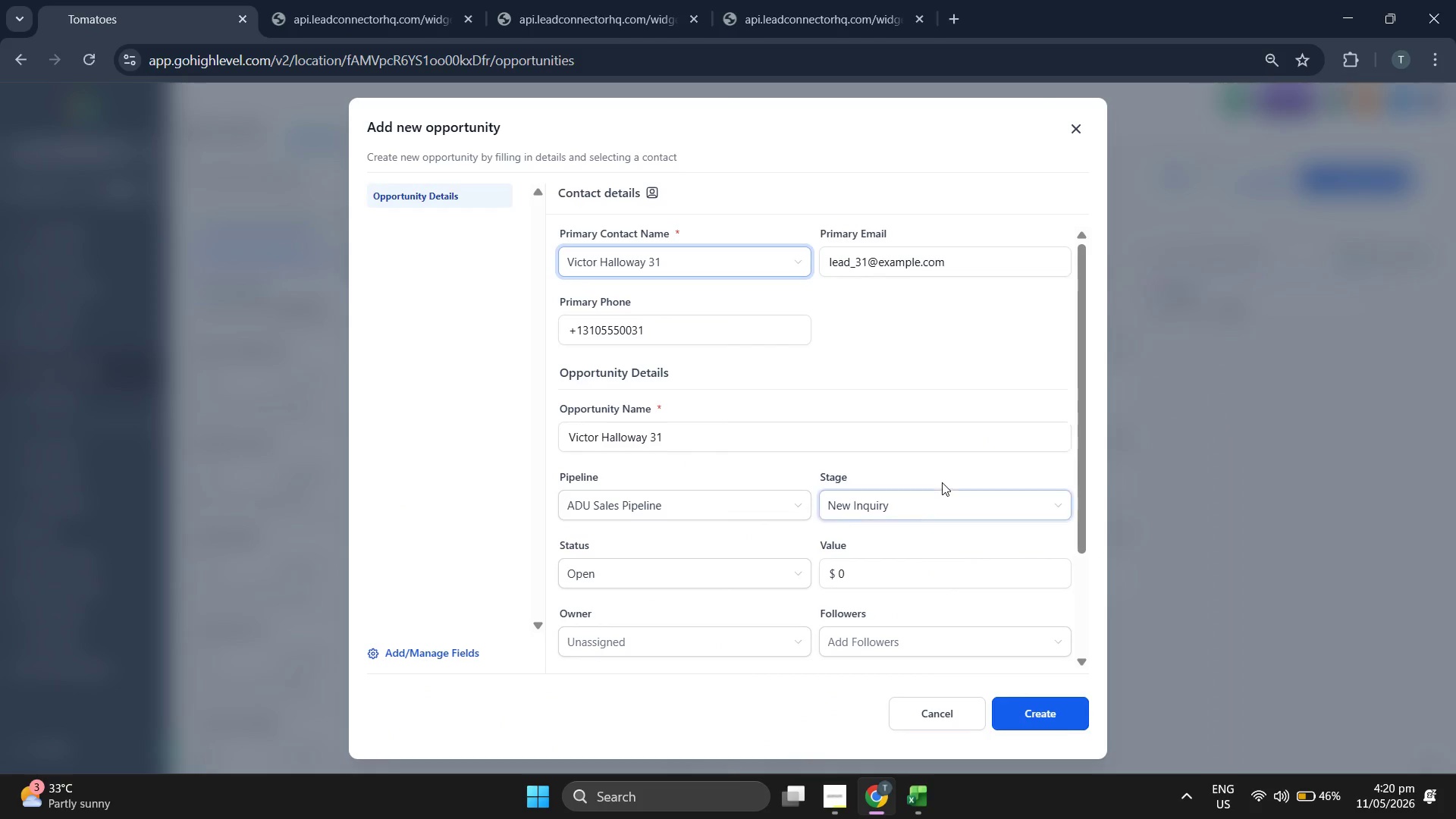 
left_click([939, 500])
 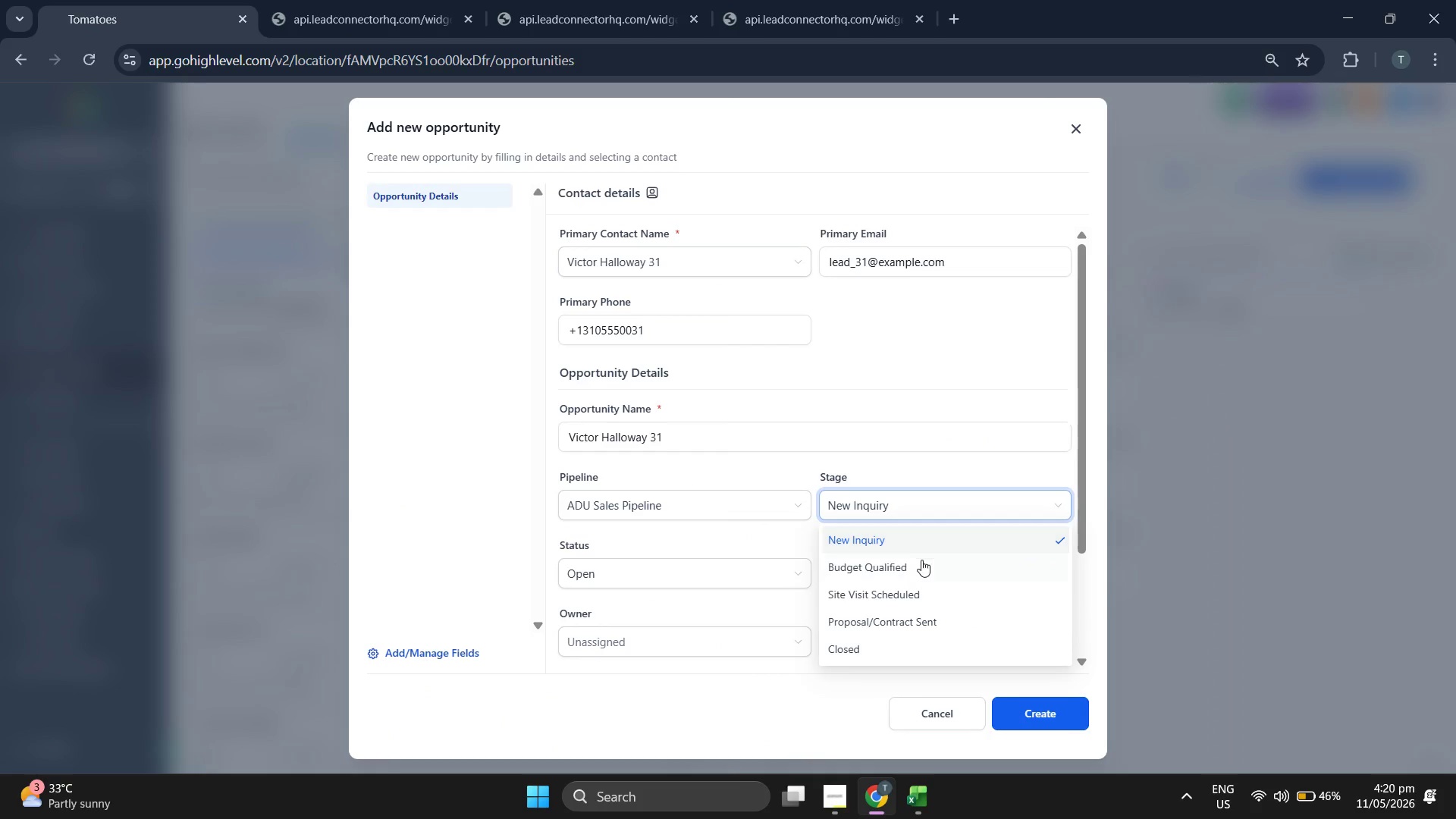 
scroll: coordinate [704, 352], scroll_direction: down, amount: 10.0
 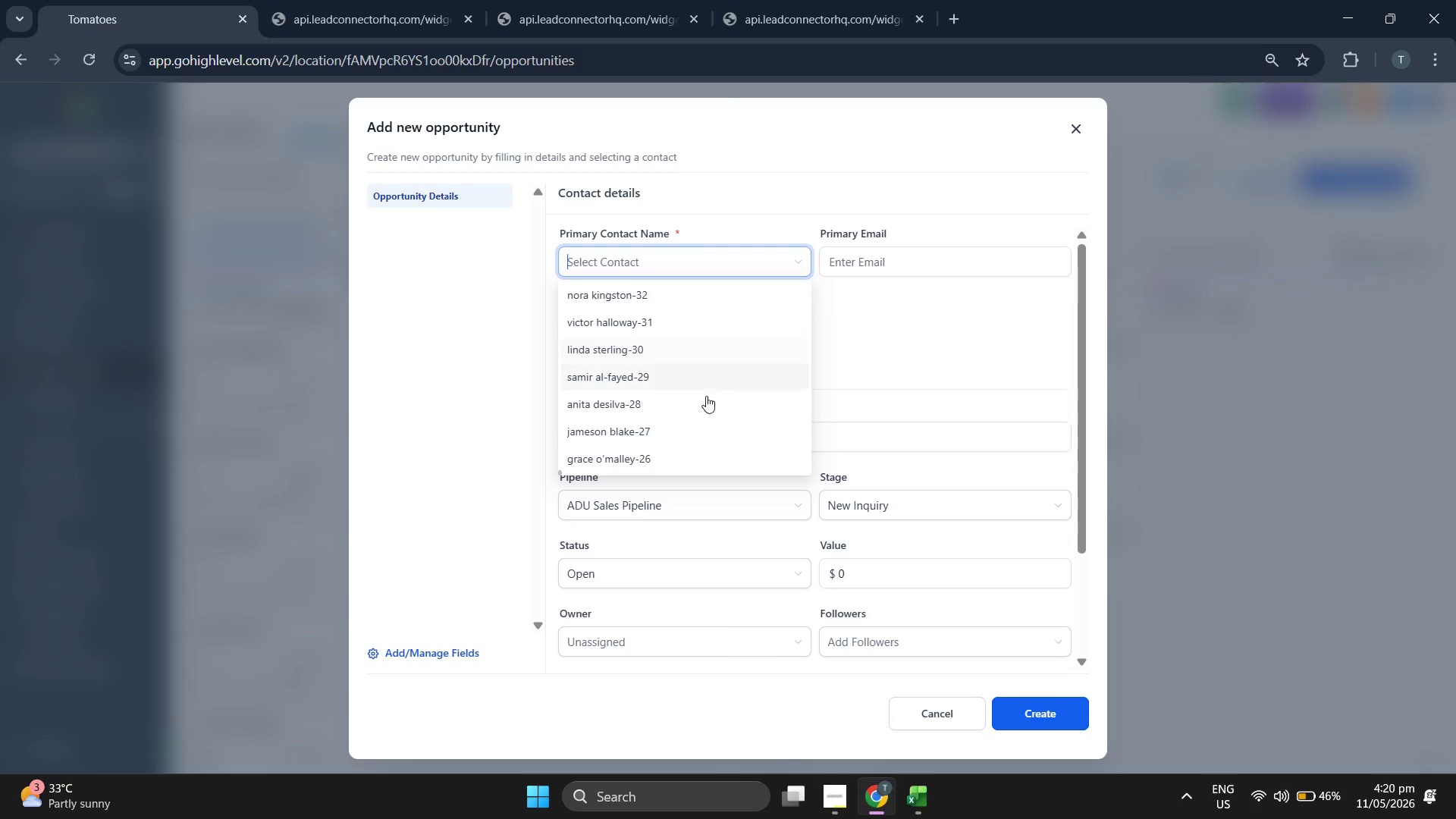 
left_click([920, 566])
 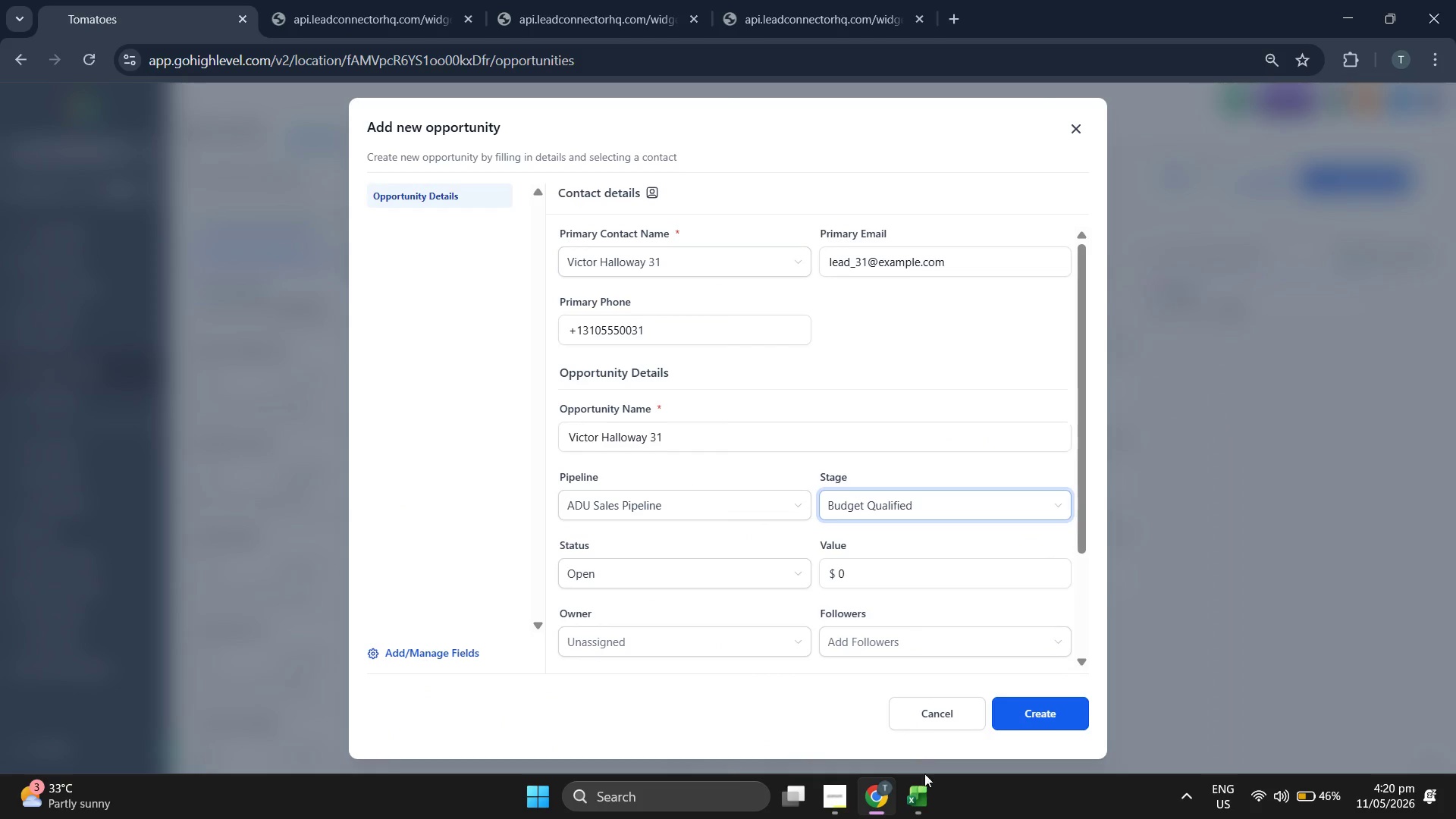 
left_click([925, 799])
 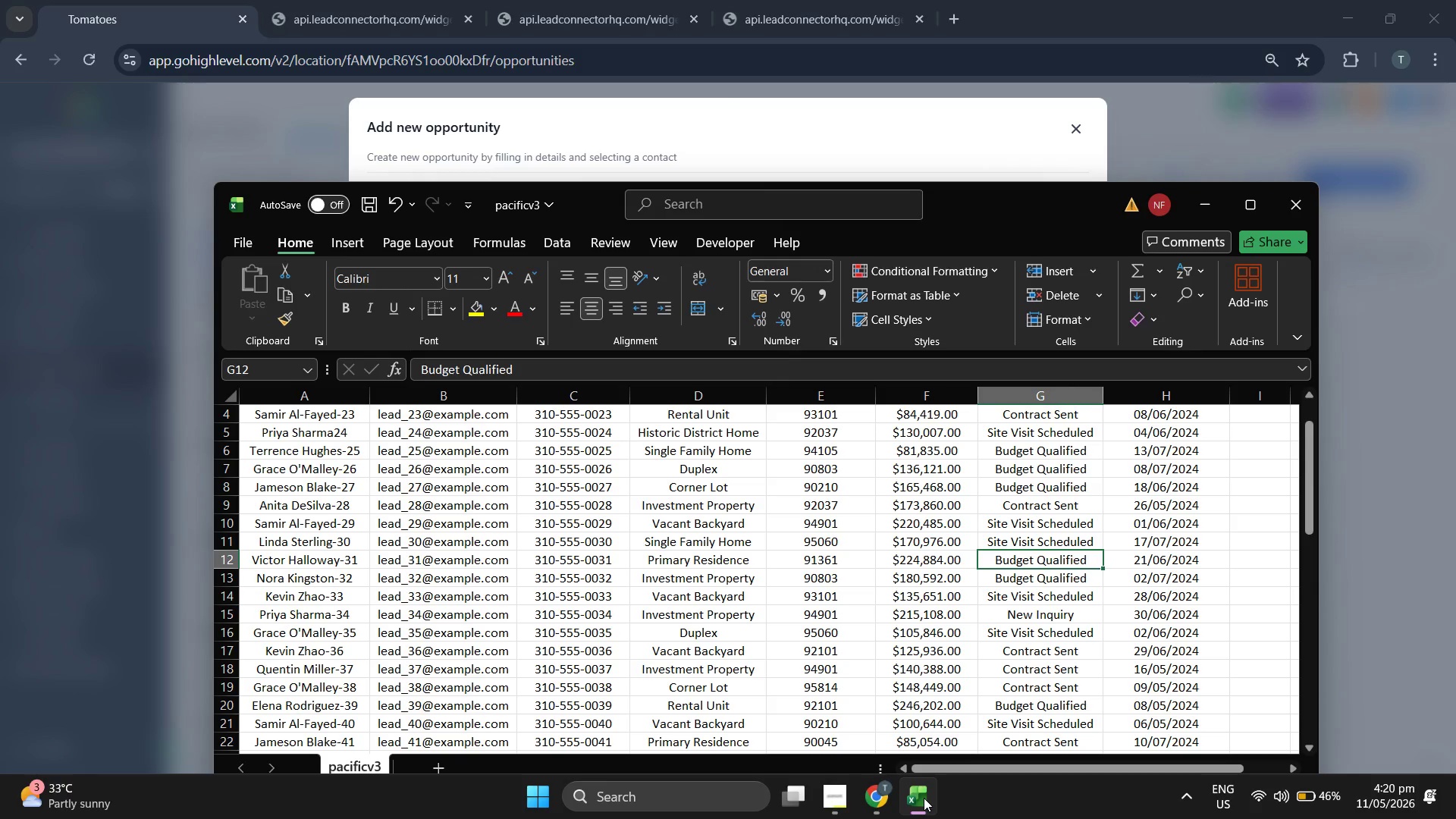 
scroll: coordinate [703, 384], scroll_direction: down, amount: 2.0
 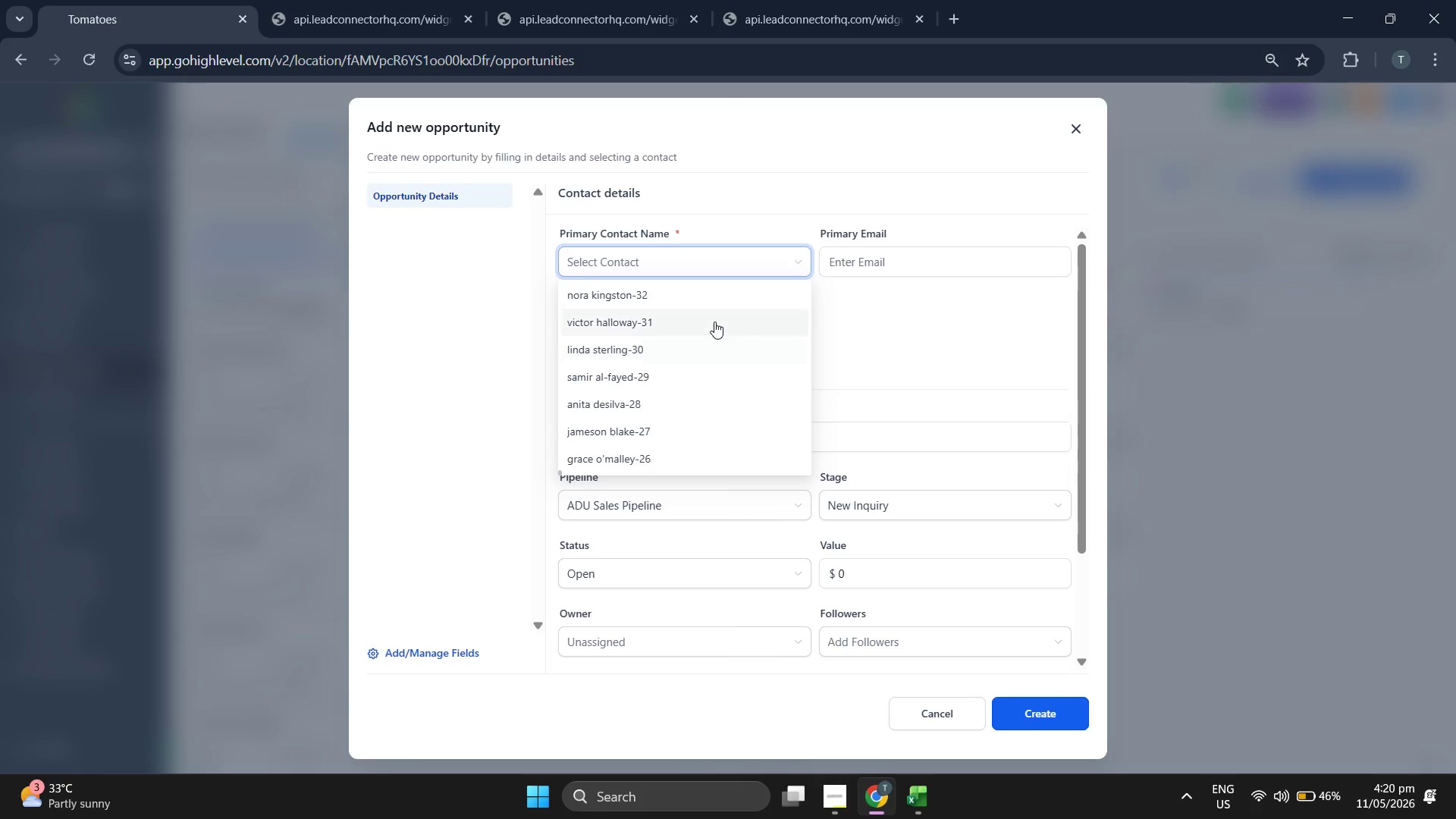 
left_click([924, 798])
 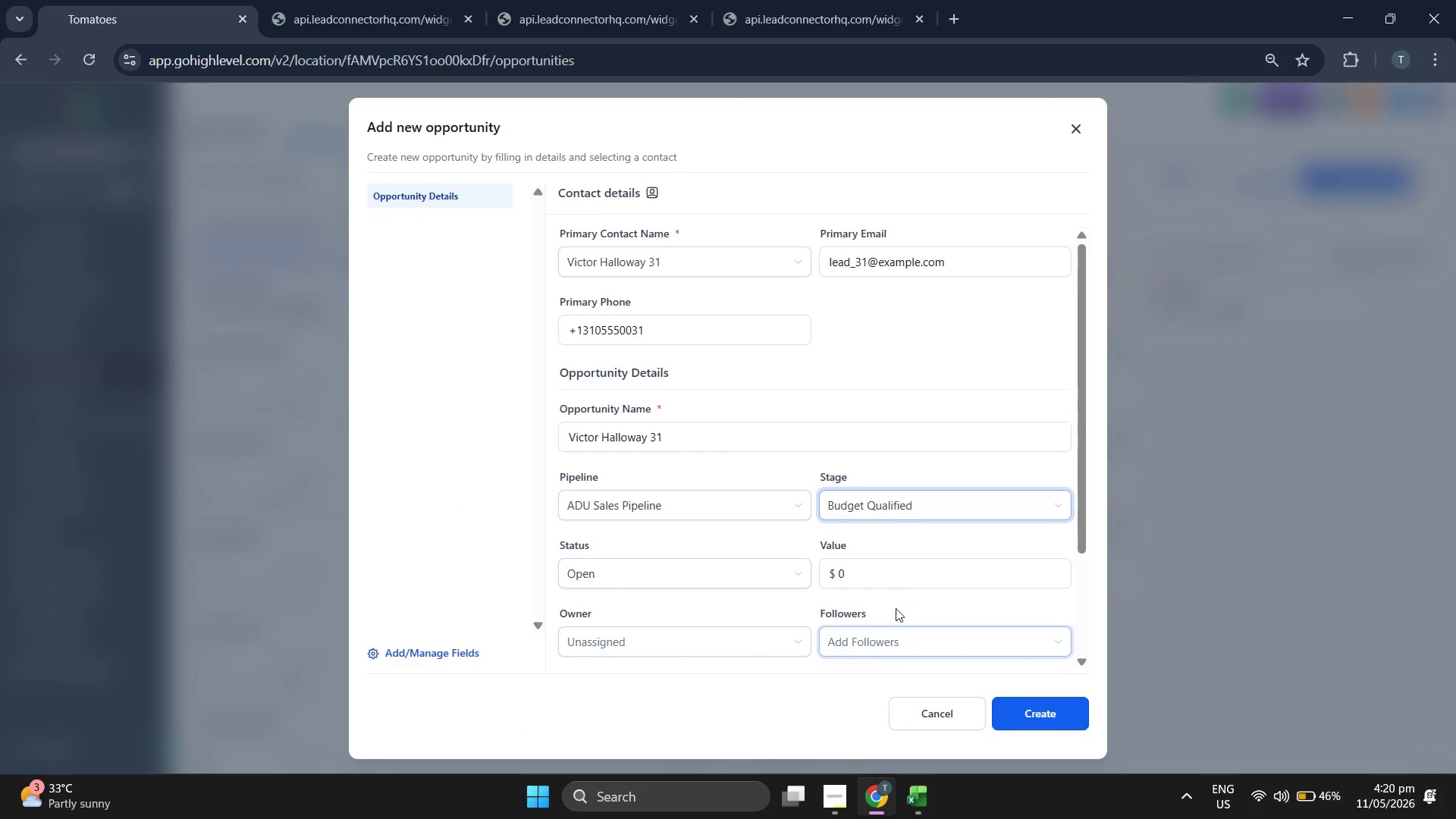 
left_click([904, 576])
 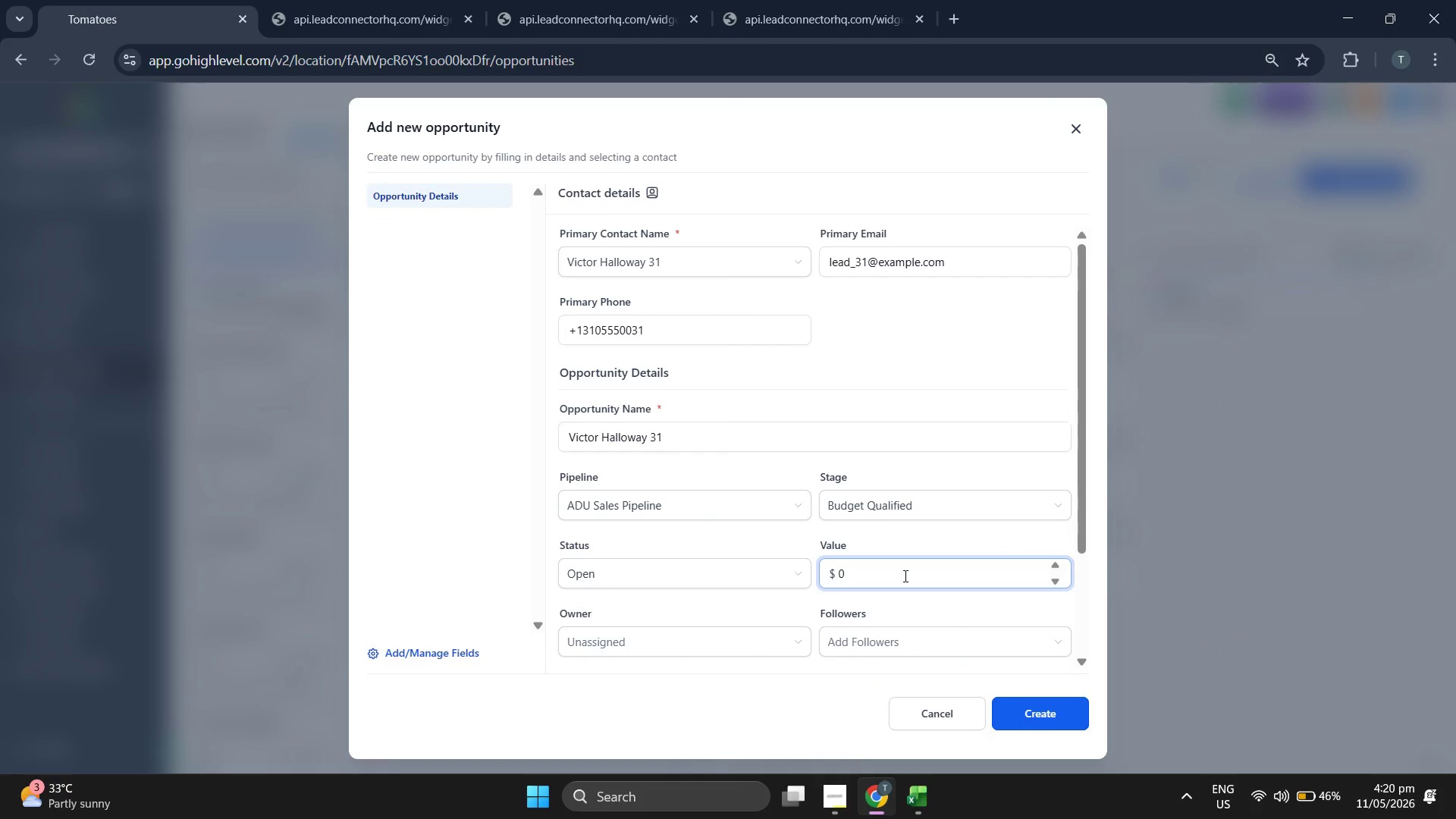 
key(Backspace)
type(22)
 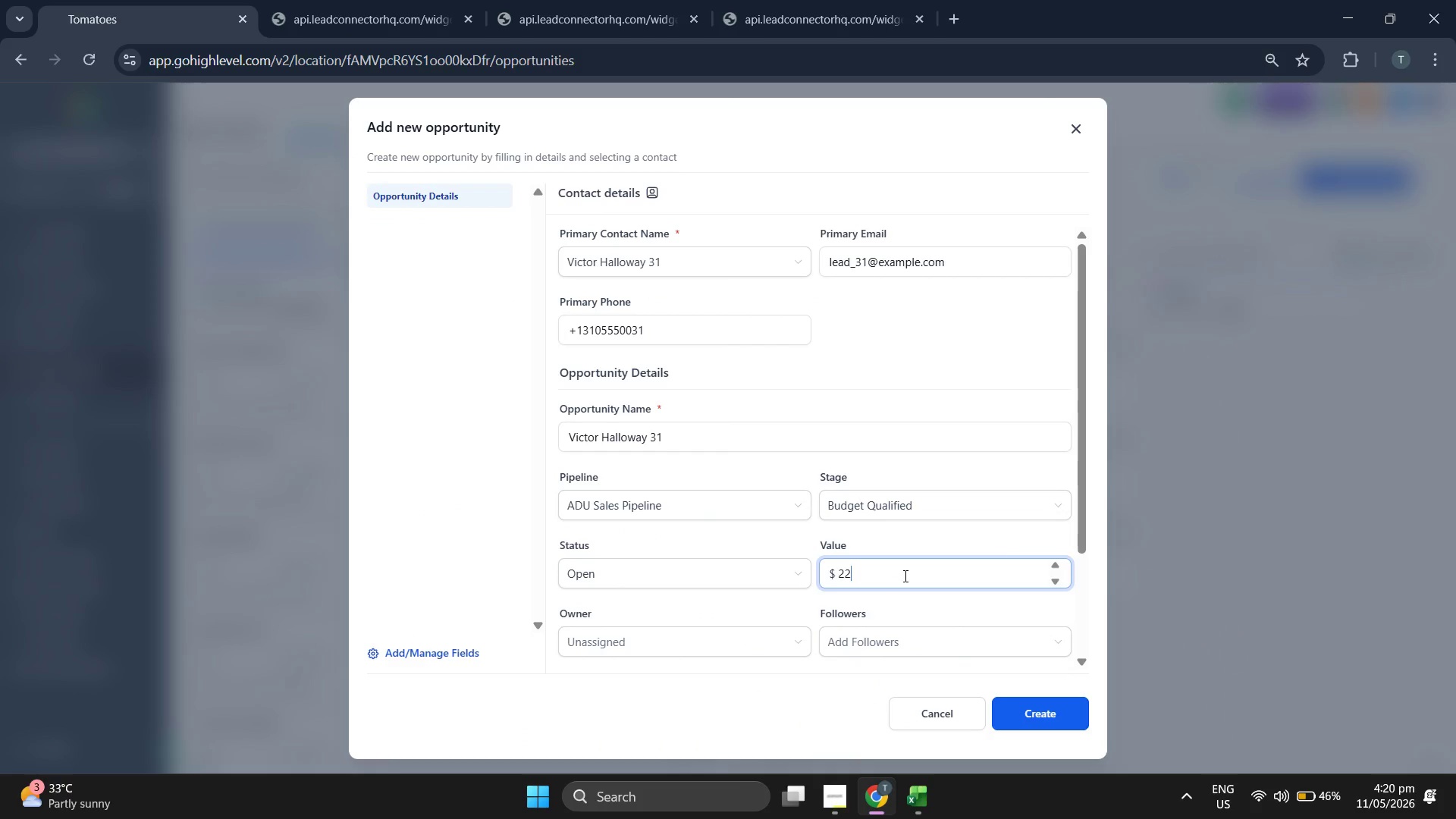 
type(4884.00)
 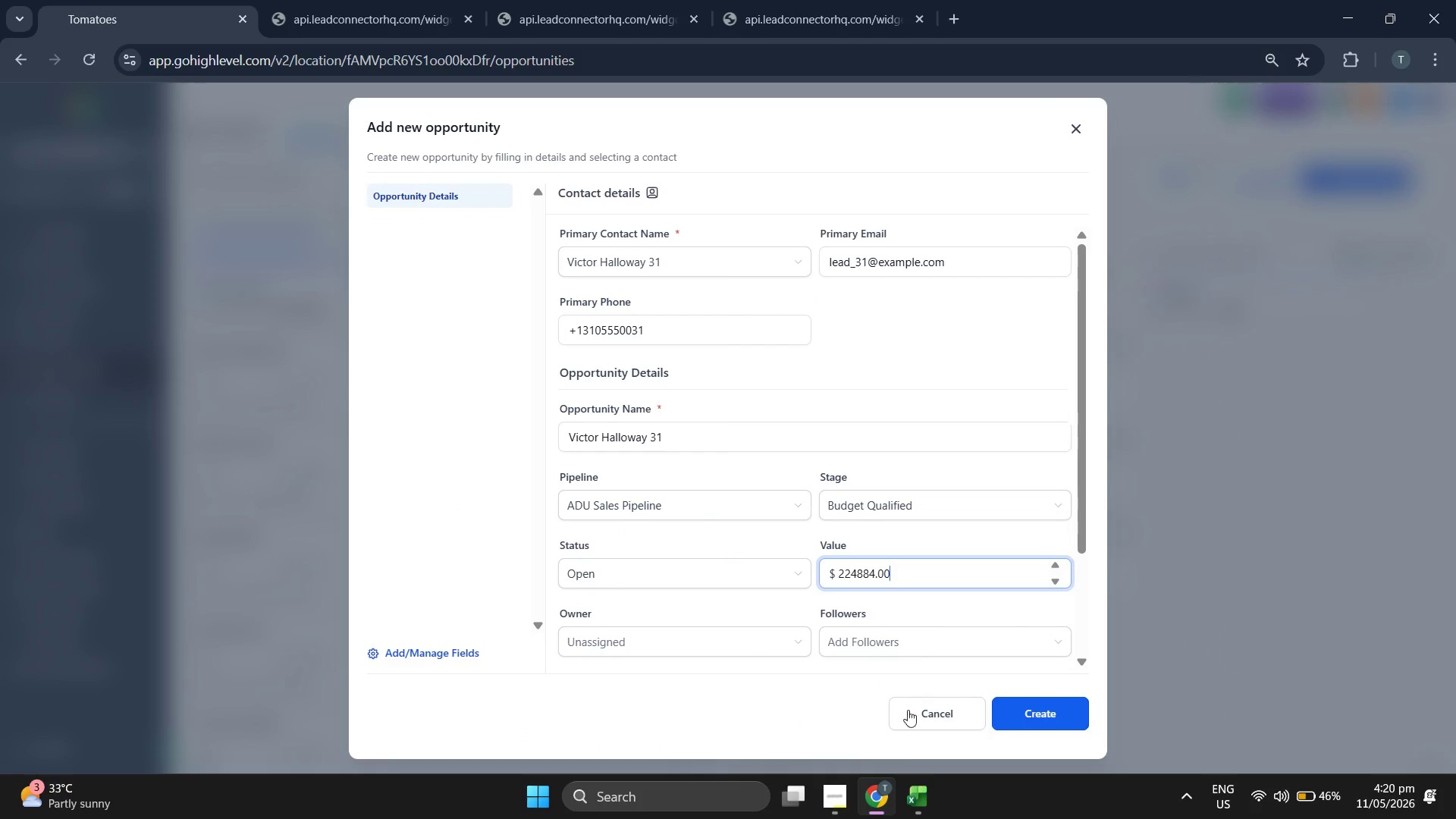 
left_click([916, 792])
 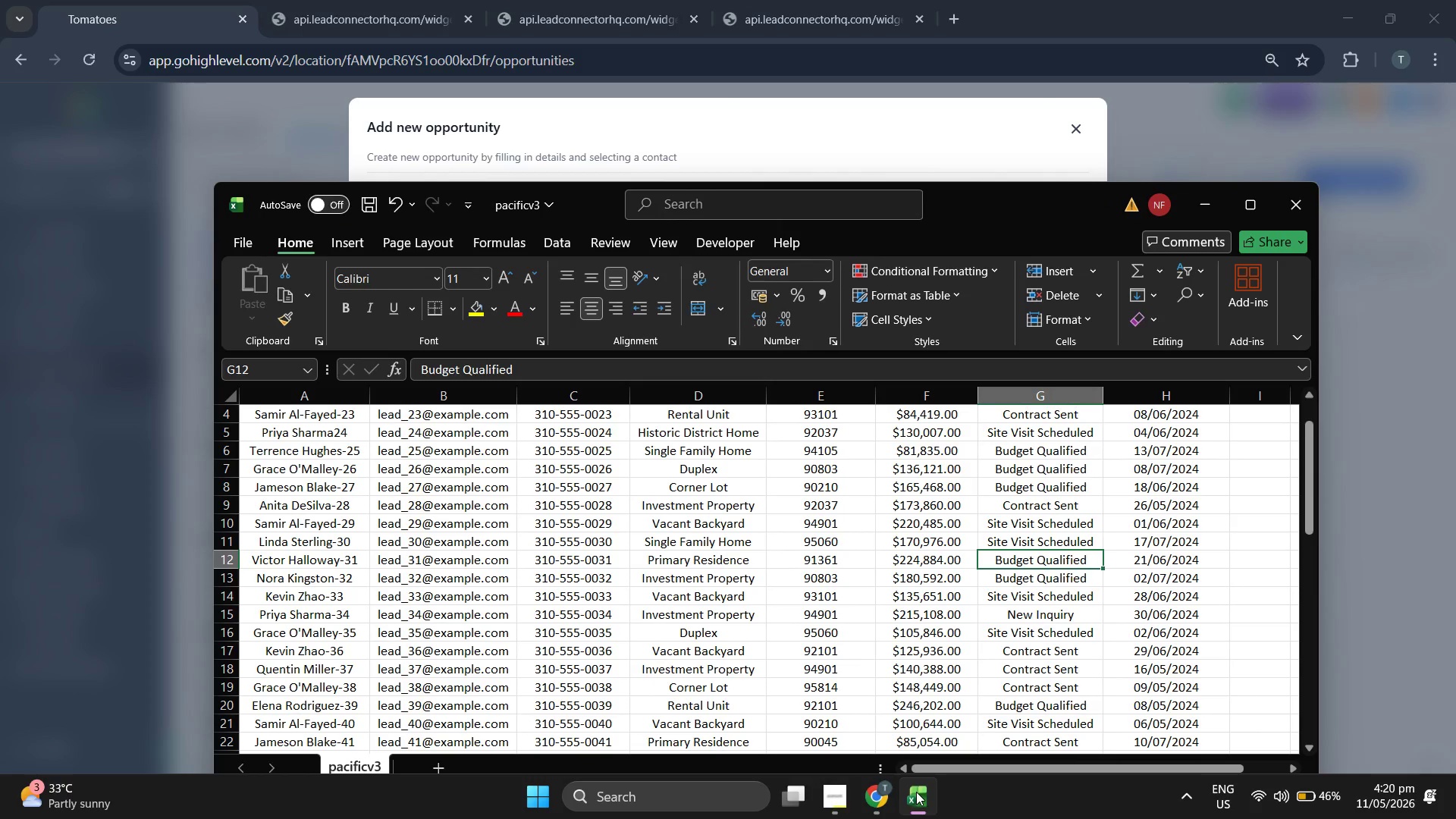 
left_click([916, 792])
 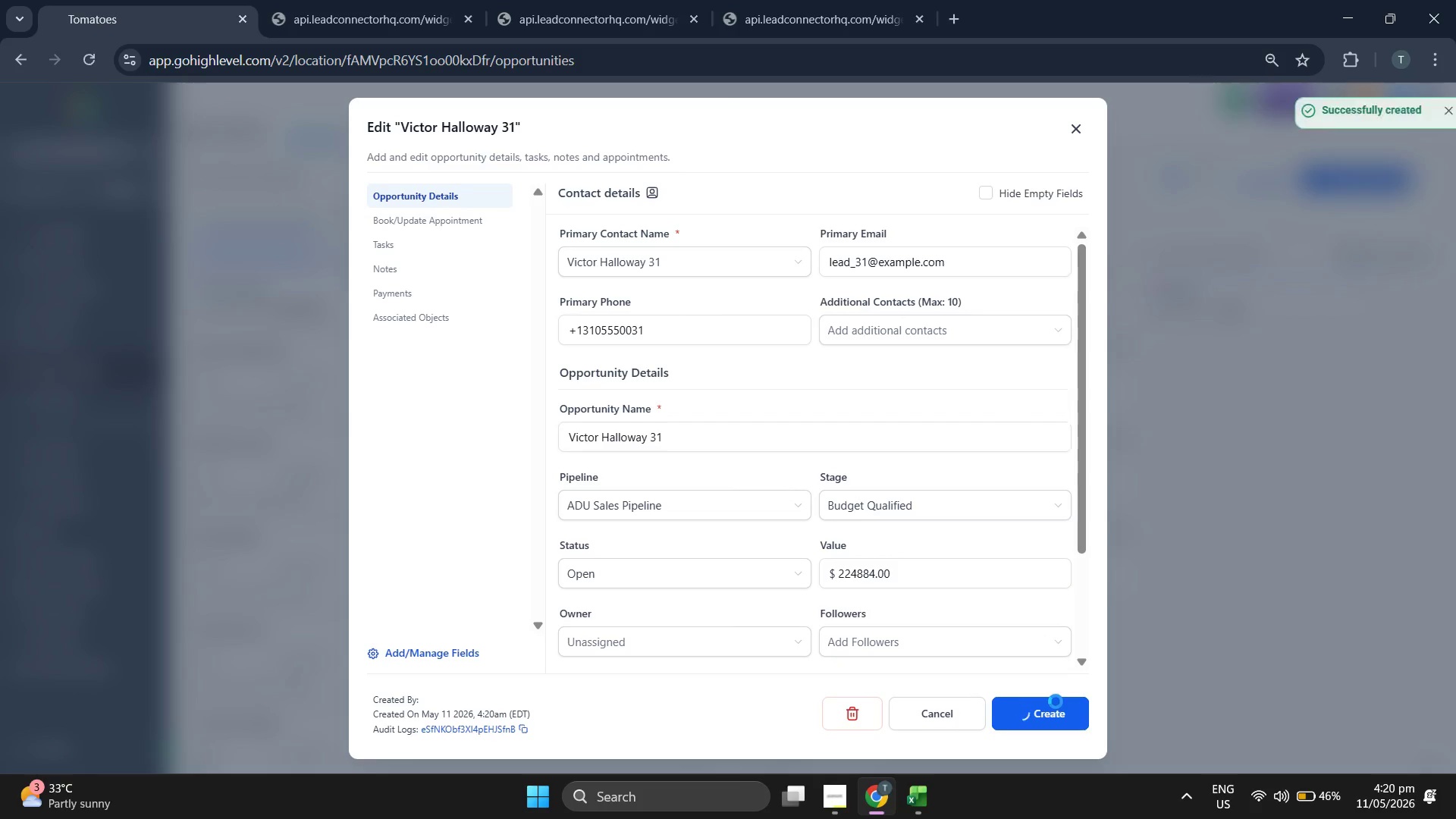 
left_click([1054, 701])
 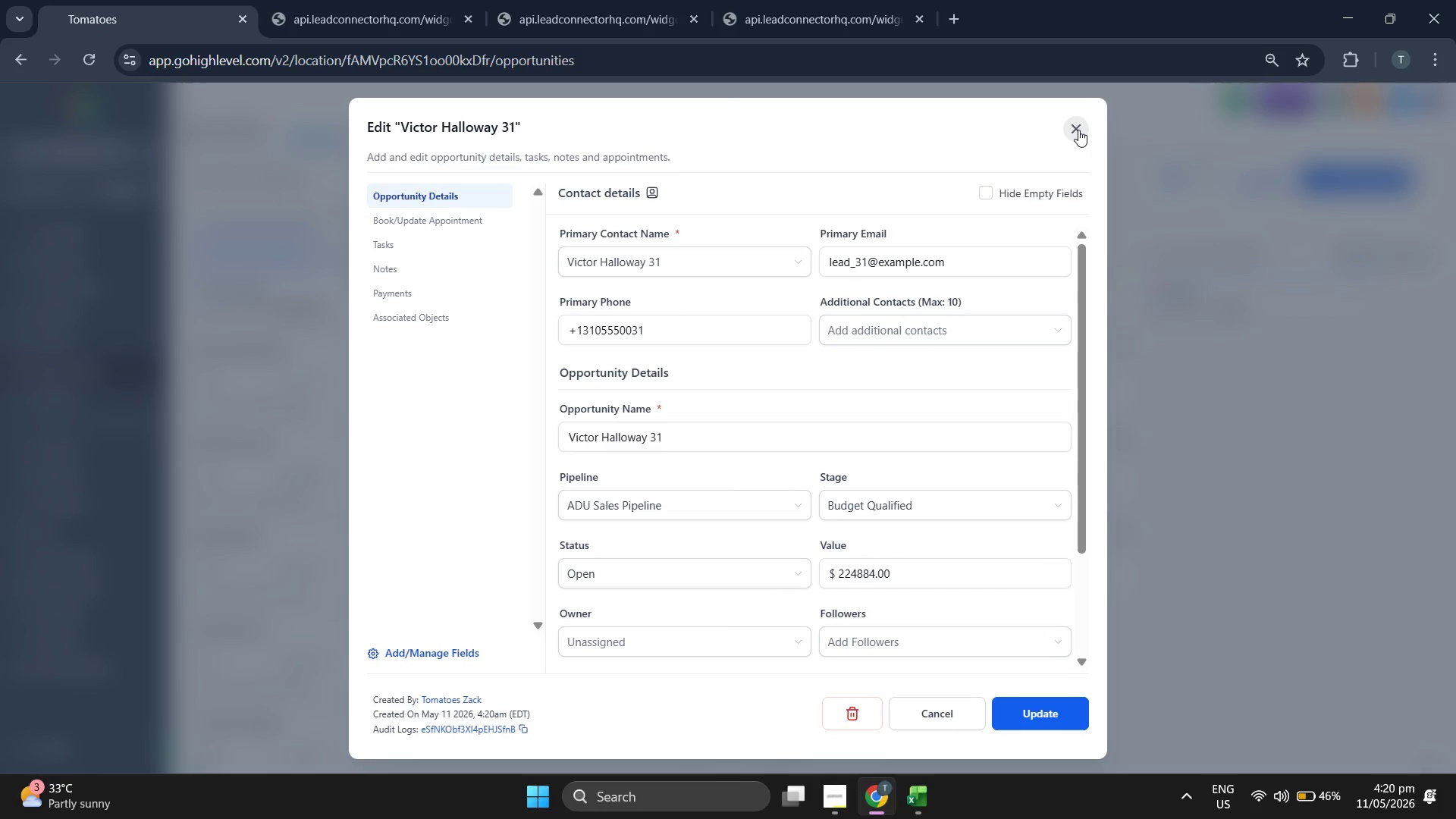 
left_click([1078, 130])
 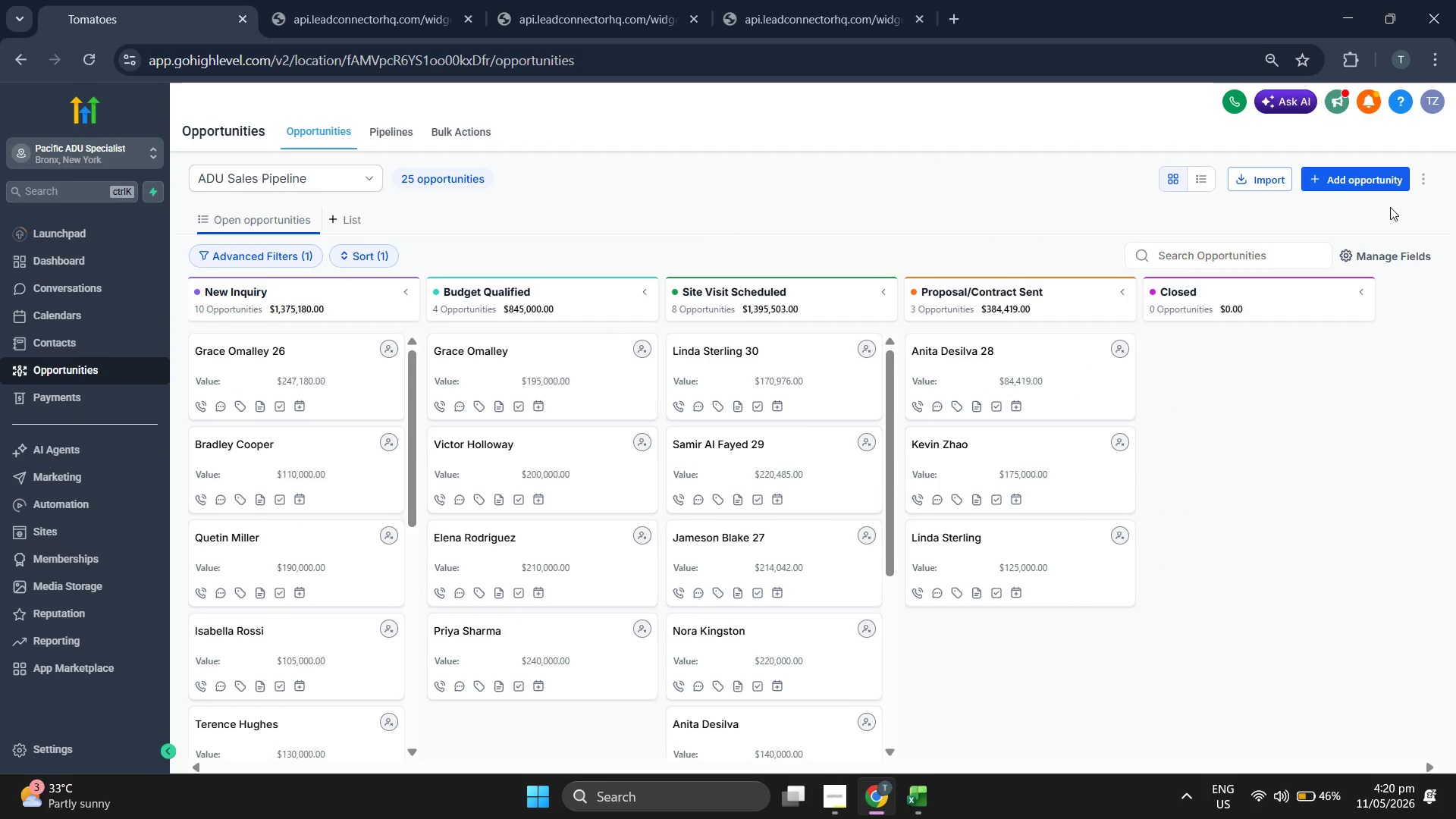 
left_click([1388, 184])
 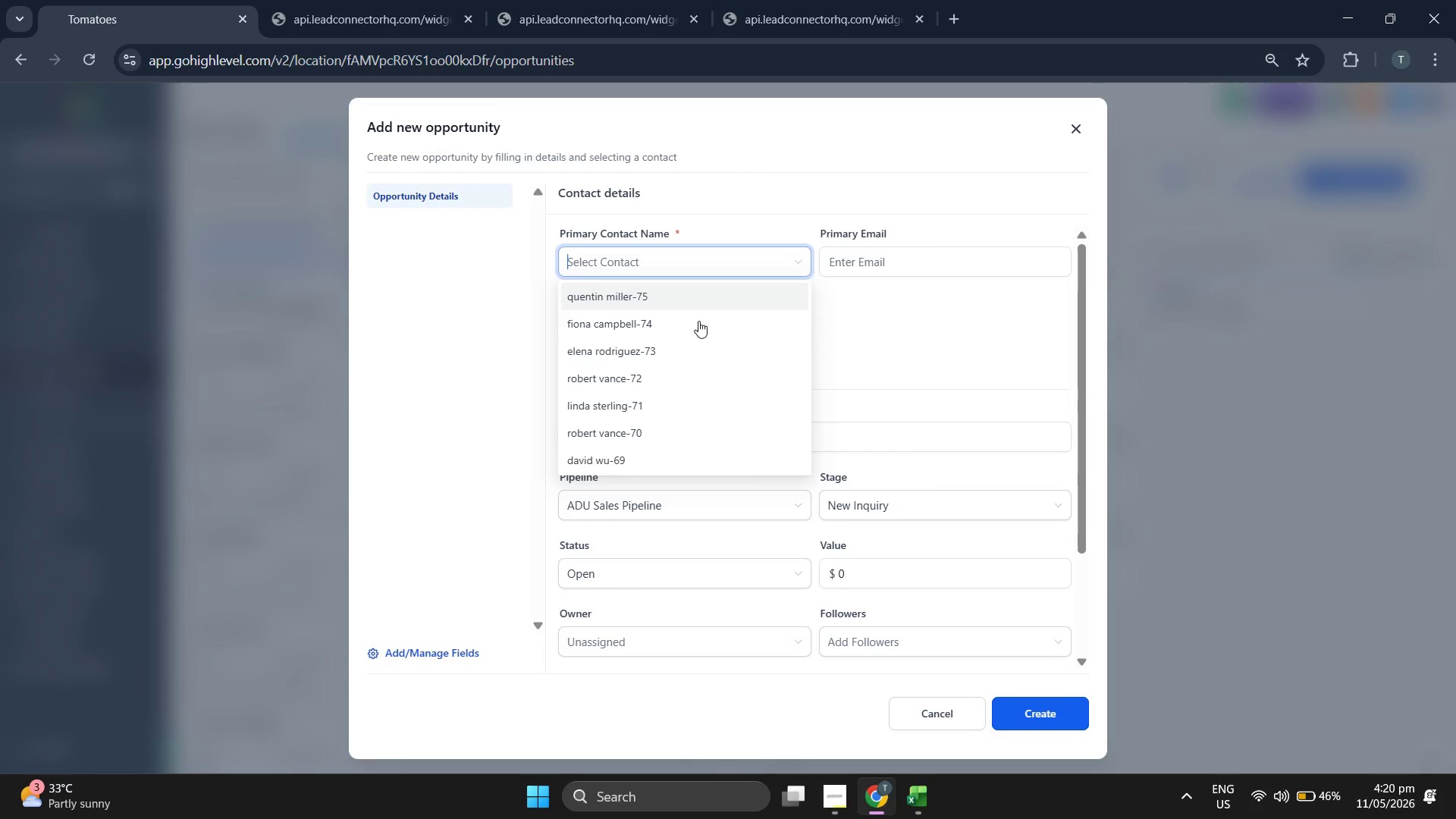 
left_click([689, 334])
 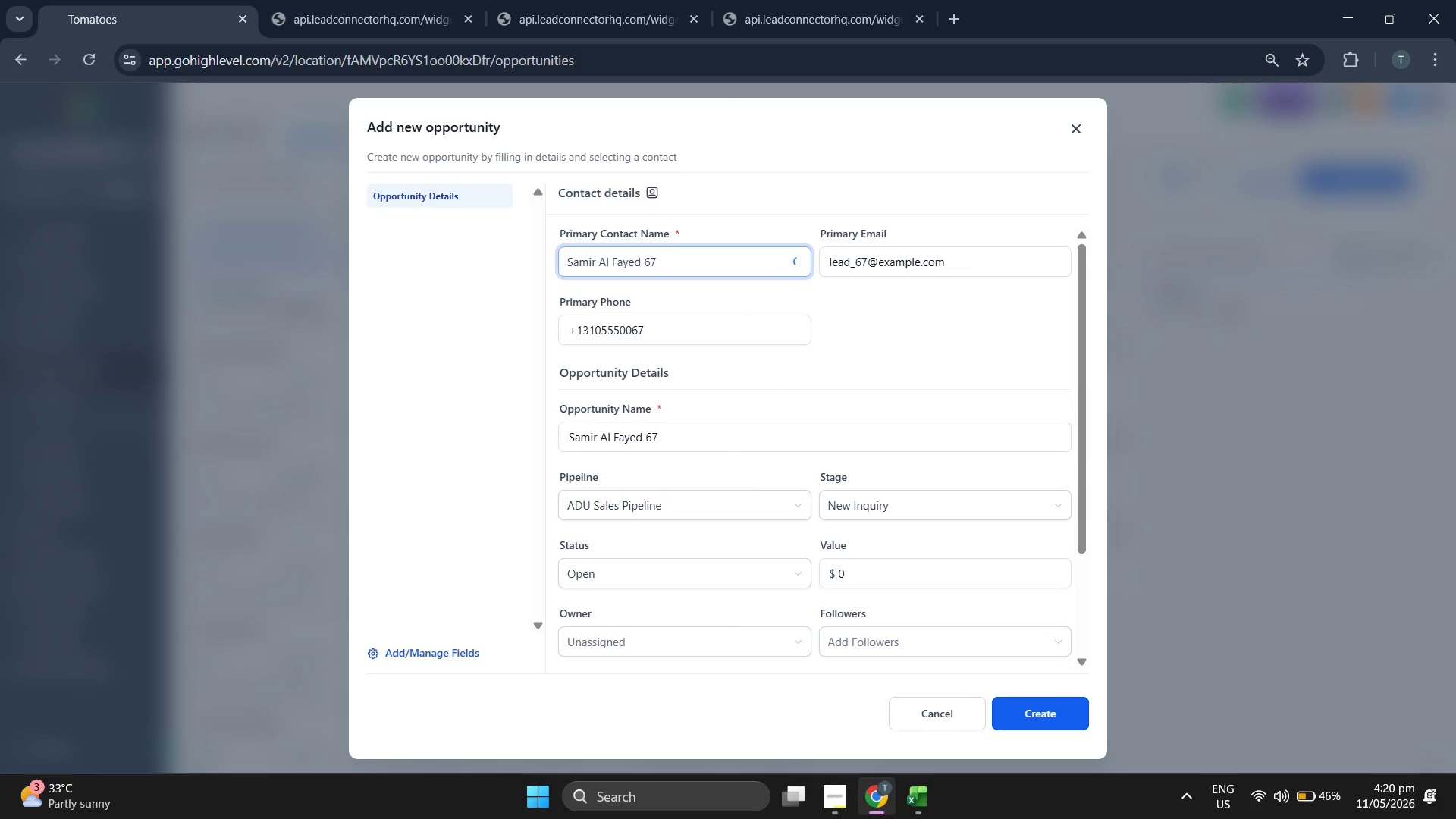 
left_click([930, 805])
 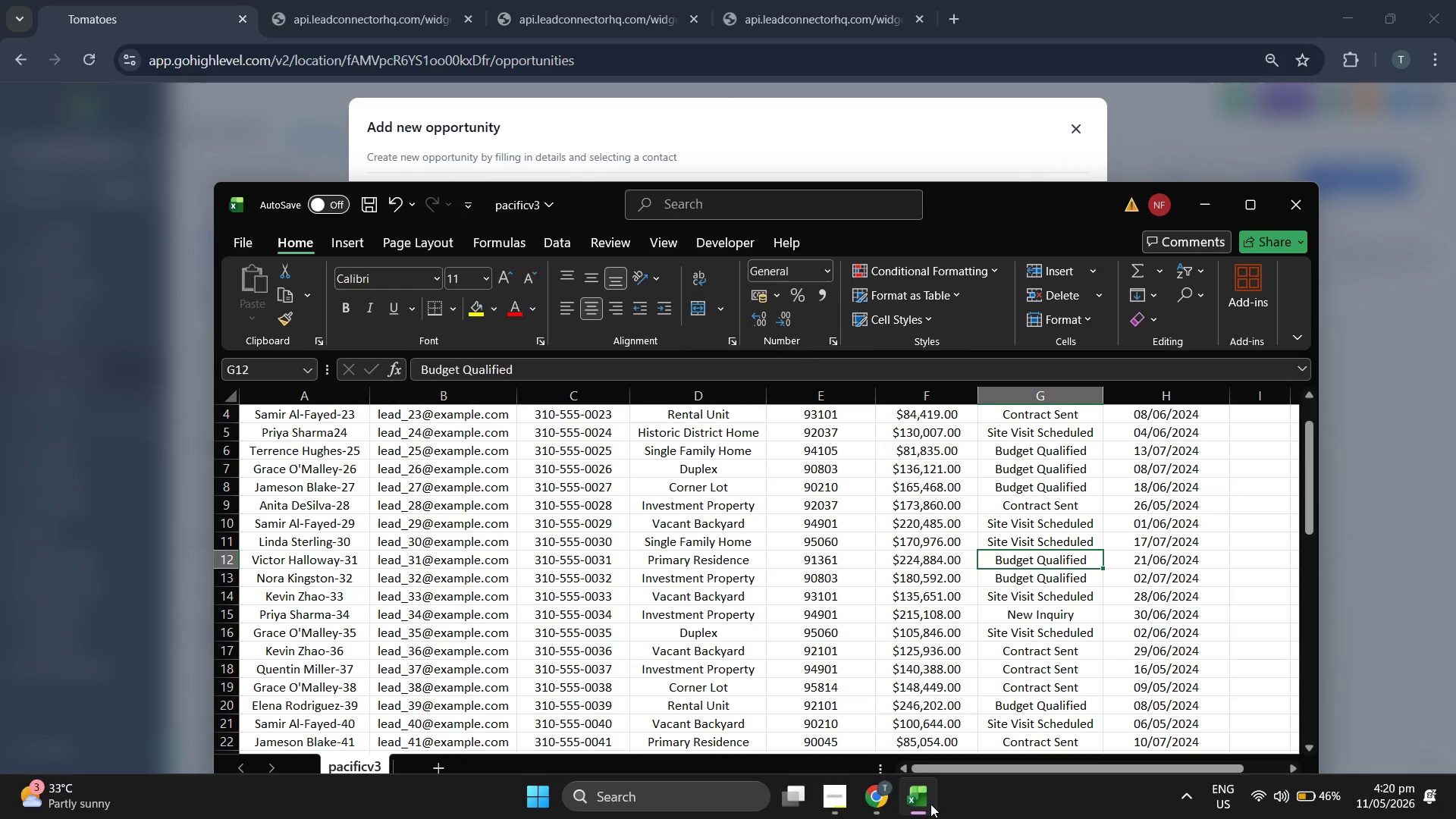 
key(ArrowDown)
 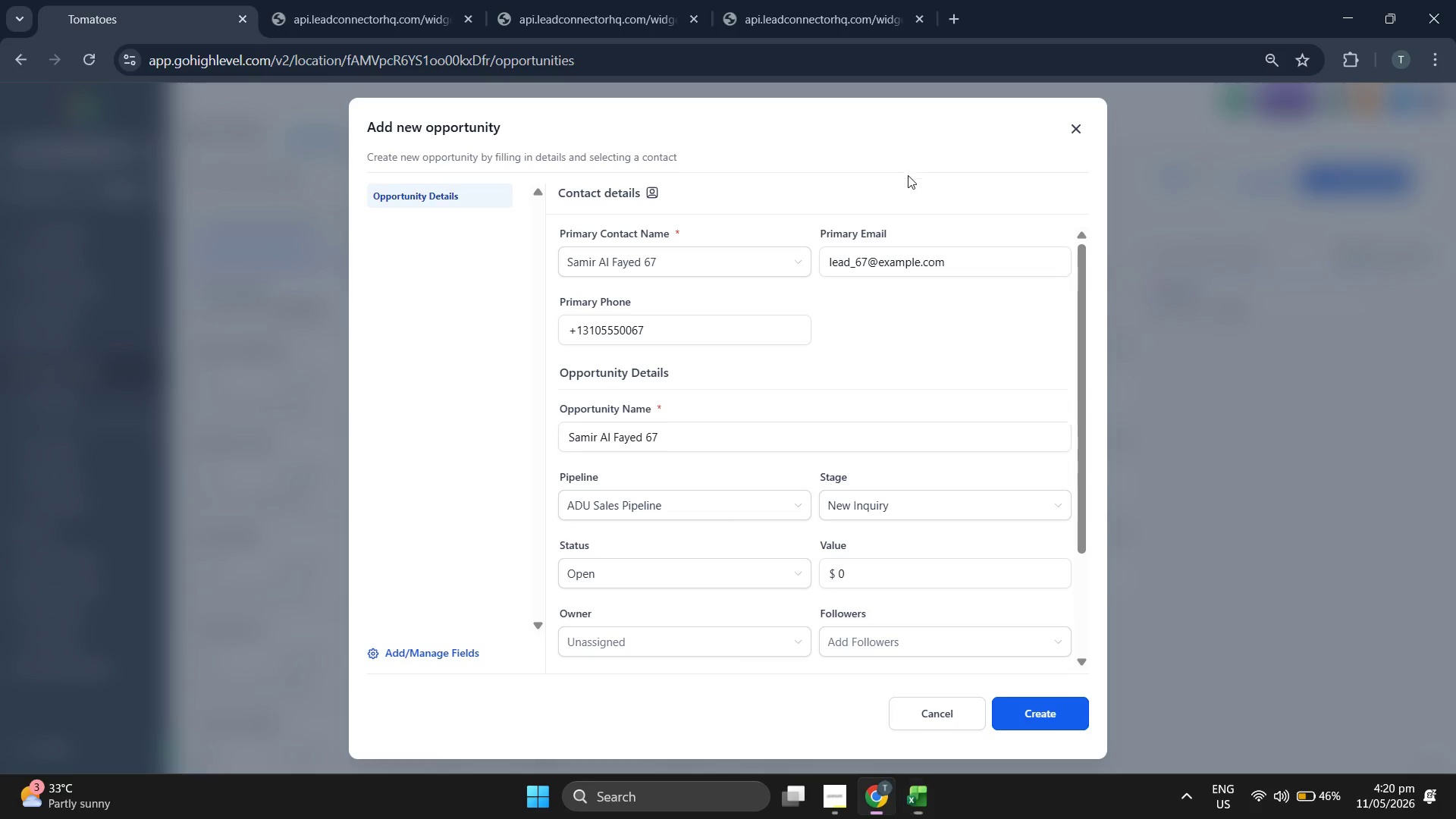 
scroll: coordinate [700, 332], scroll_direction: down, amount: 1.0
 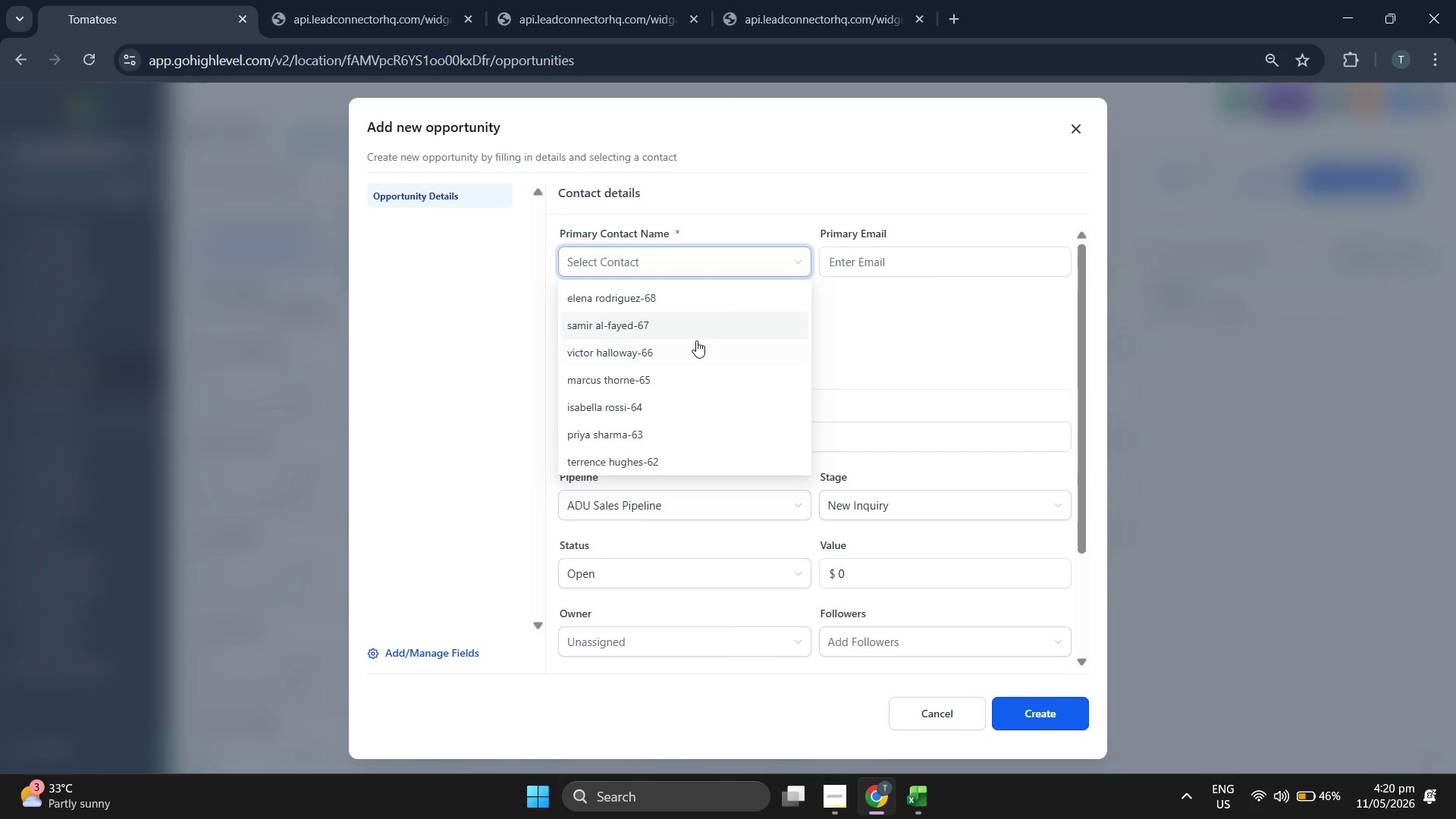 
left_click([920, 508])
 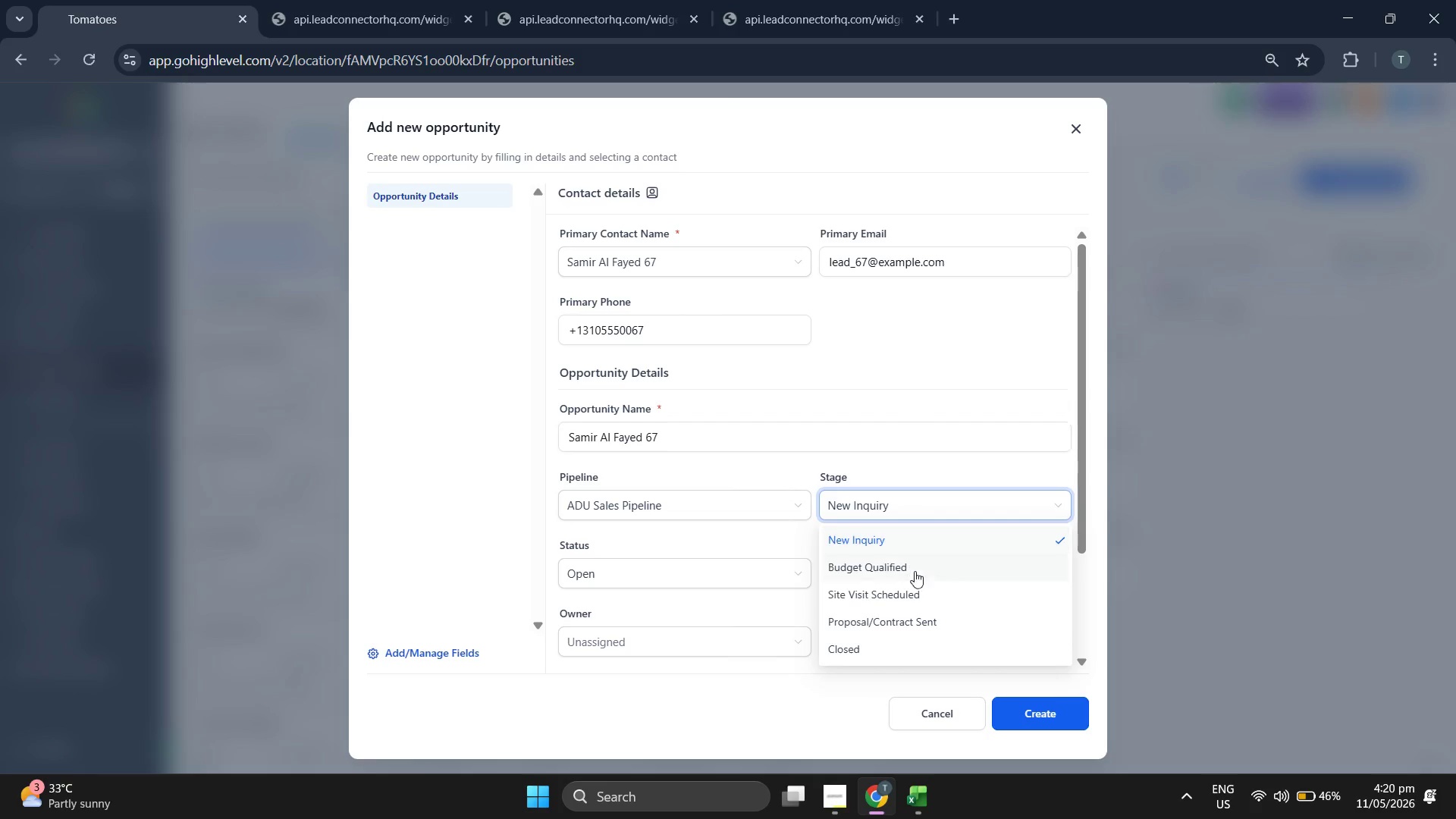 
left_click([920, 601])
 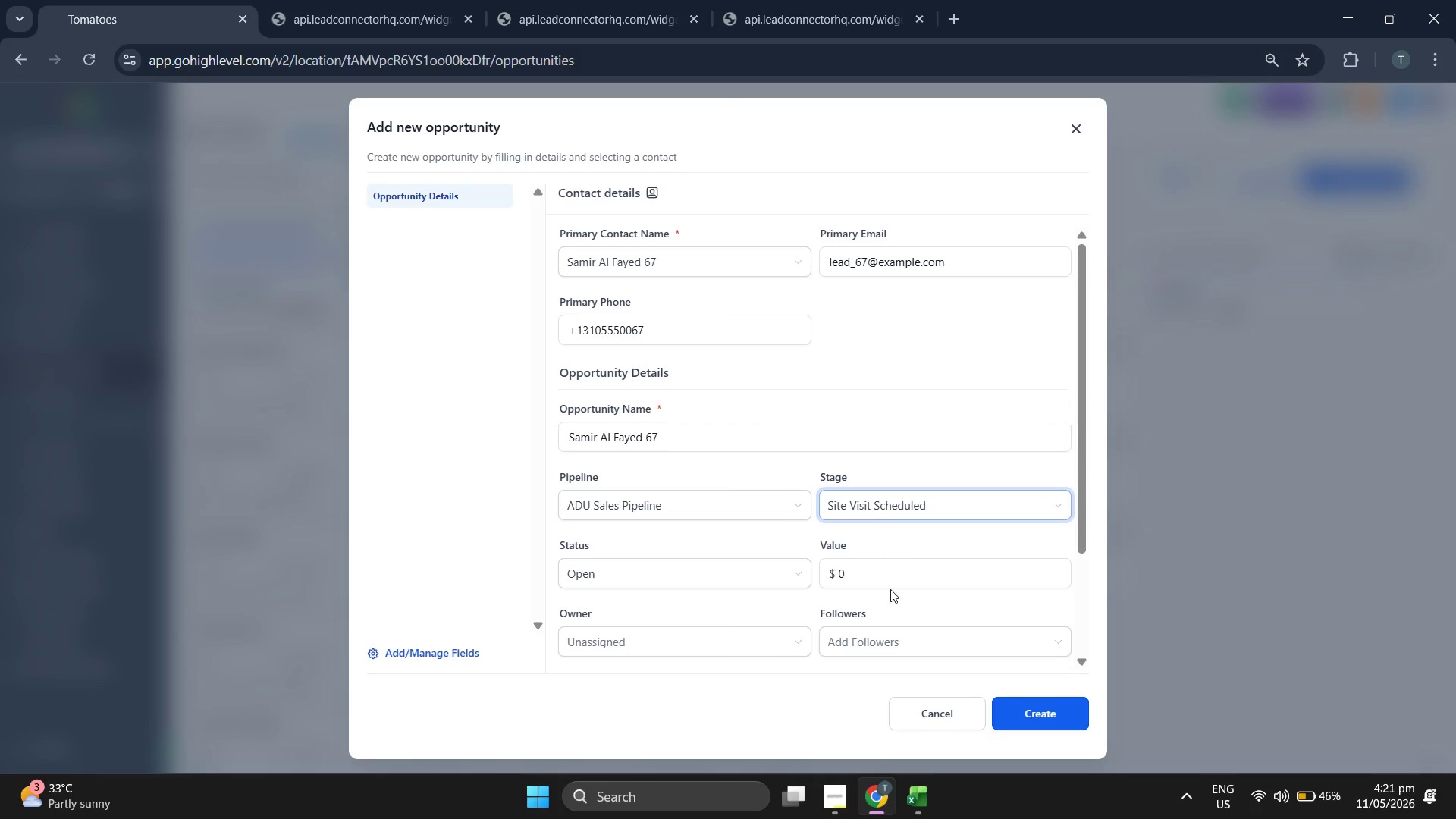 
left_click([890, 588])
 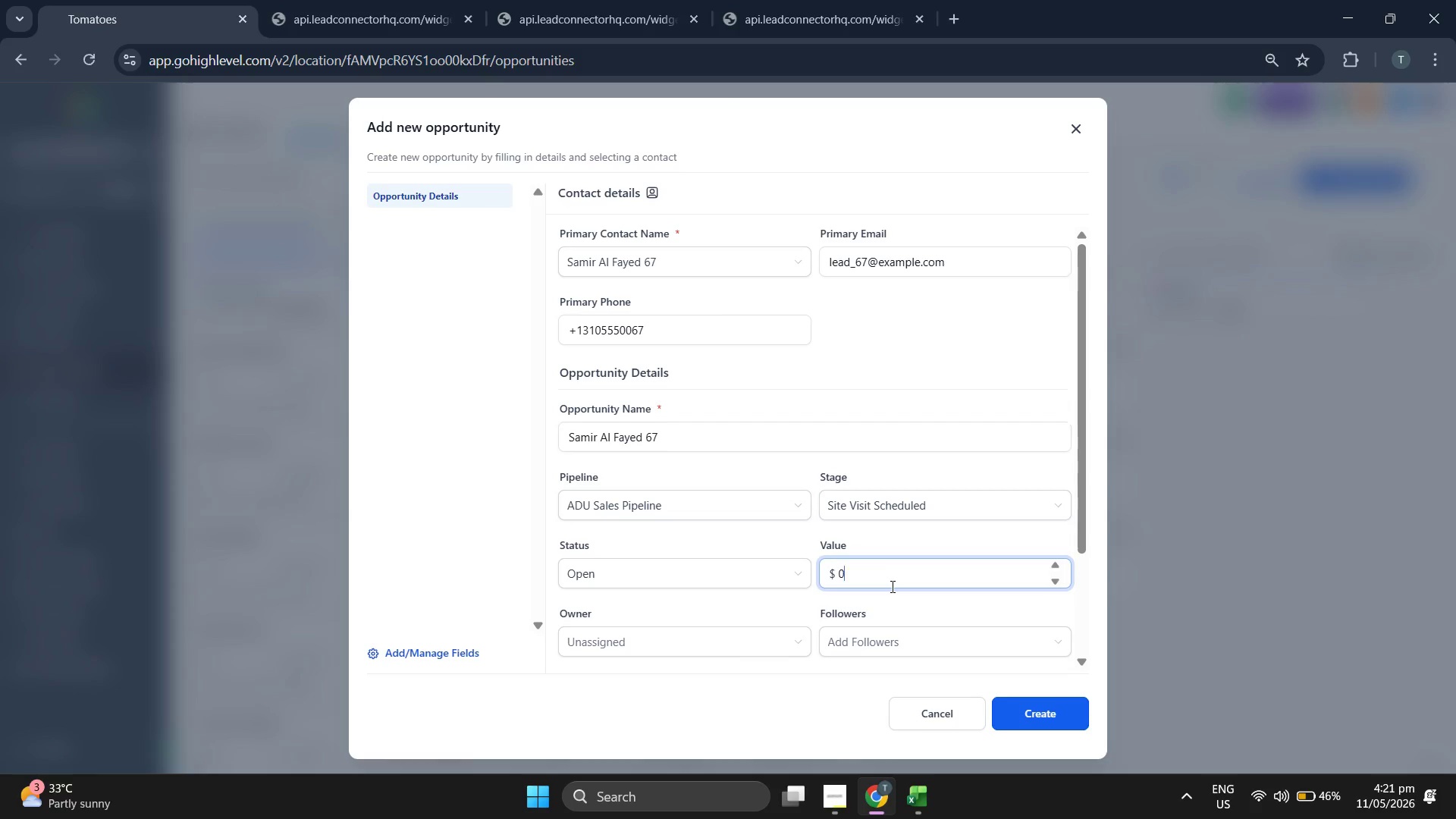 
key(Backspace)
type(1805)
 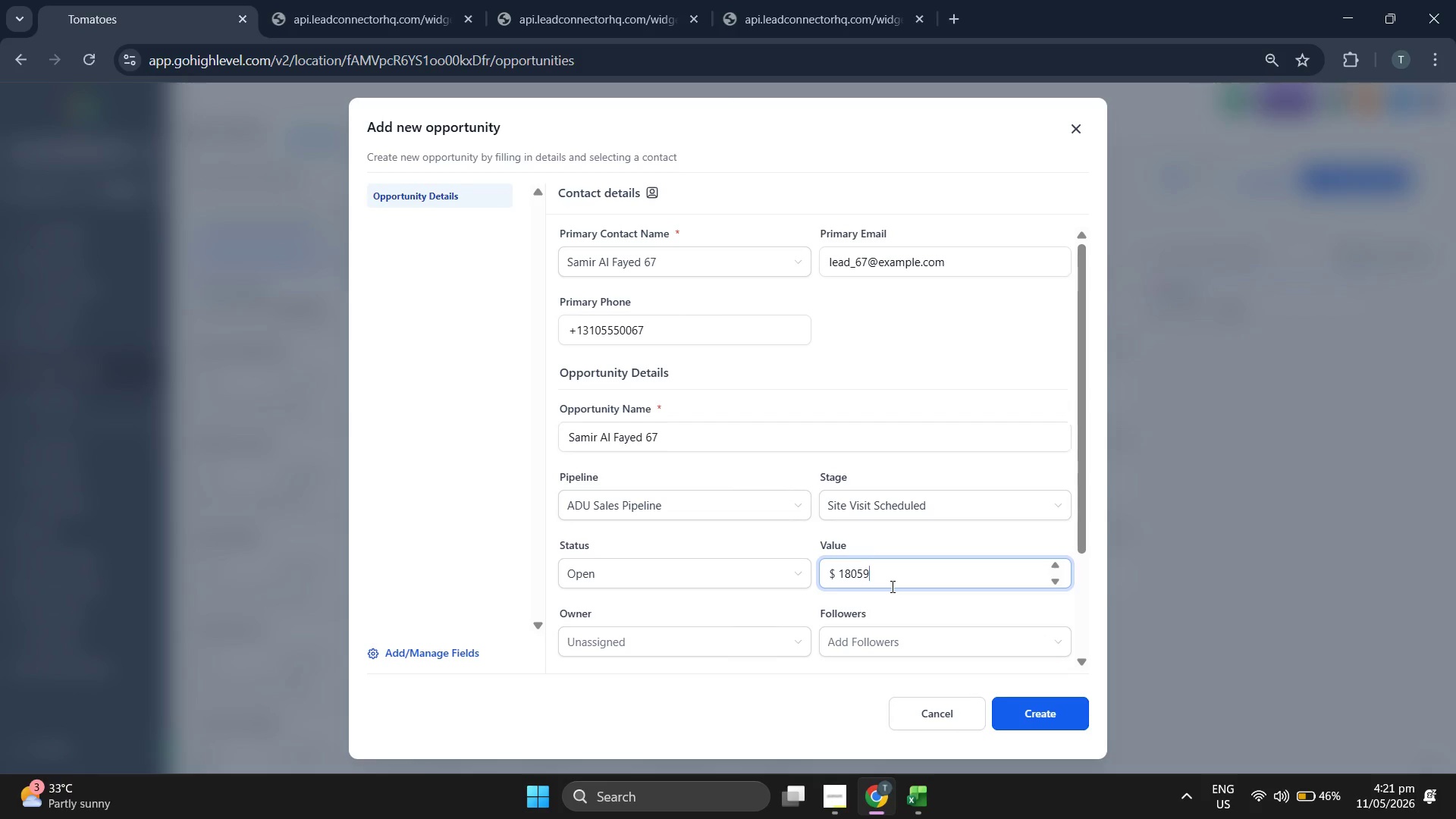 
type(92.00)
 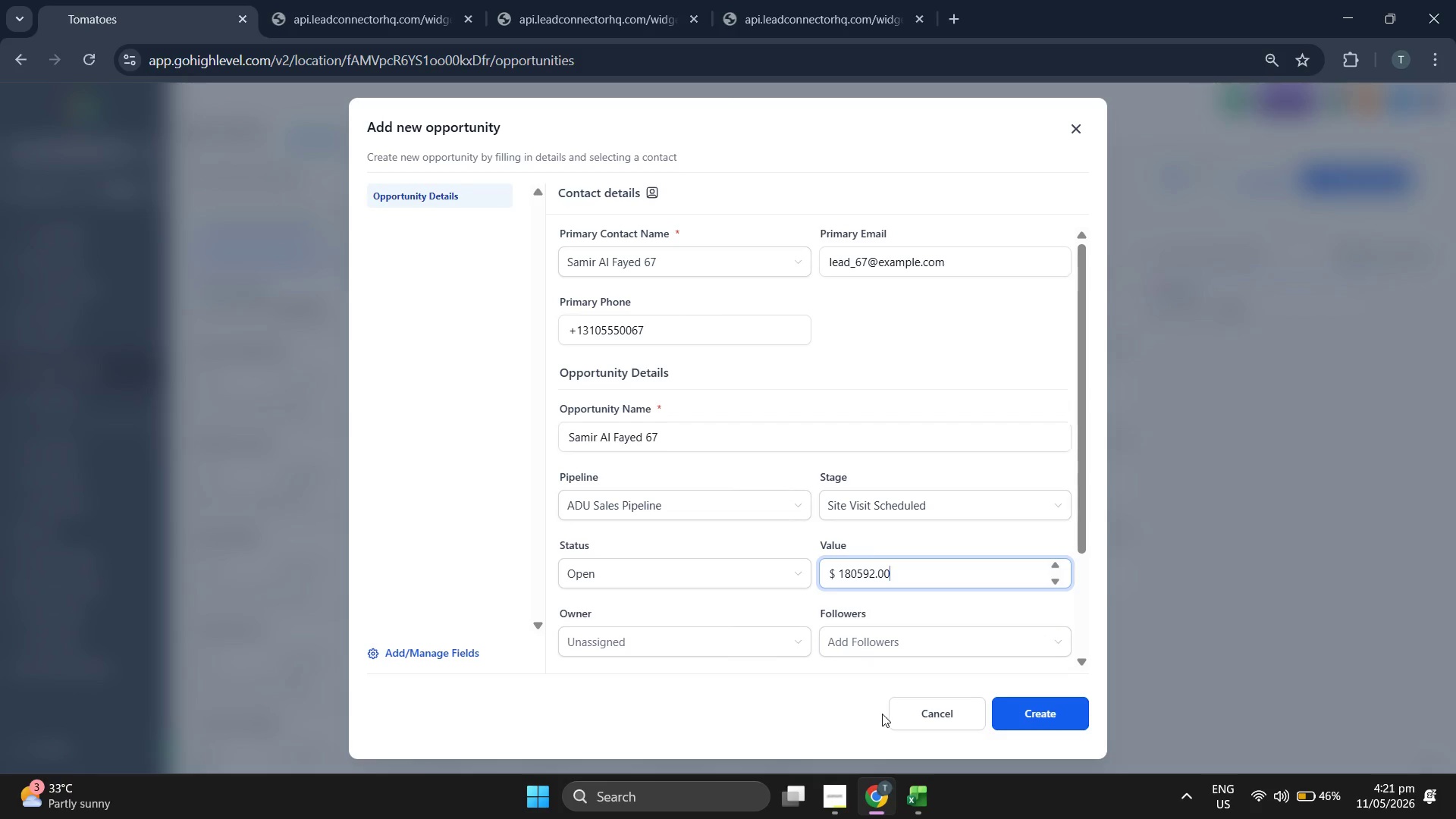 
left_click([920, 790])
 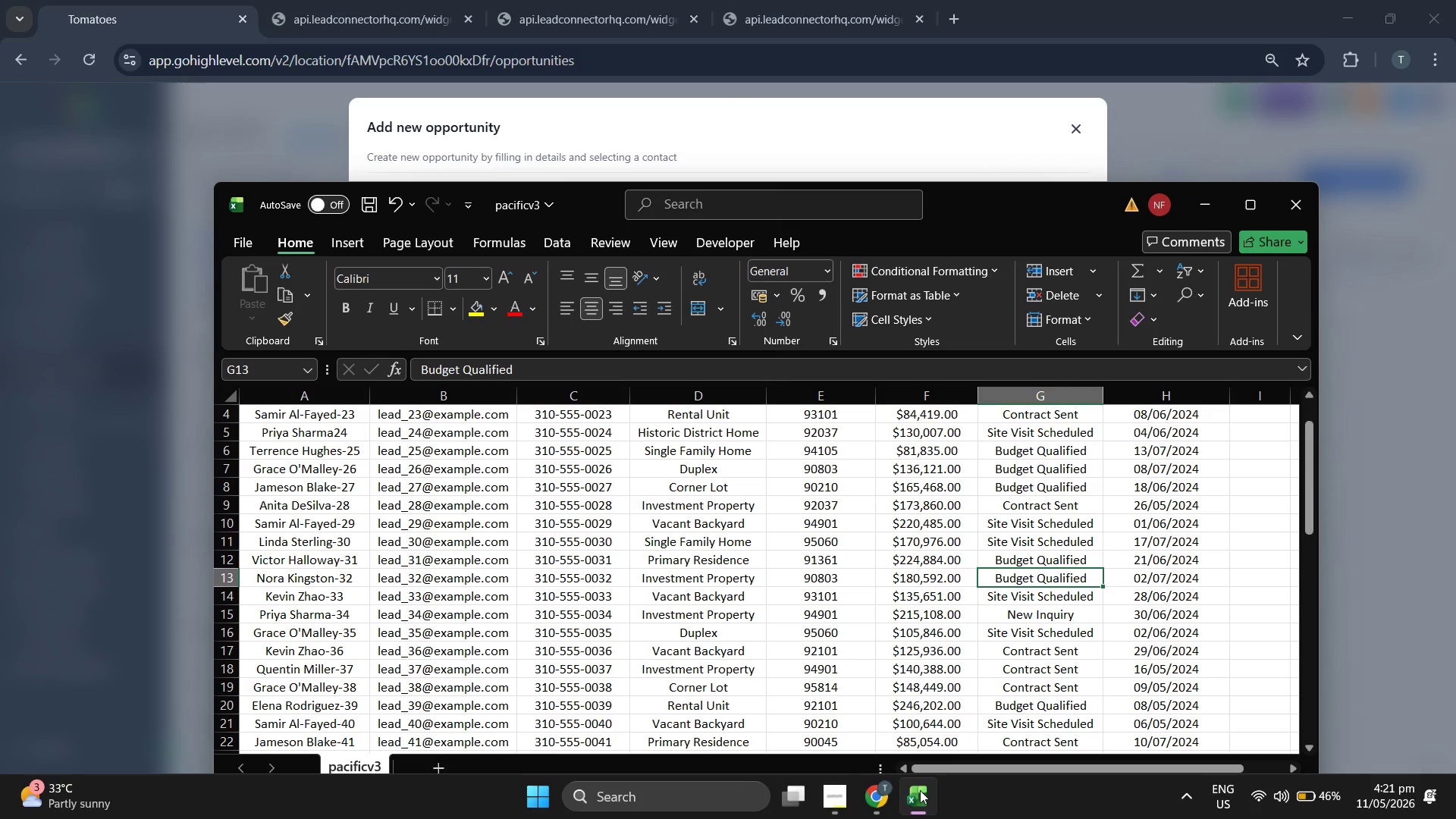 
left_click([920, 790])
 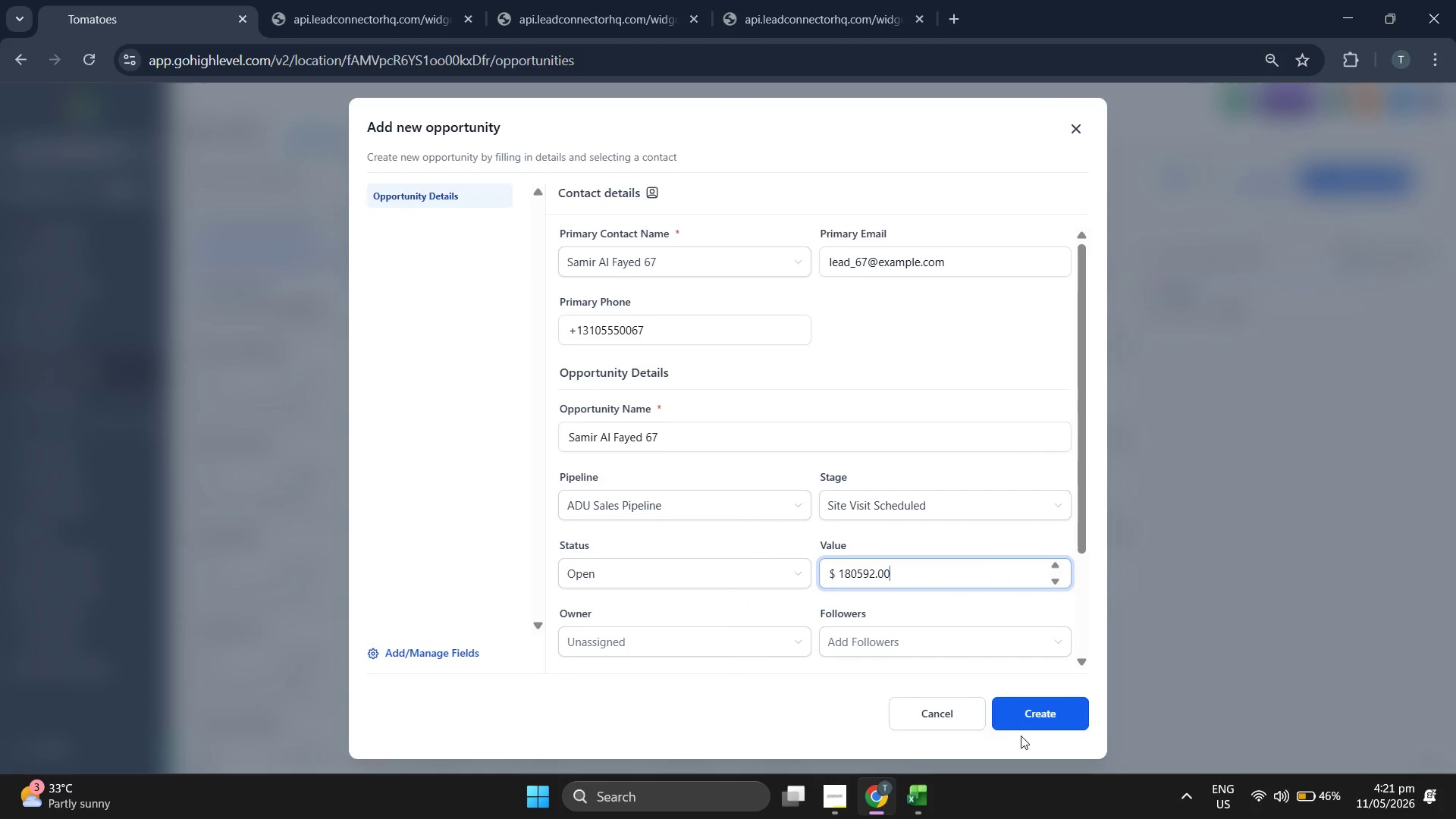 
left_click([1052, 717])
 